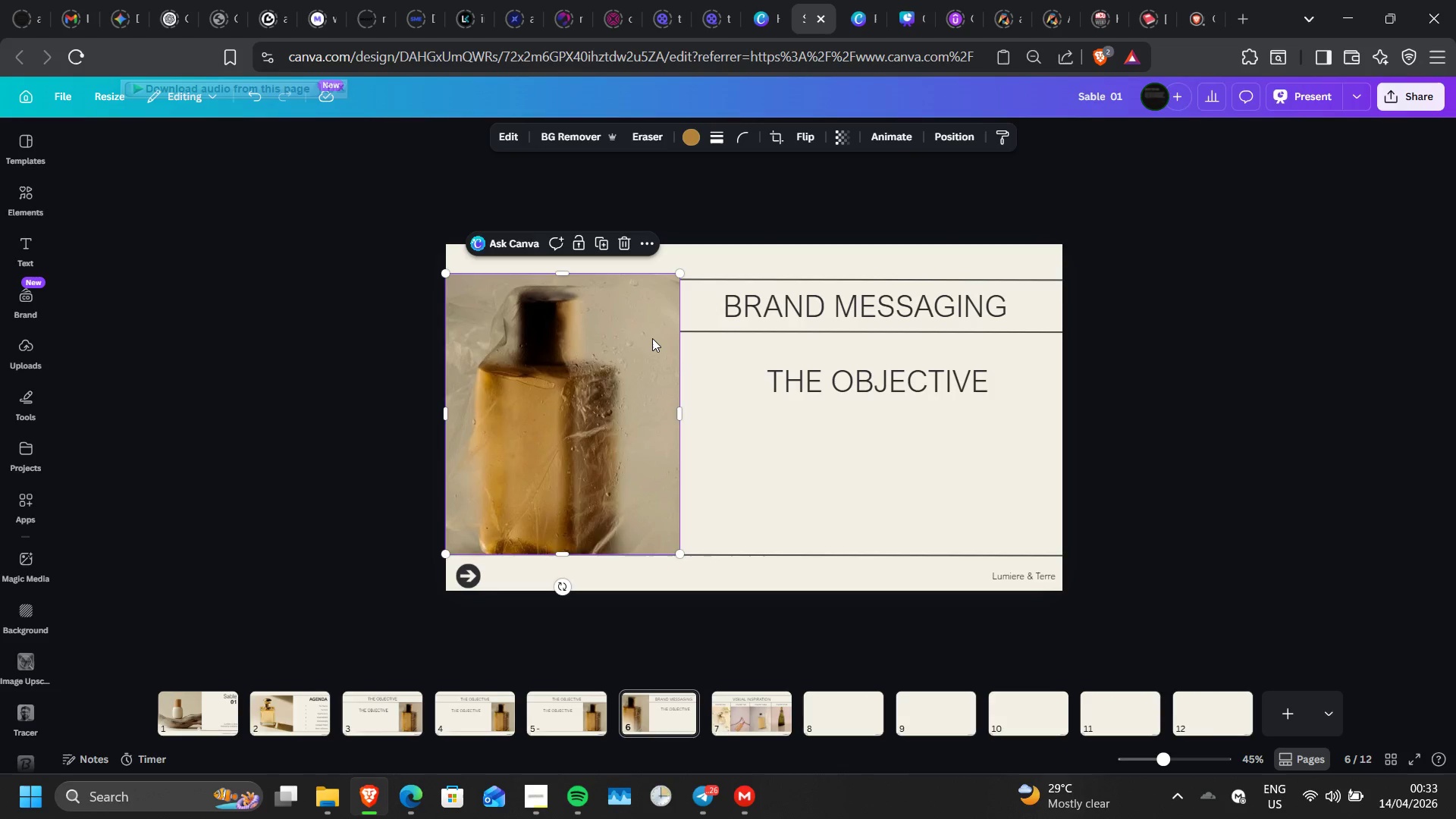 
key(ArrowDown)
 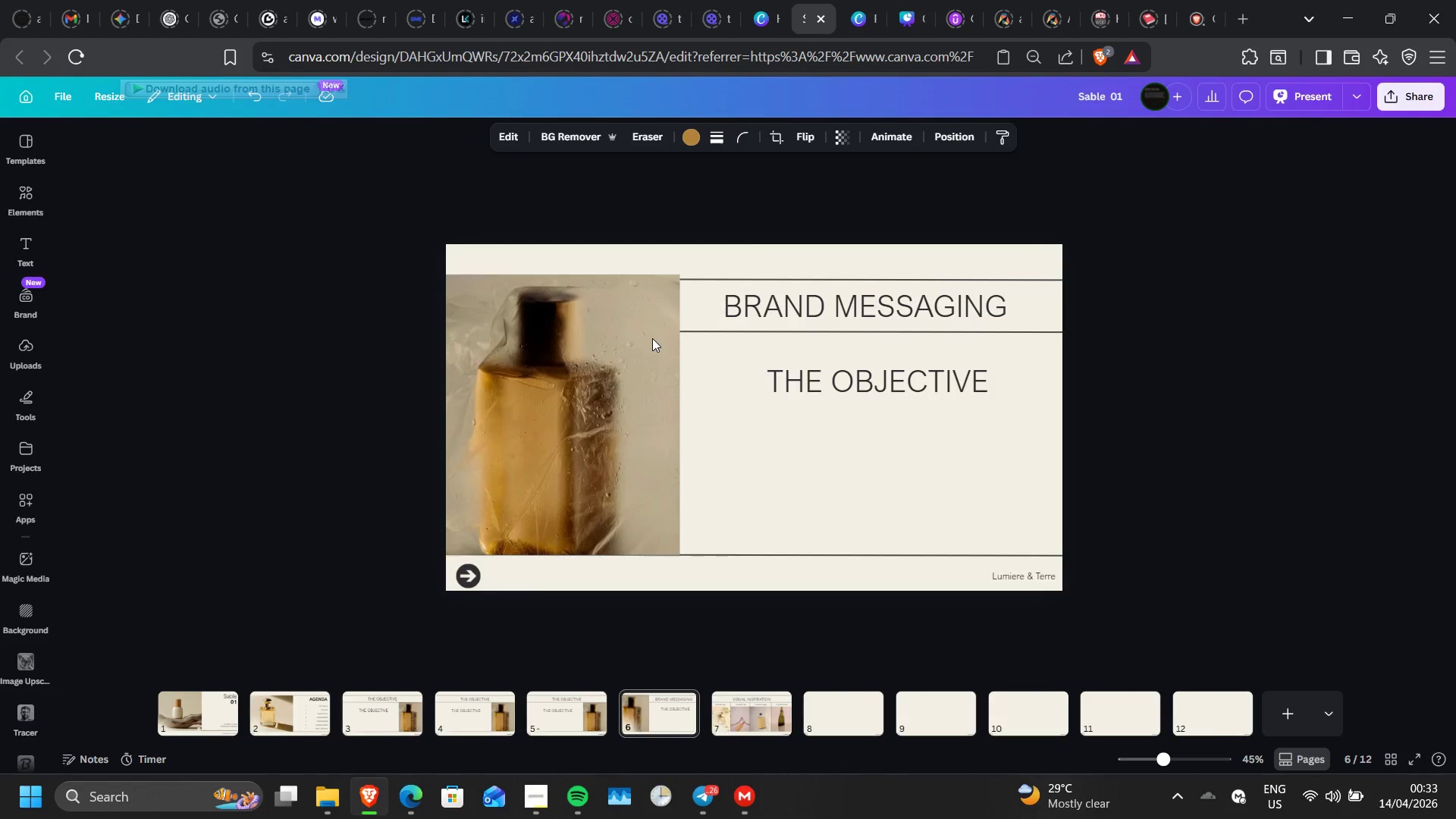 
key(ArrowDown)
 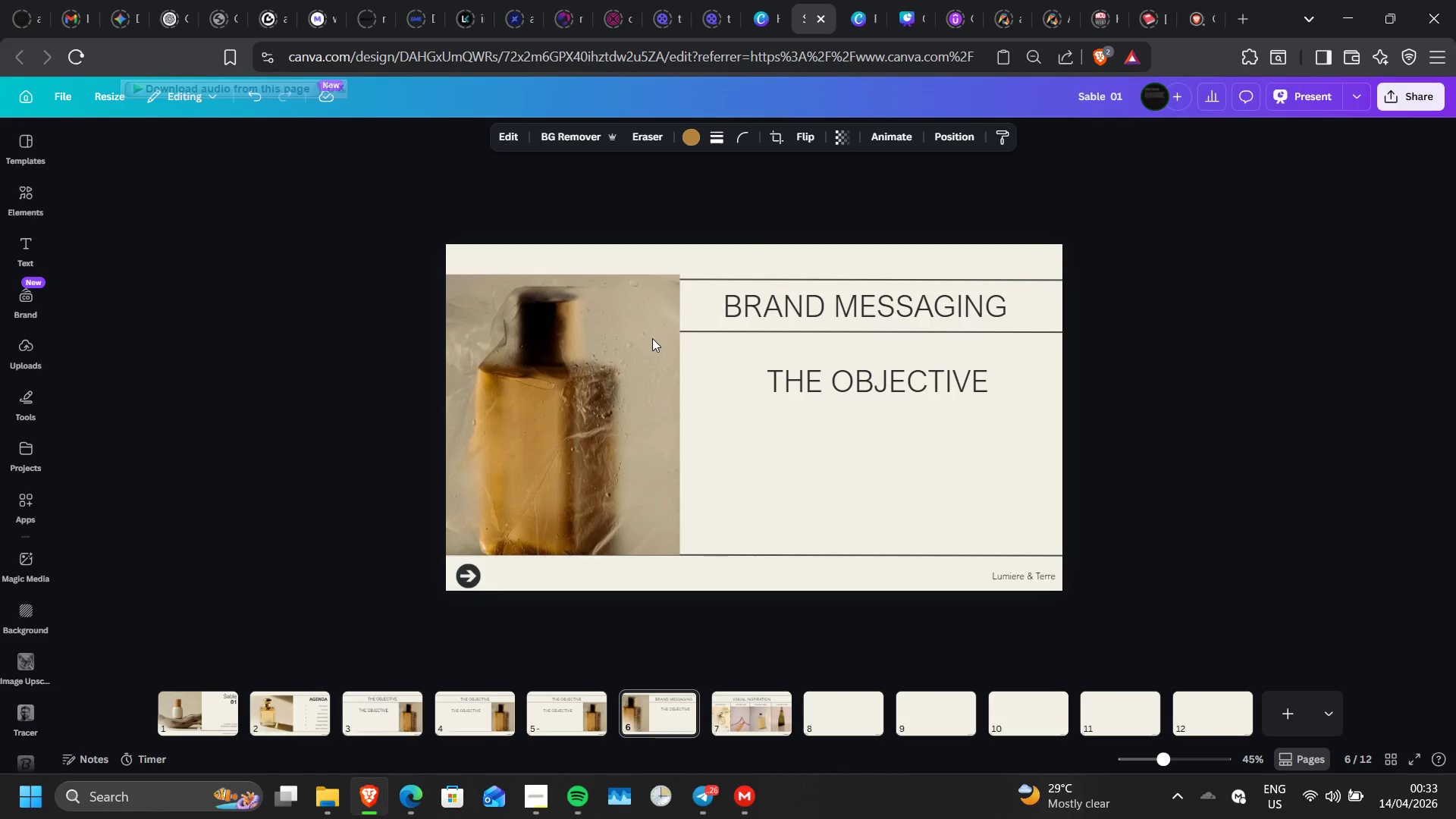 
key(ArrowDown)
 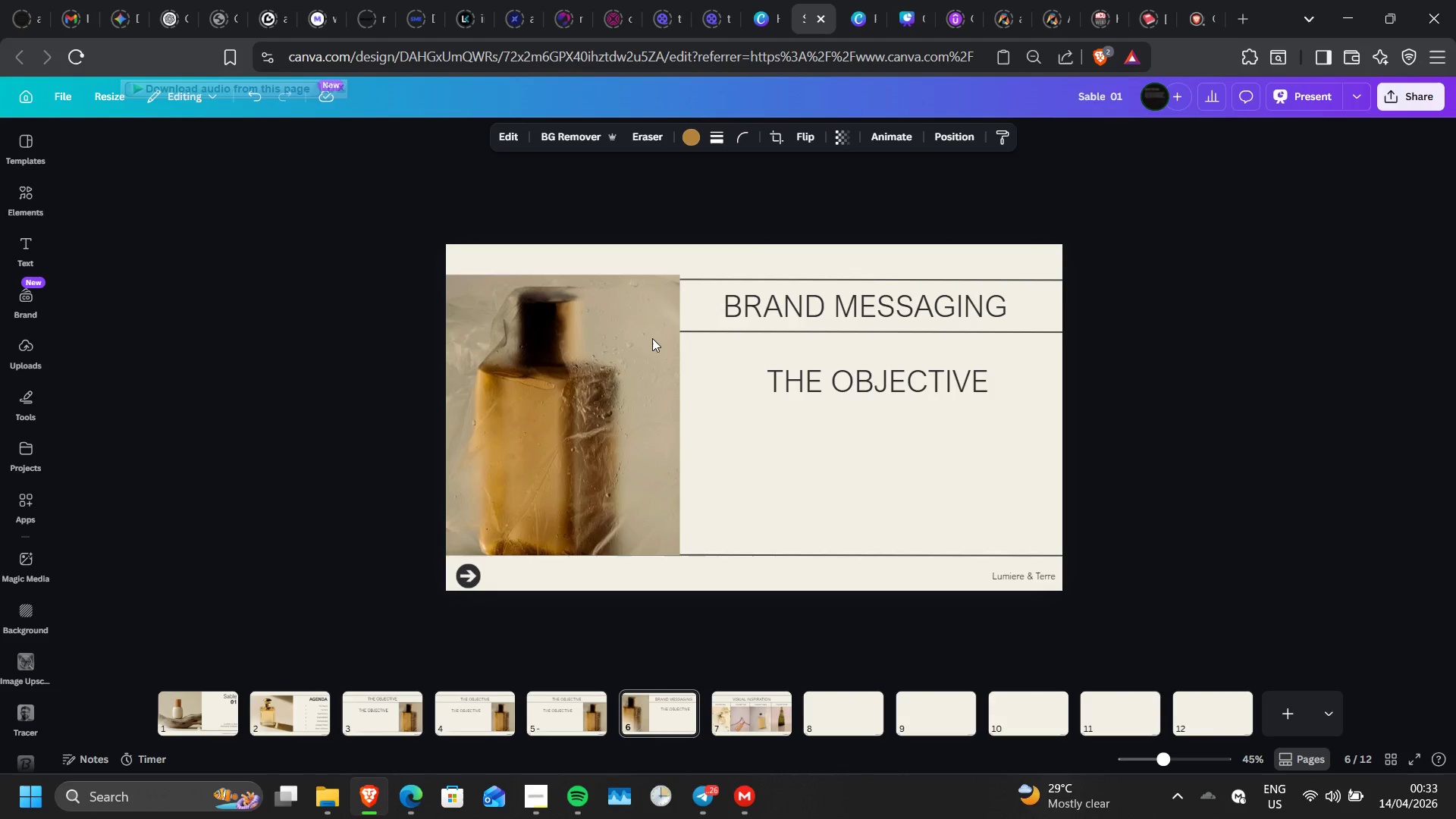 
key(ArrowDown)
 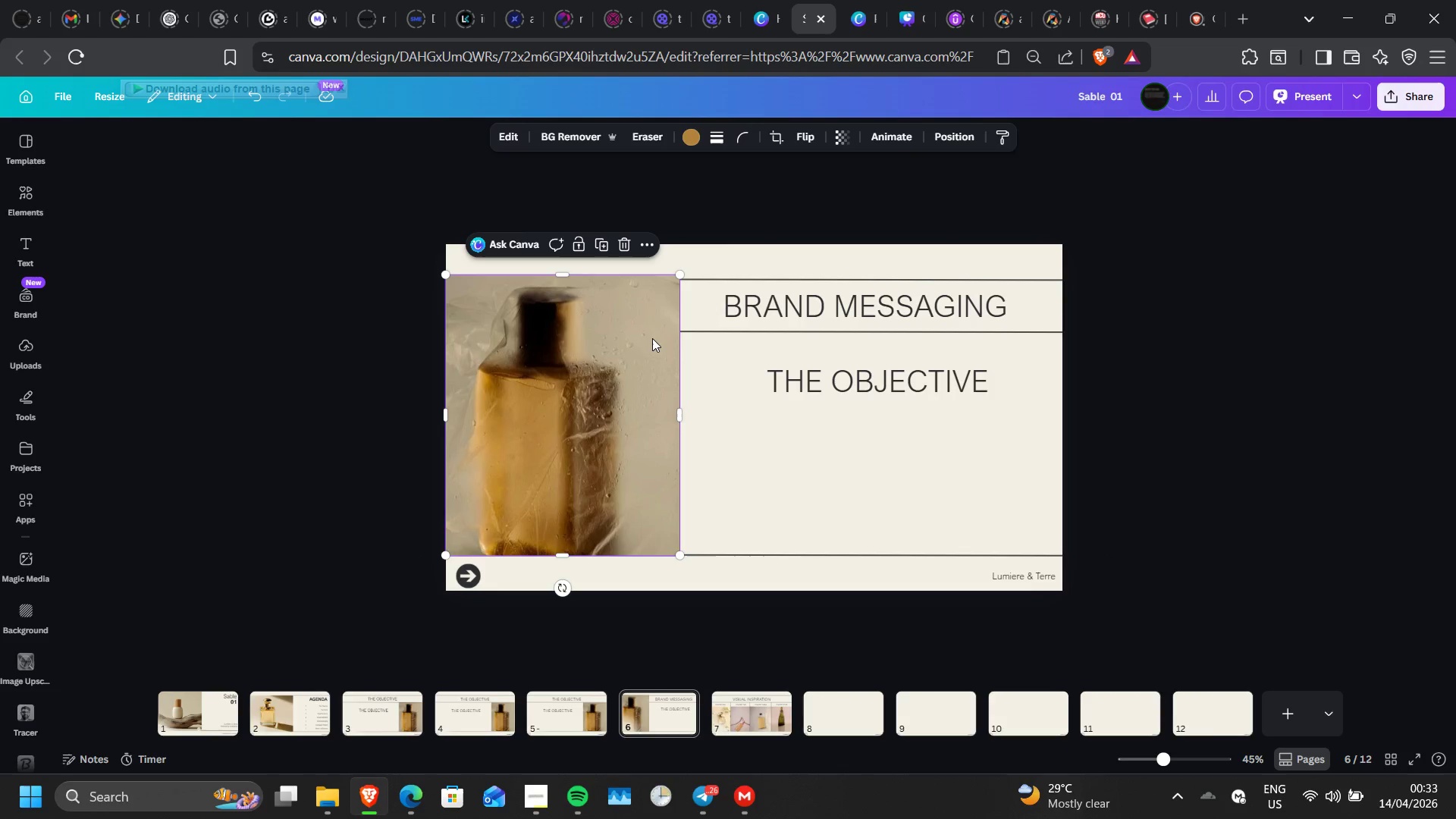 
key(ArrowDown)
 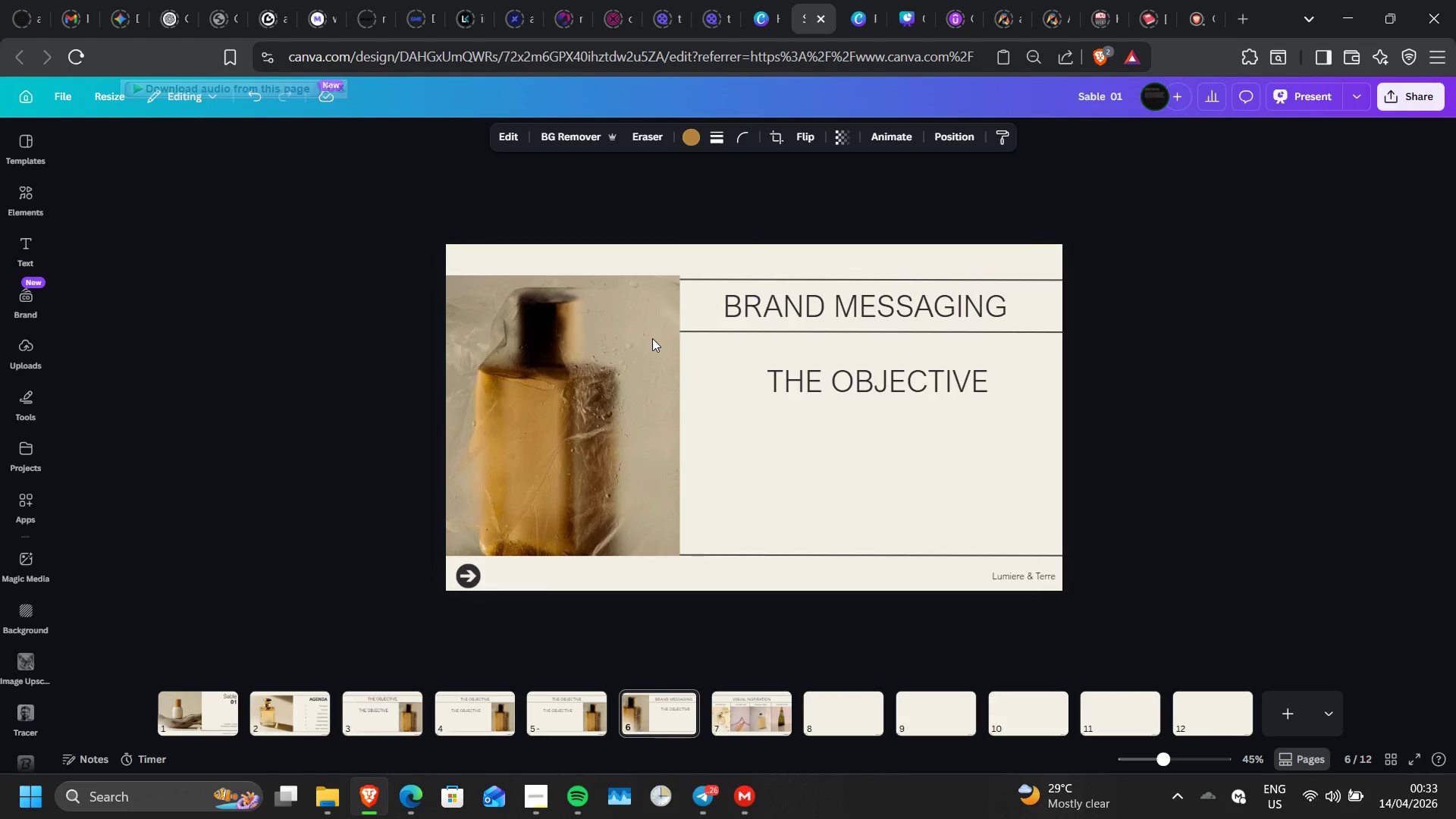 
key(ArrowUp)
 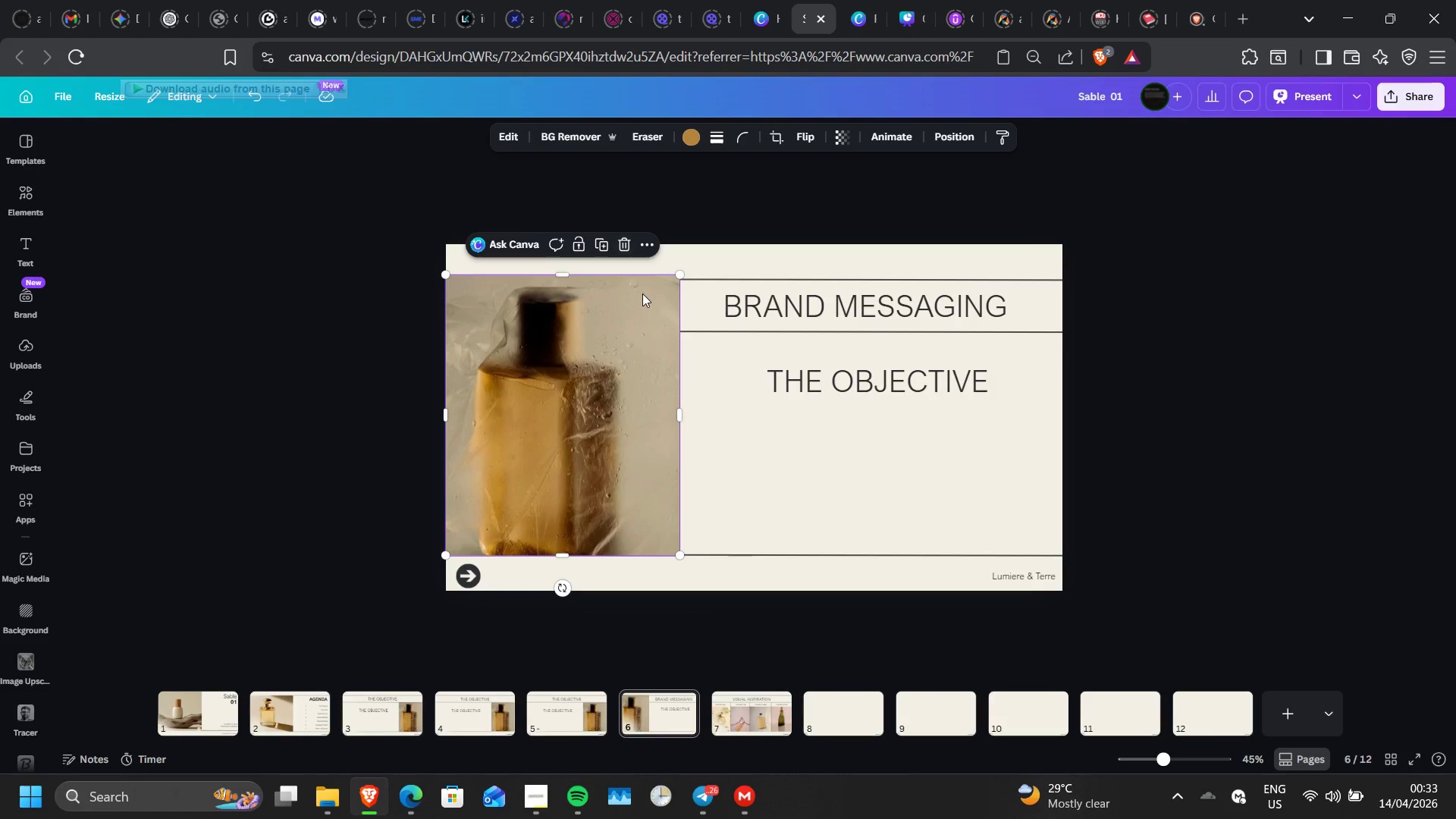 
left_click([642, 297])
 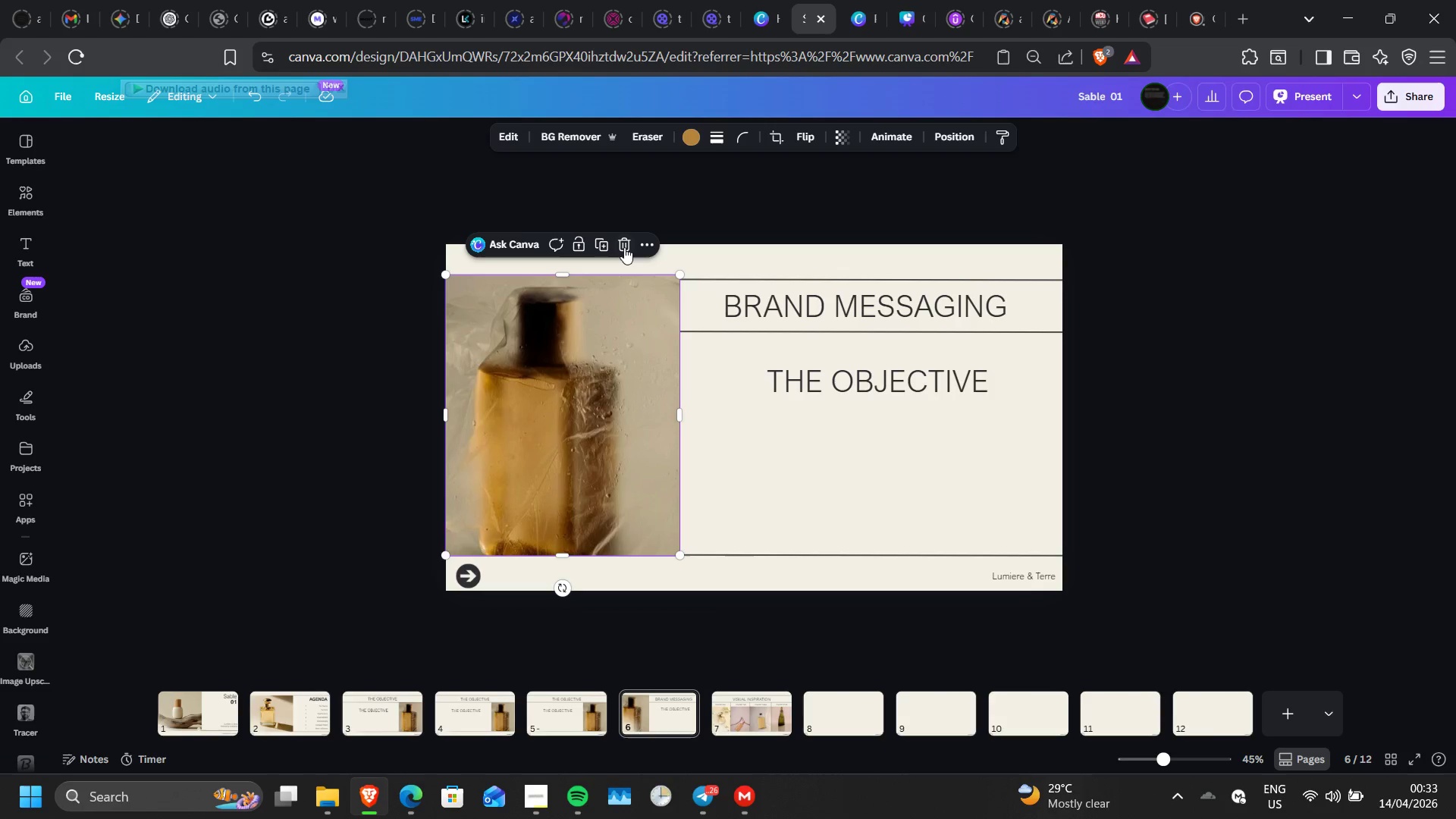 
left_click([624, 247])
 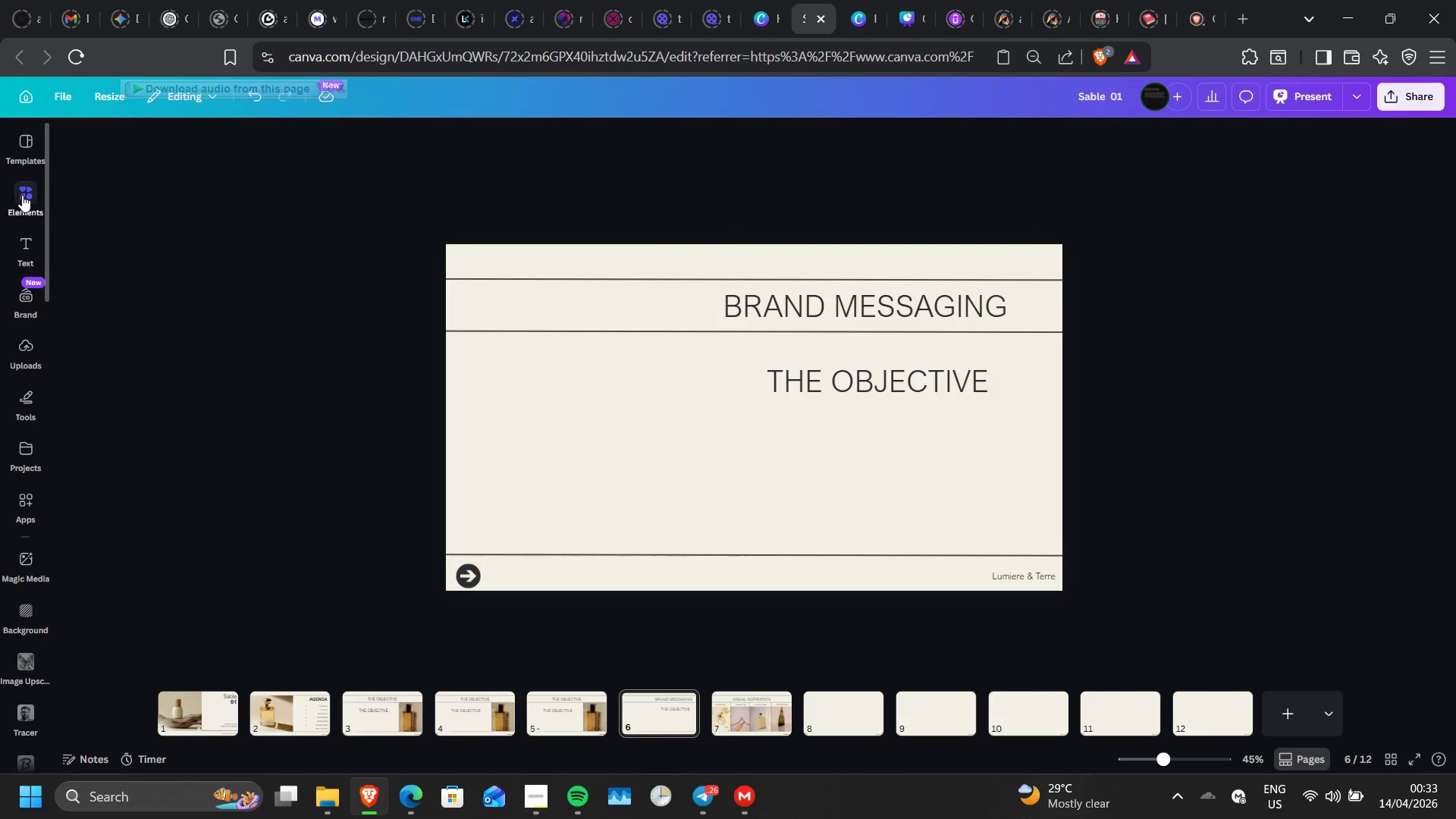 
left_click([22, 195])
 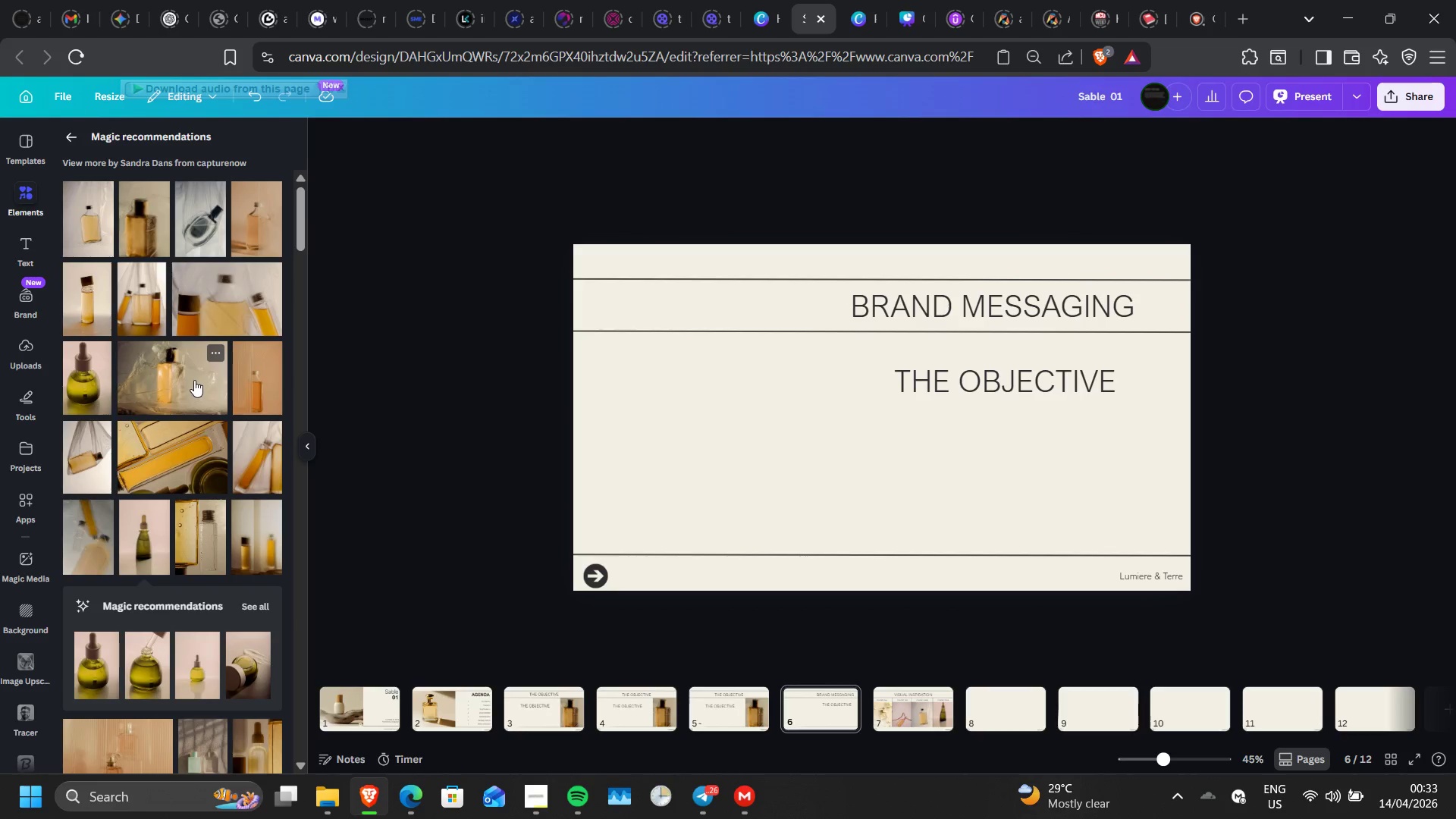 
left_click([194, 380])
 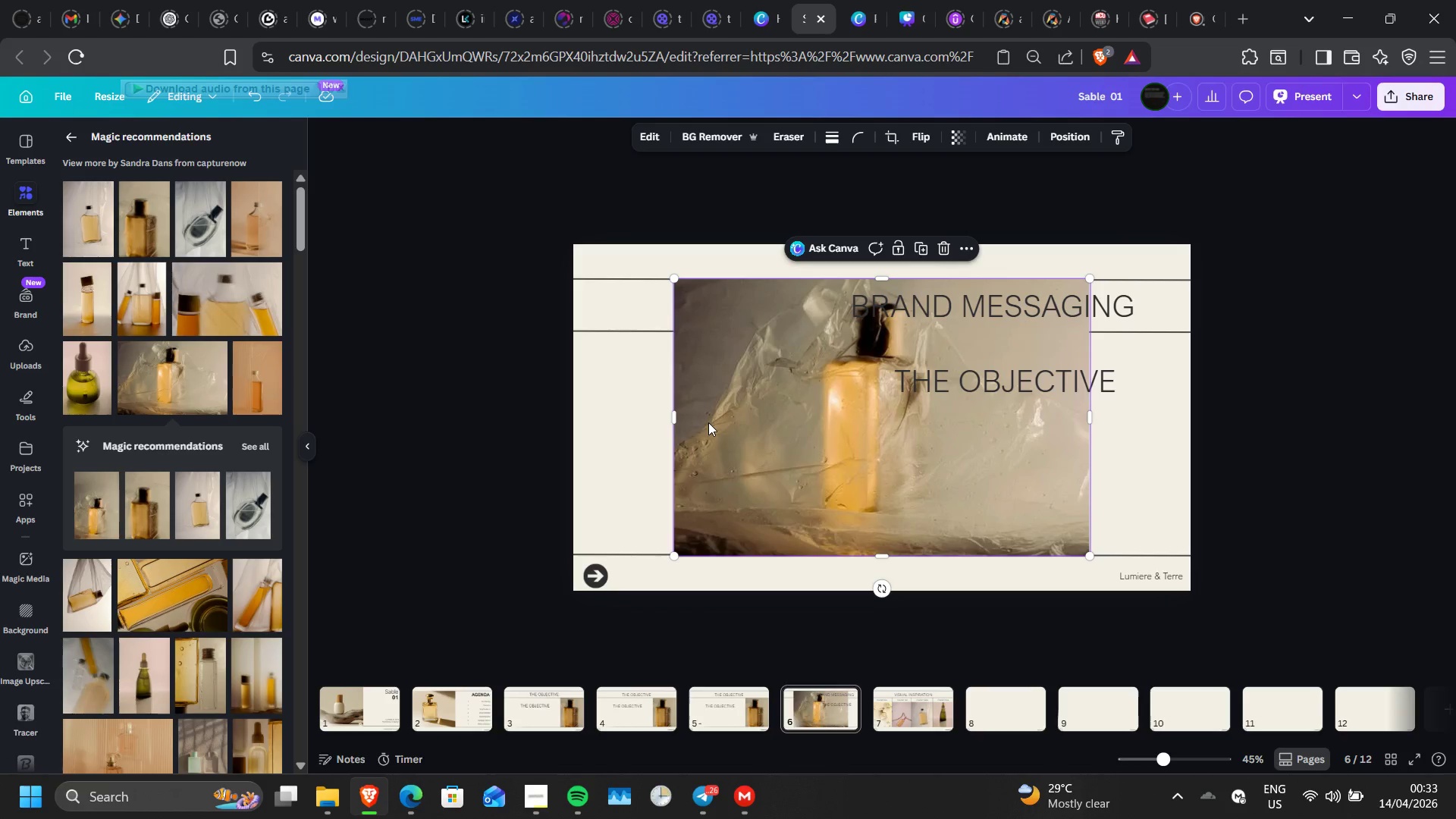 
left_click_drag(start_coordinate=[708, 422], to_coordinate=[607, 422])
 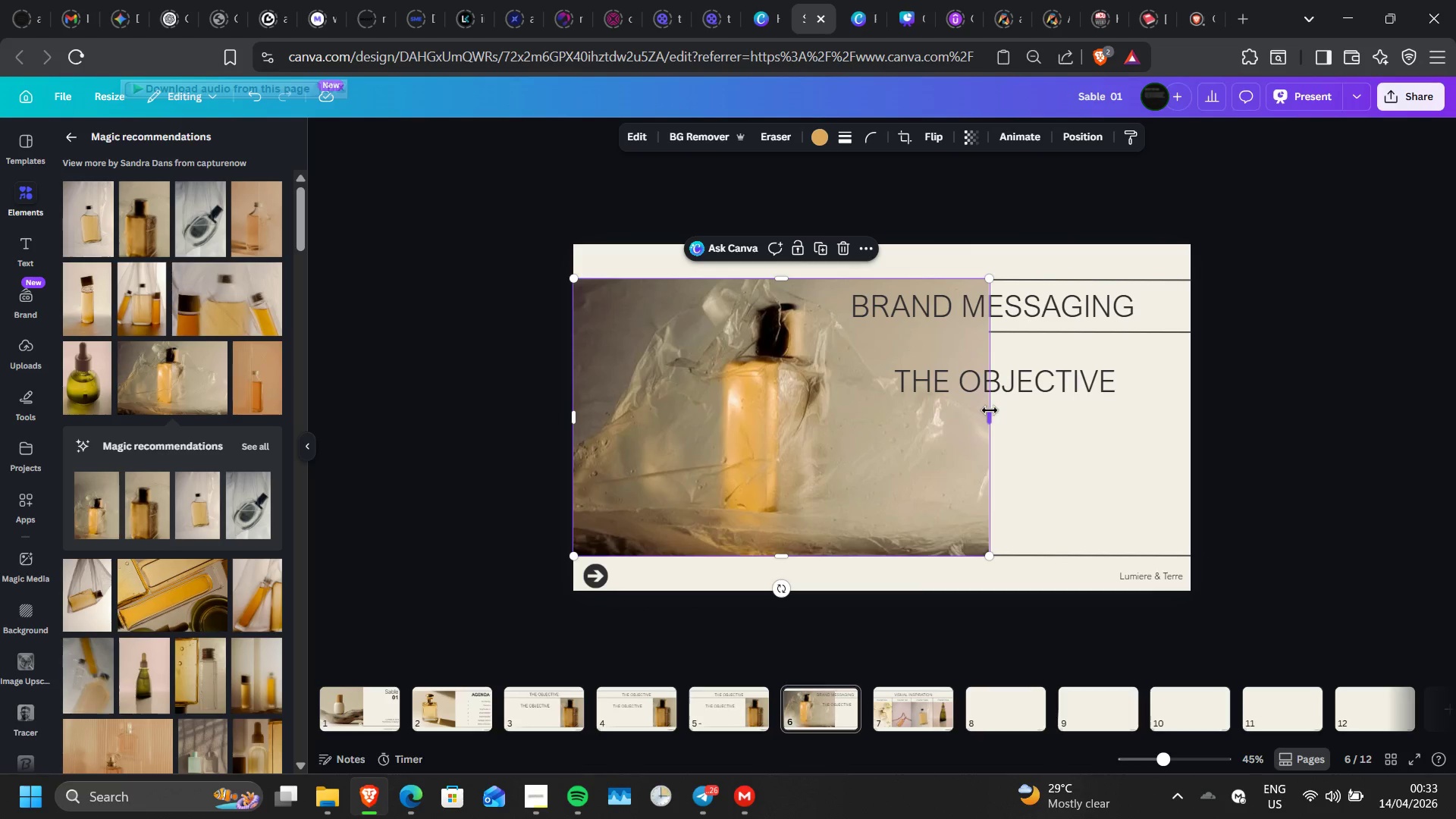 
left_click_drag(start_coordinate=[990, 410], to_coordinate=[876, 411])
 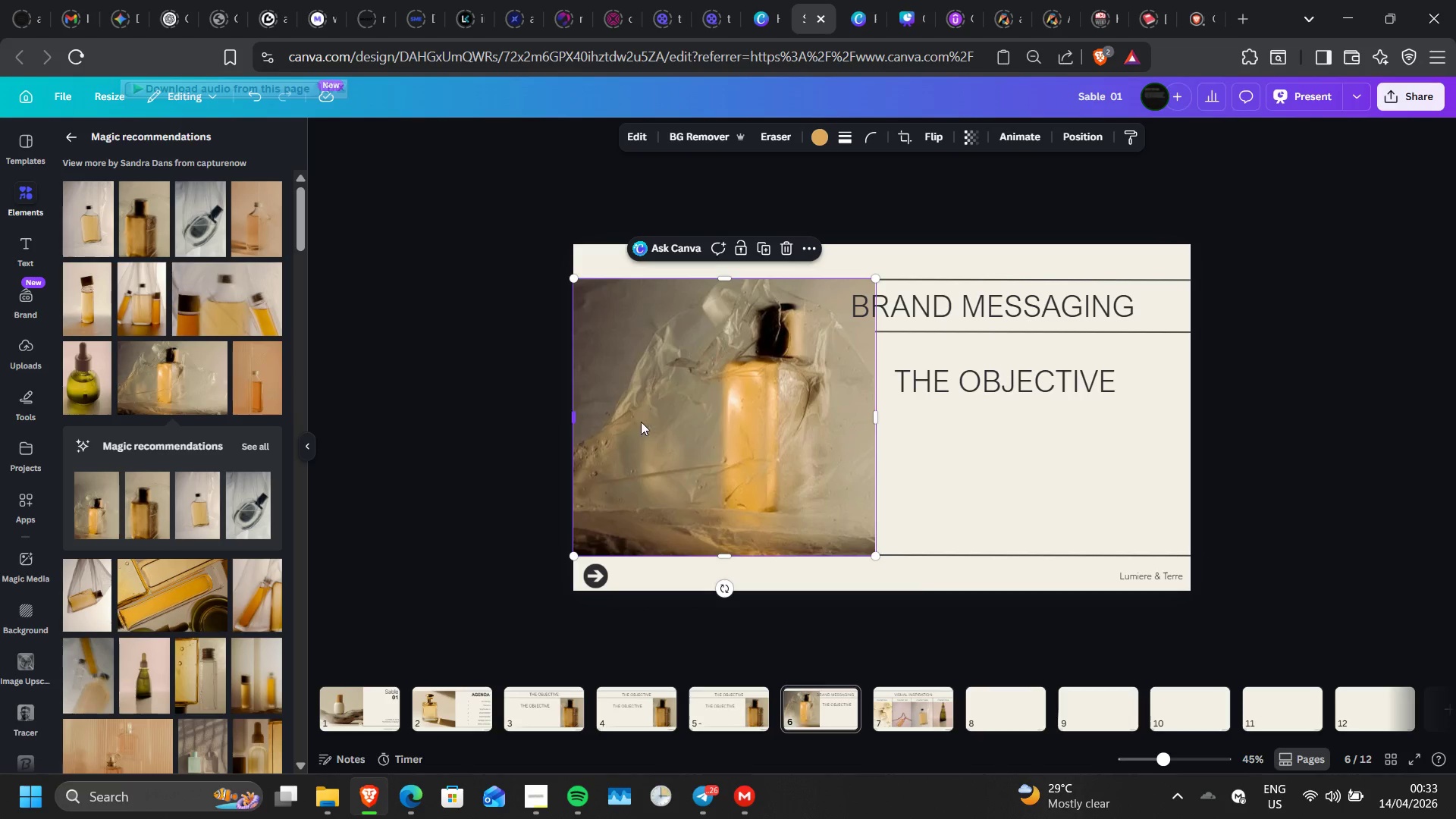 
left_click_drag(start_coordinate=[689, 431], to_coordinate=[608, 431])
 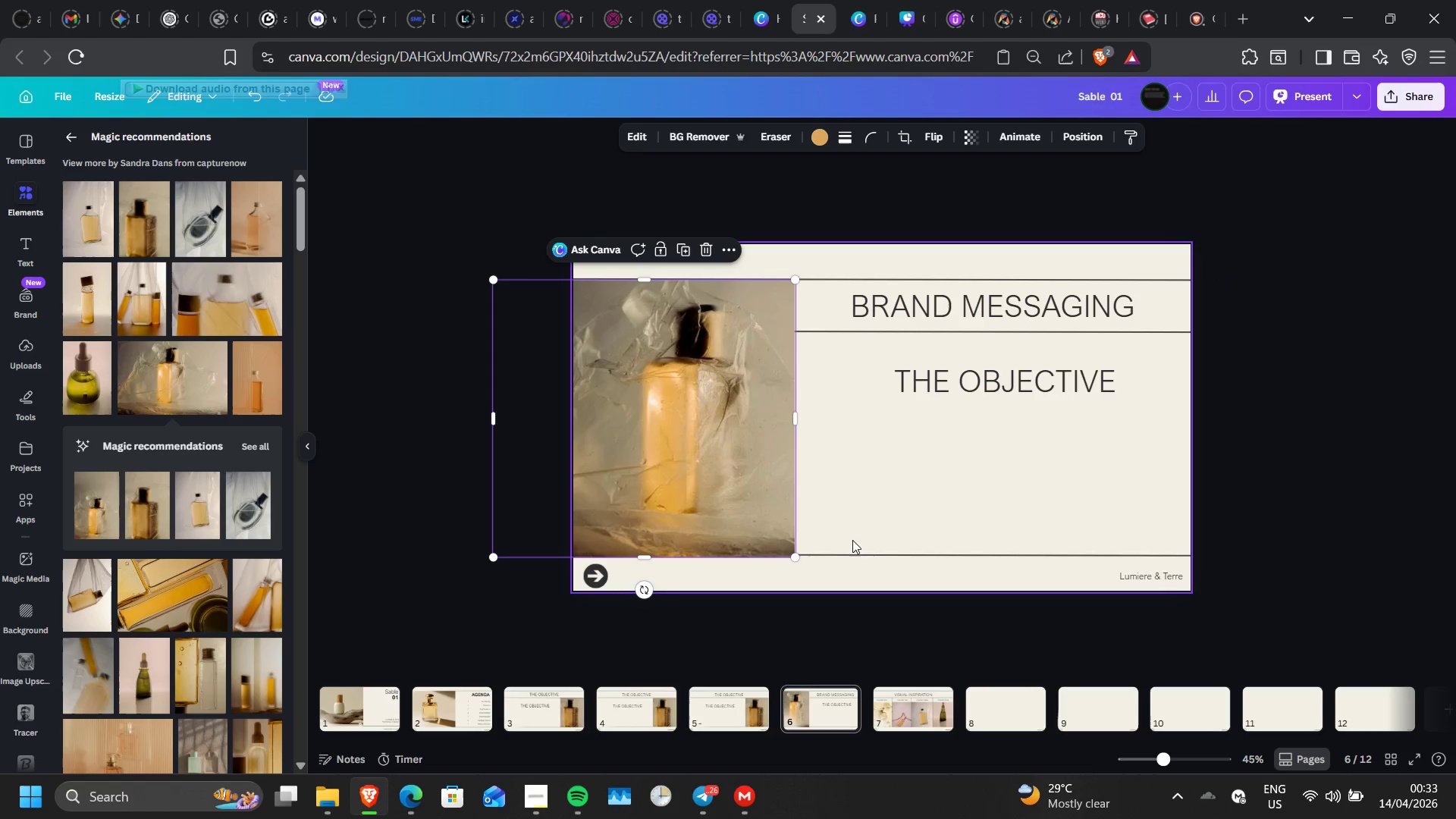 
left_click([763, 505])
 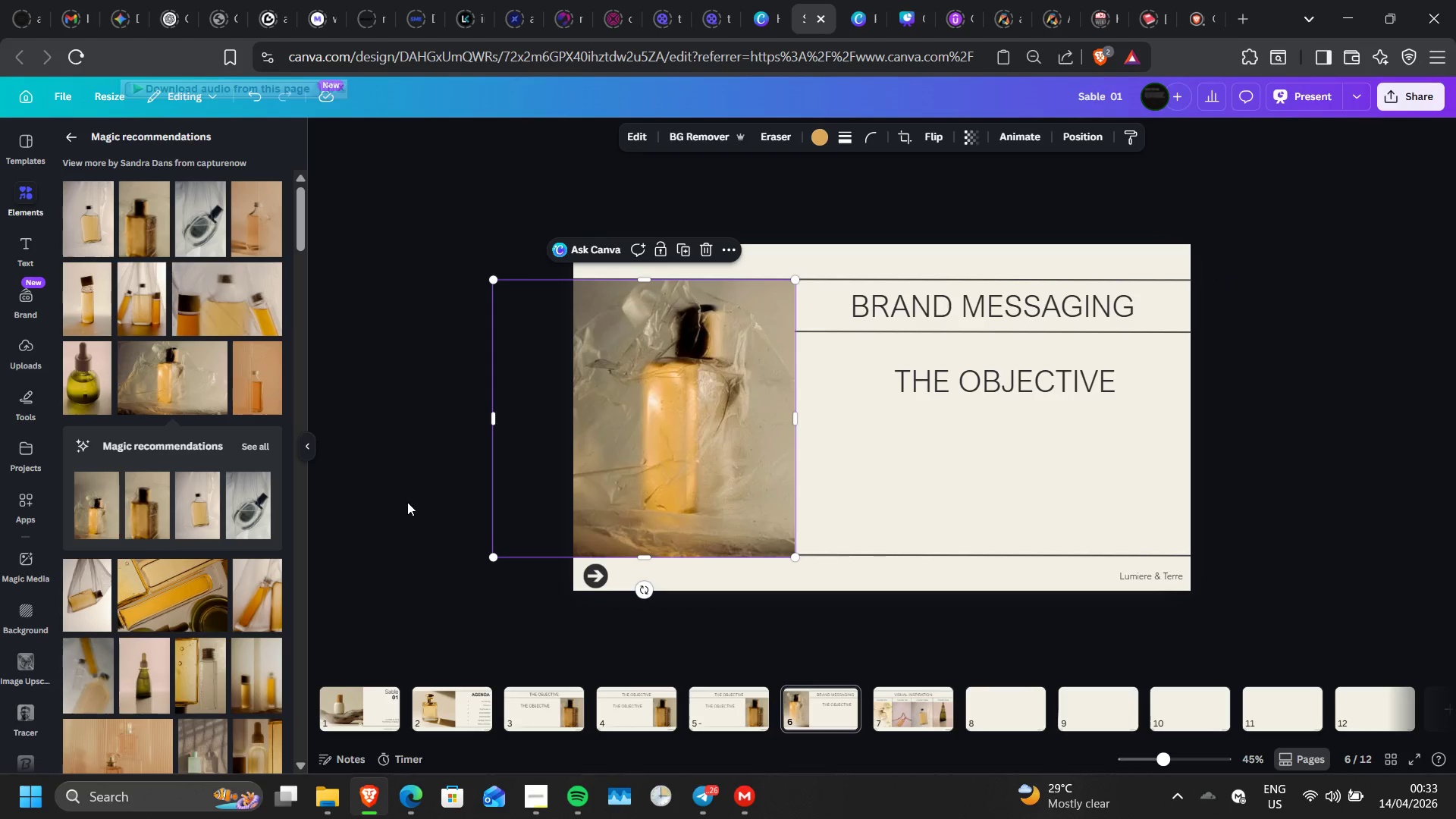 
left_click([407, 502])
 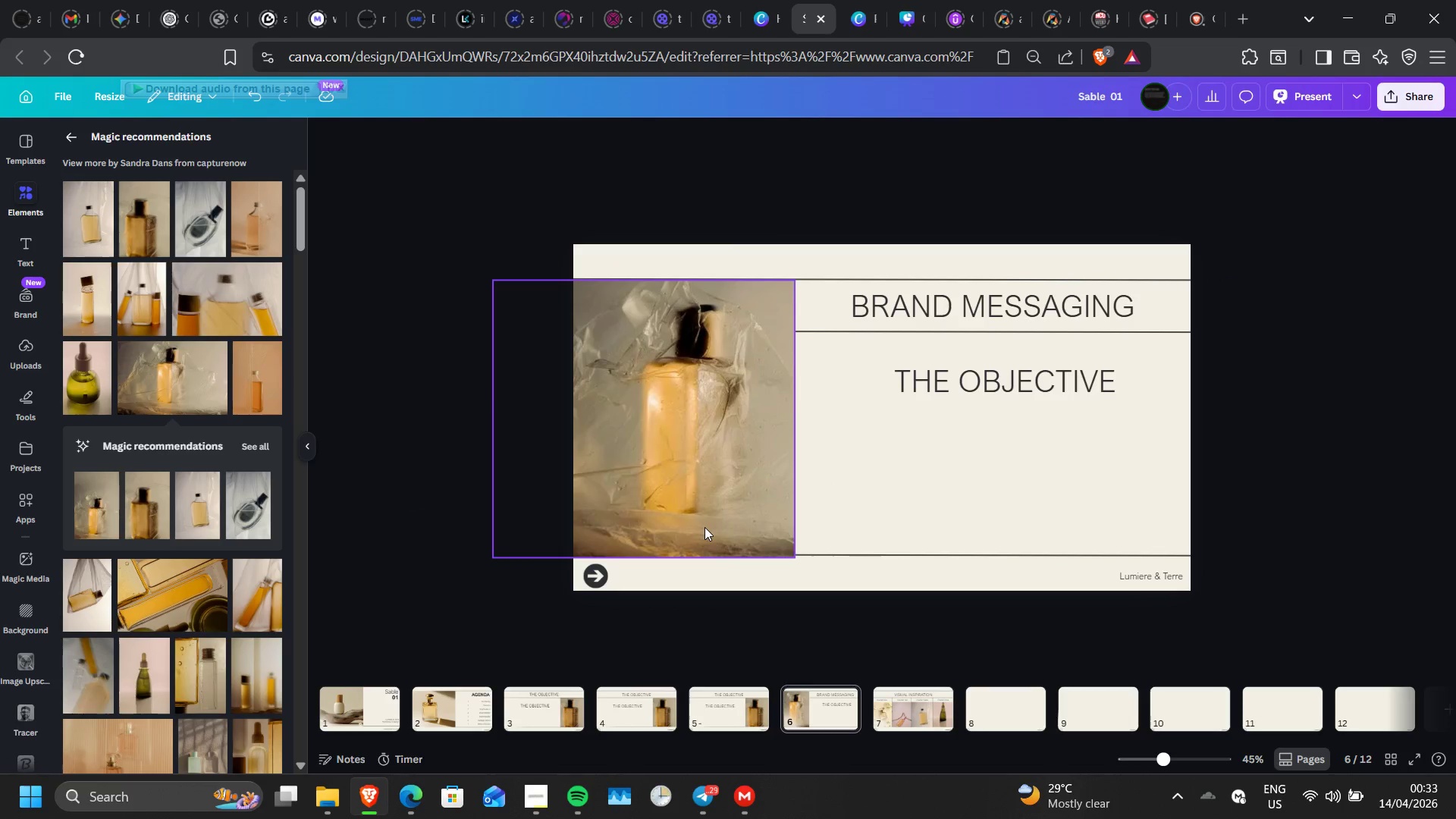 
left_click([704, 527])
 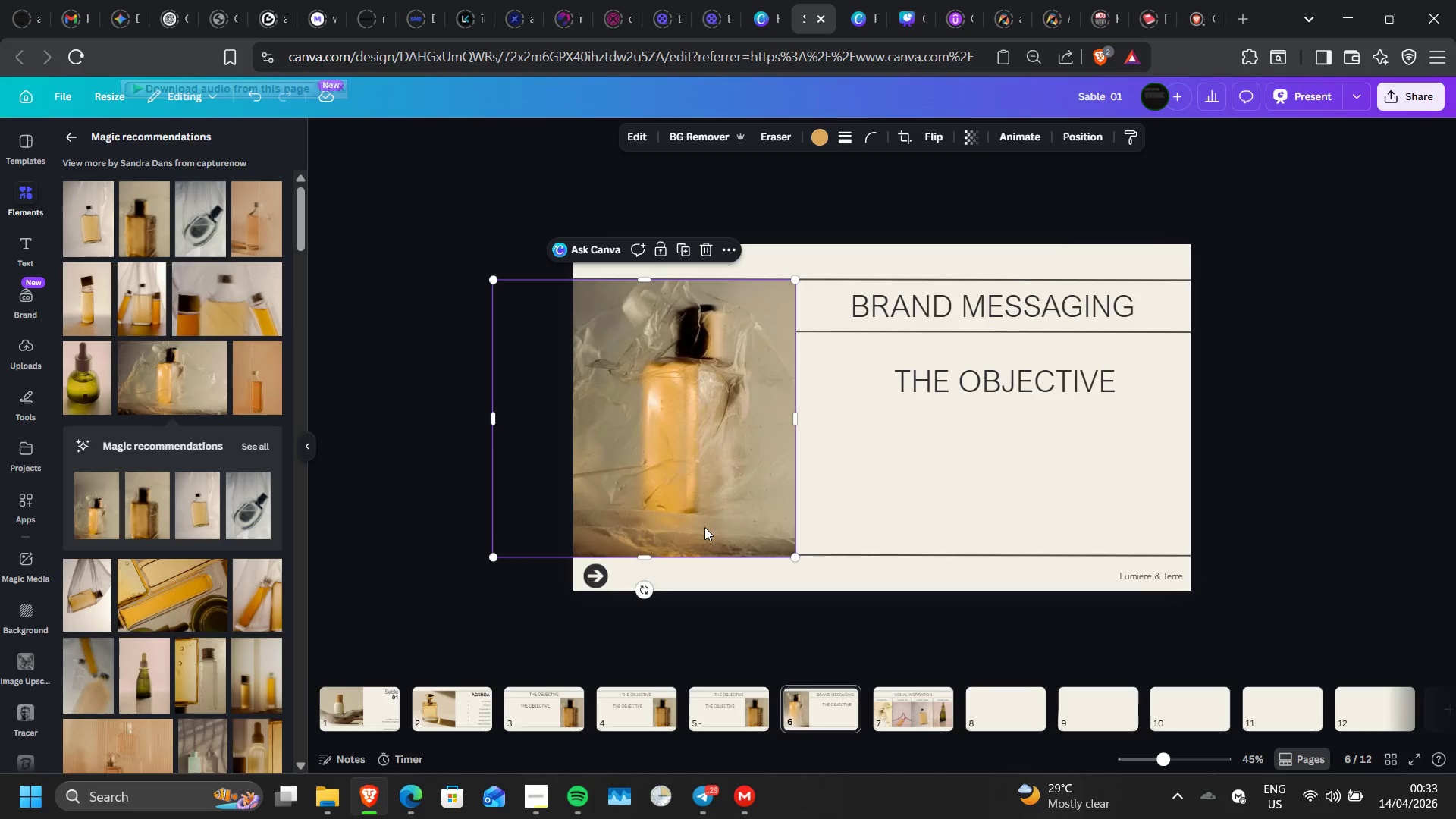 
key(ArrowUp)
 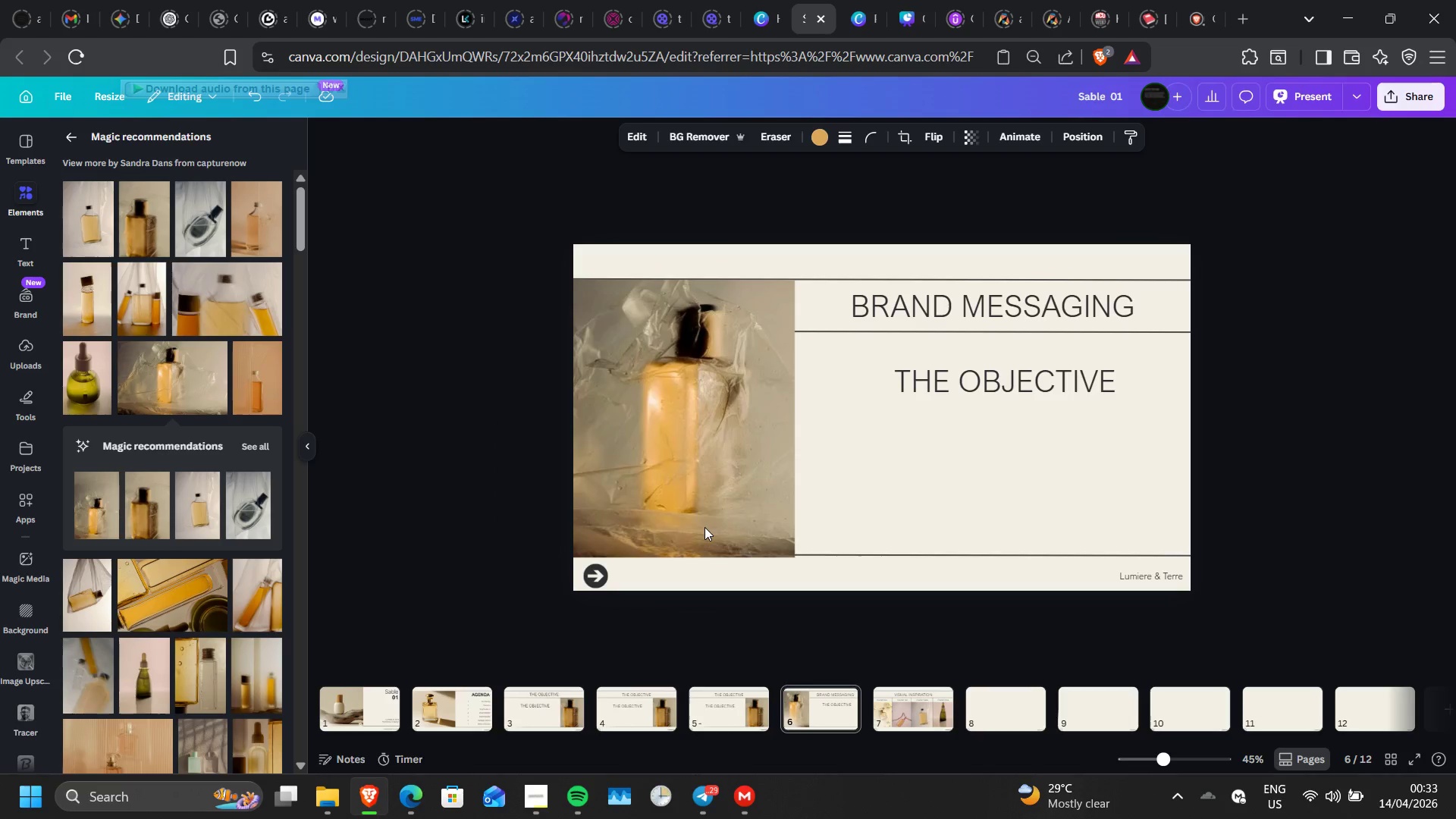 
key(ArrowUp)
 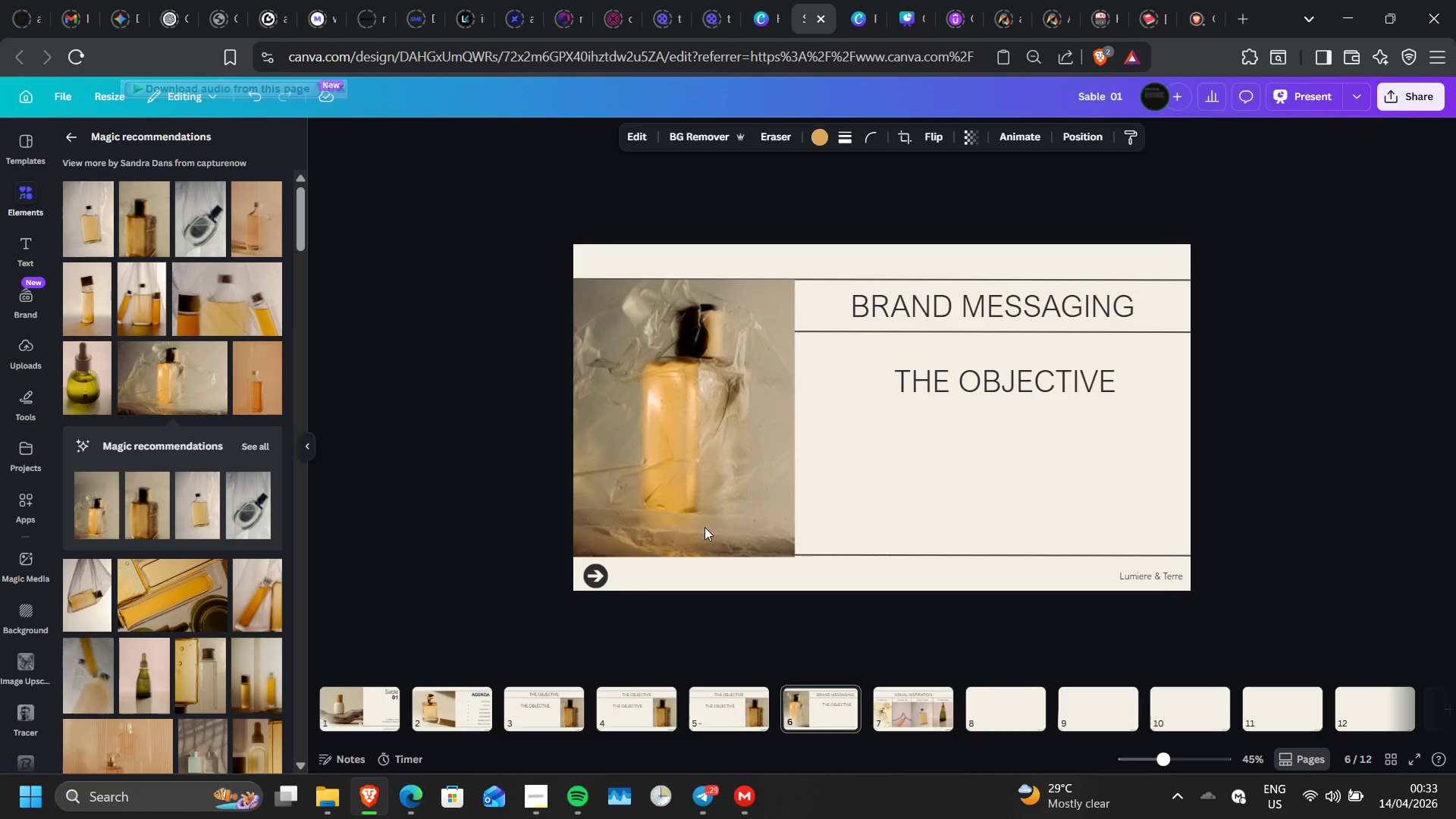 
key(ArrowUp)
 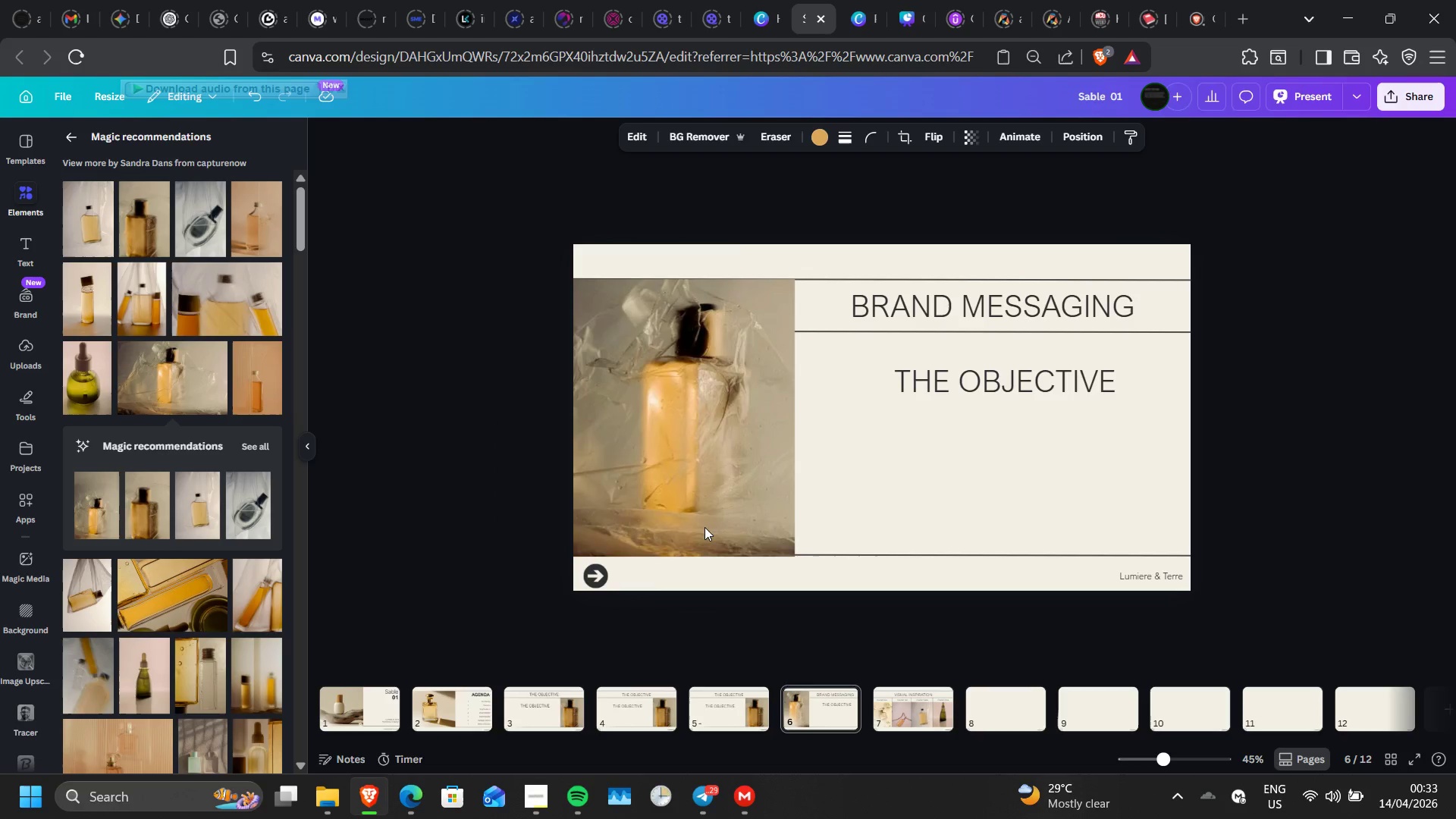 
key(ArrowUp)
 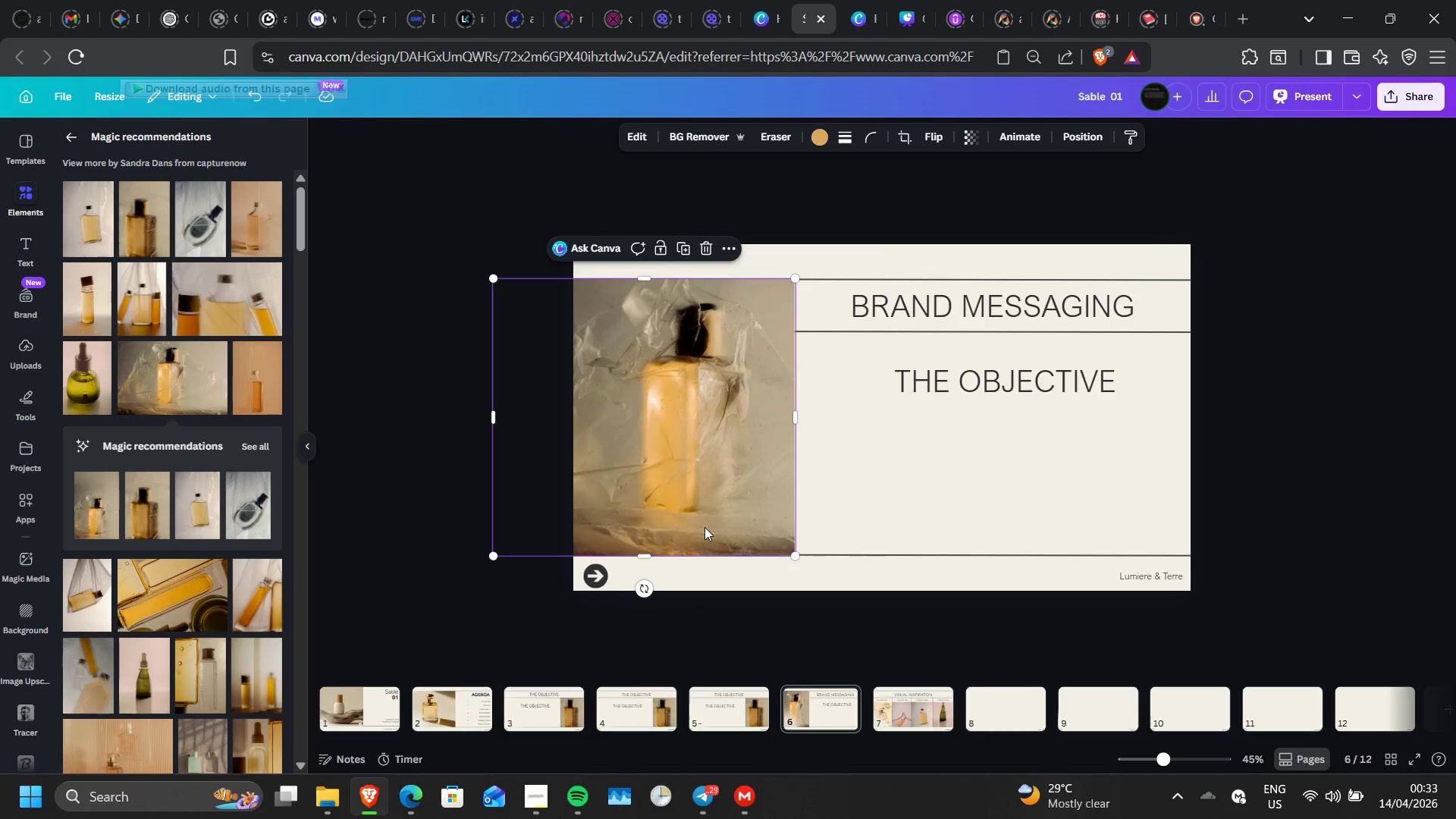 
hold_key(key=ControlLeft, duration=0.31)
hold_key(key=ControlLeft, duration=0.36)
scroll: coordinate [704, 527], scroll_direction: up, amount: 11.0
 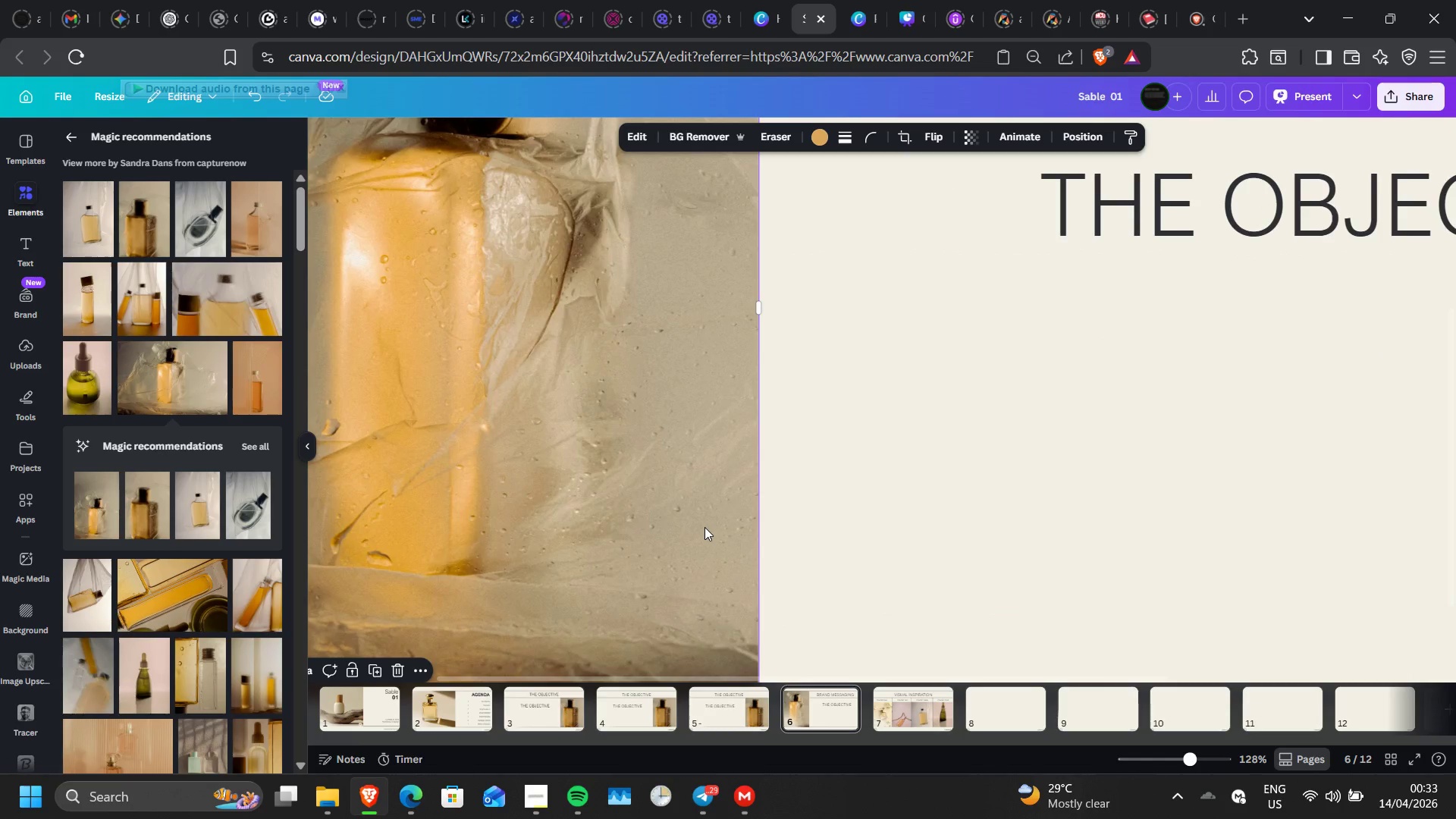 
key(Control+ControlLeft)
 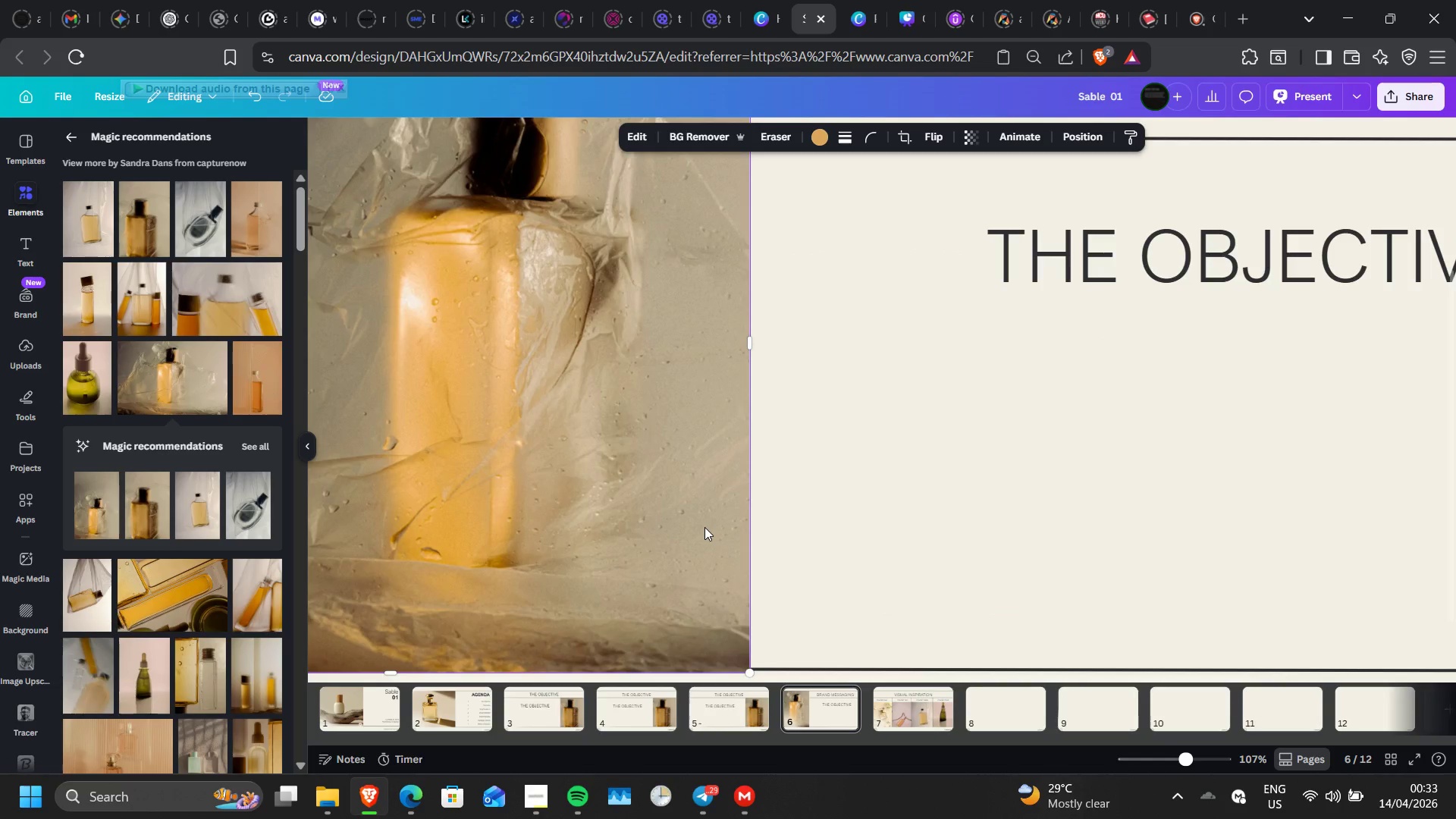 
scroll: coordinate [704, 527], scroll_direction: none, amount: 0.0
 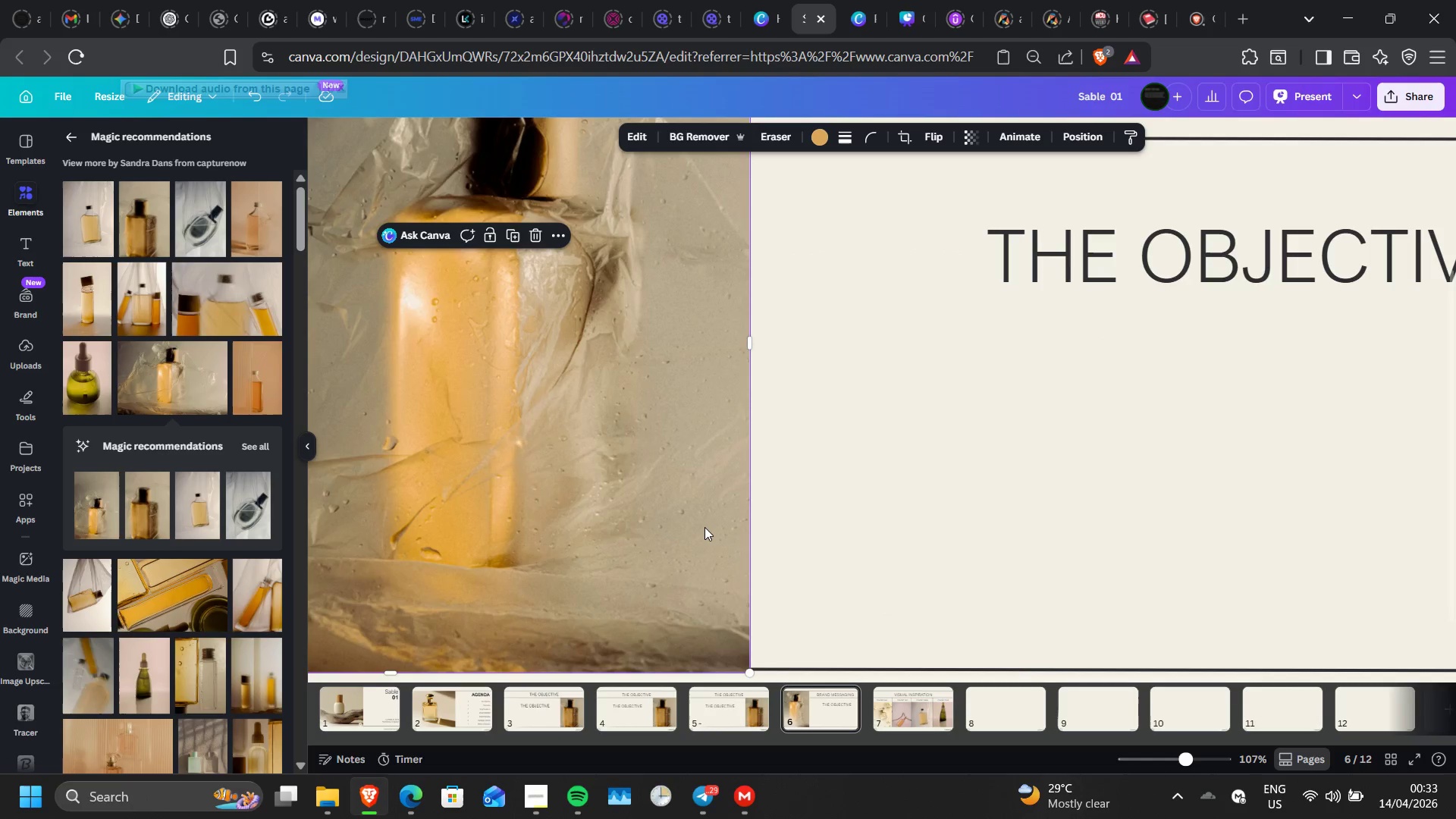 
key(Control+ControlLeft)
 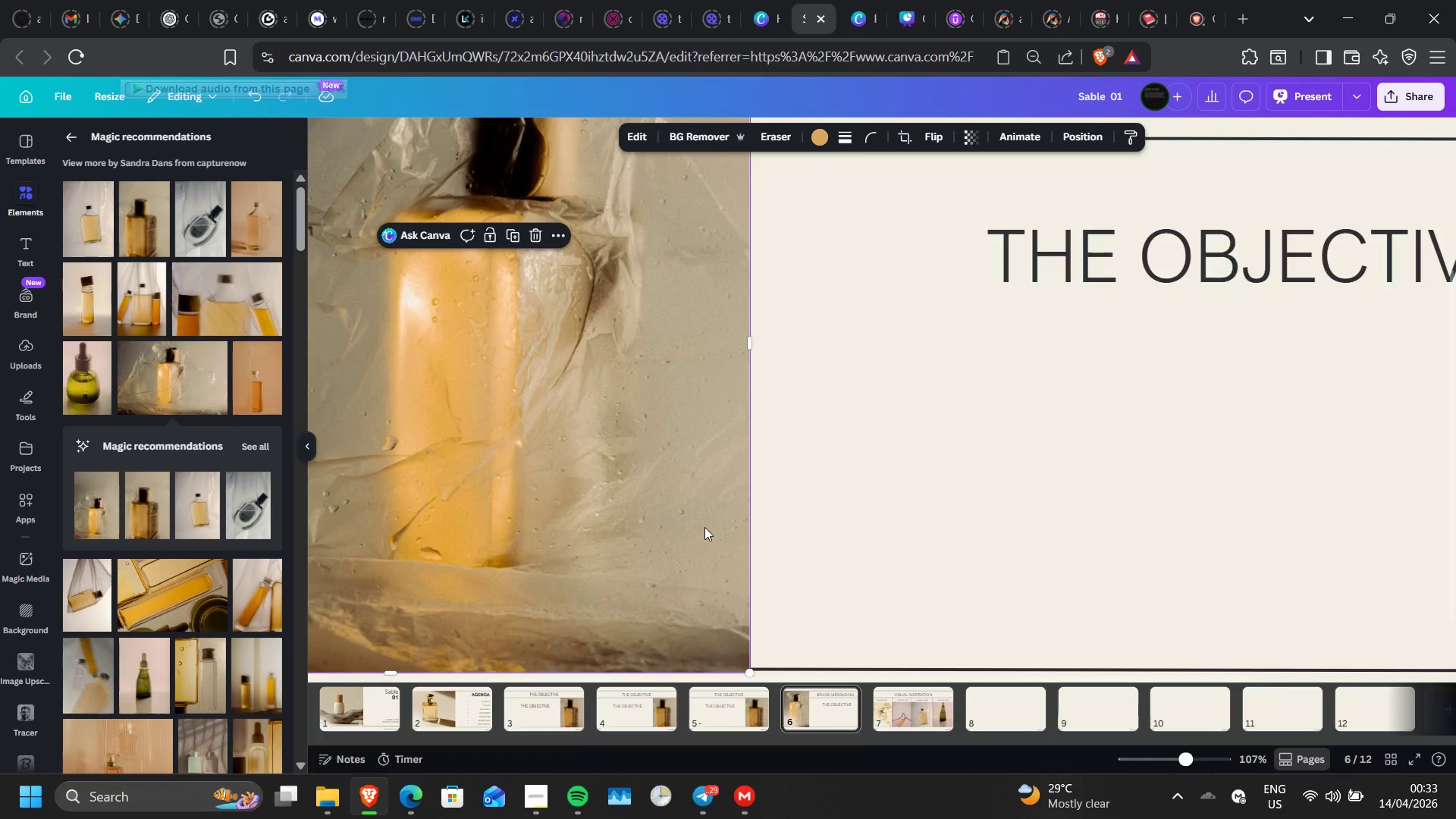 
scroll: coordinate [704, 527], scroll_direction: down, amount: 1.0
 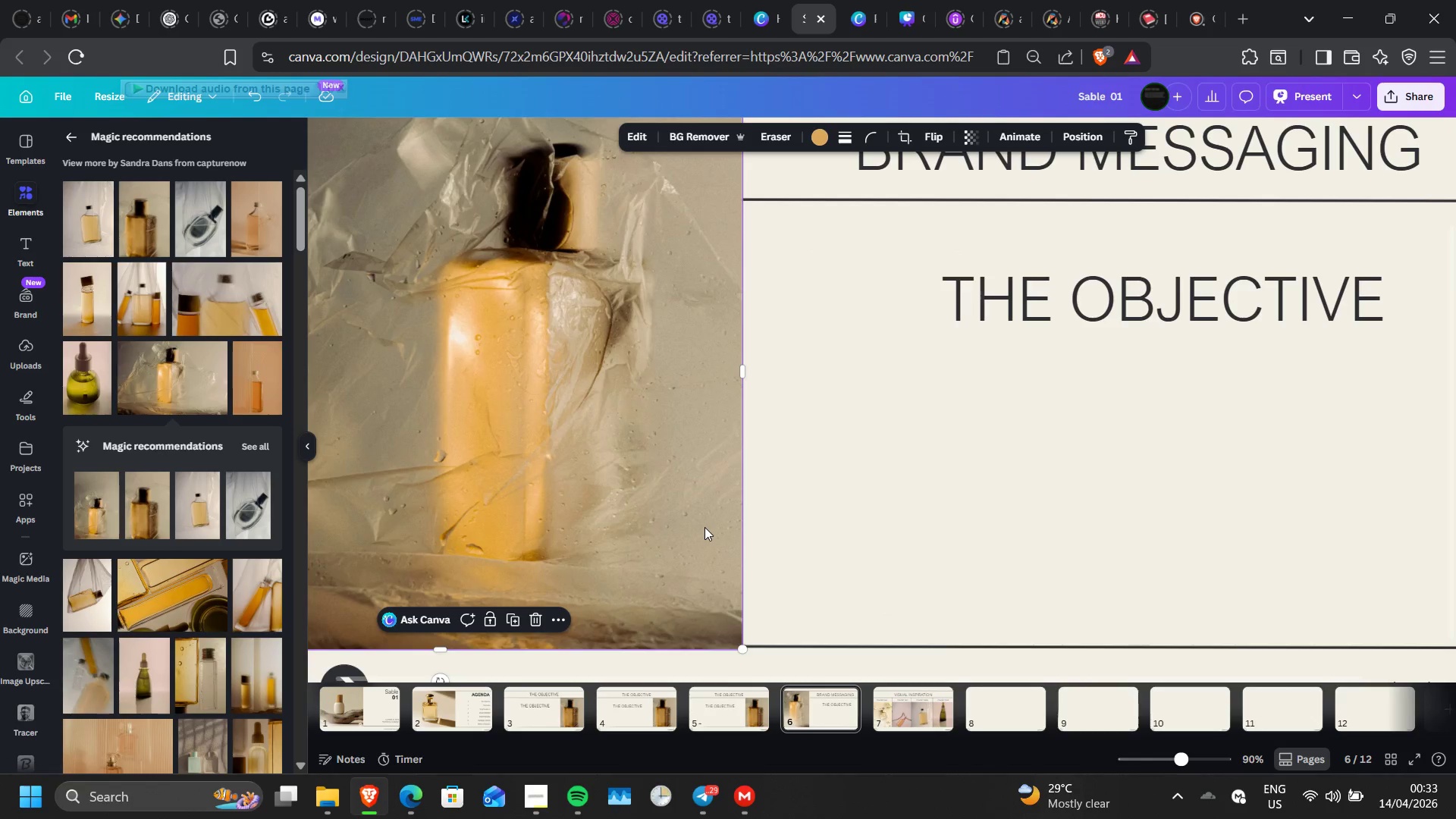 
key(Control+ControlLeft)
 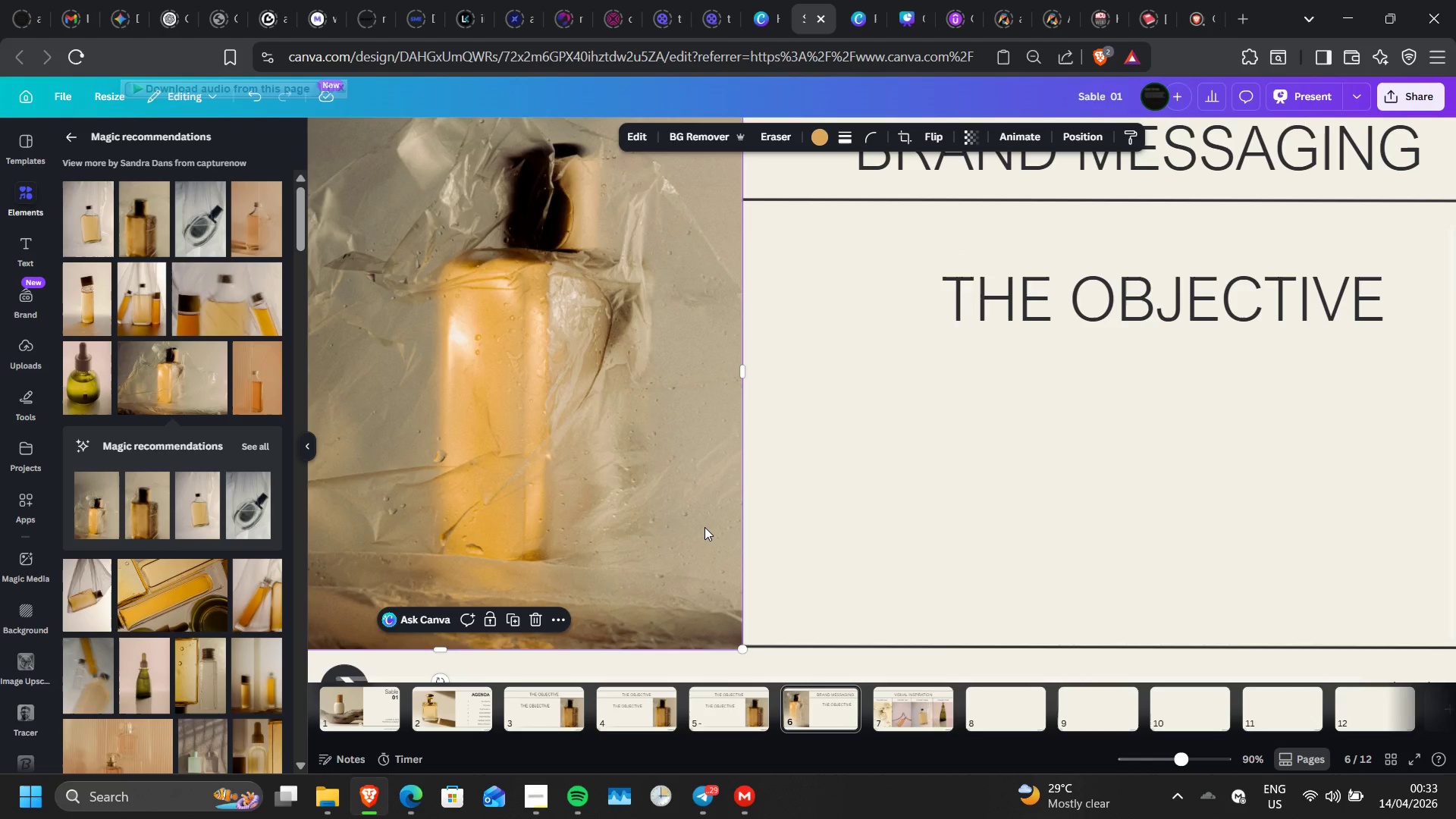 
key(Control+ControlLeft)
 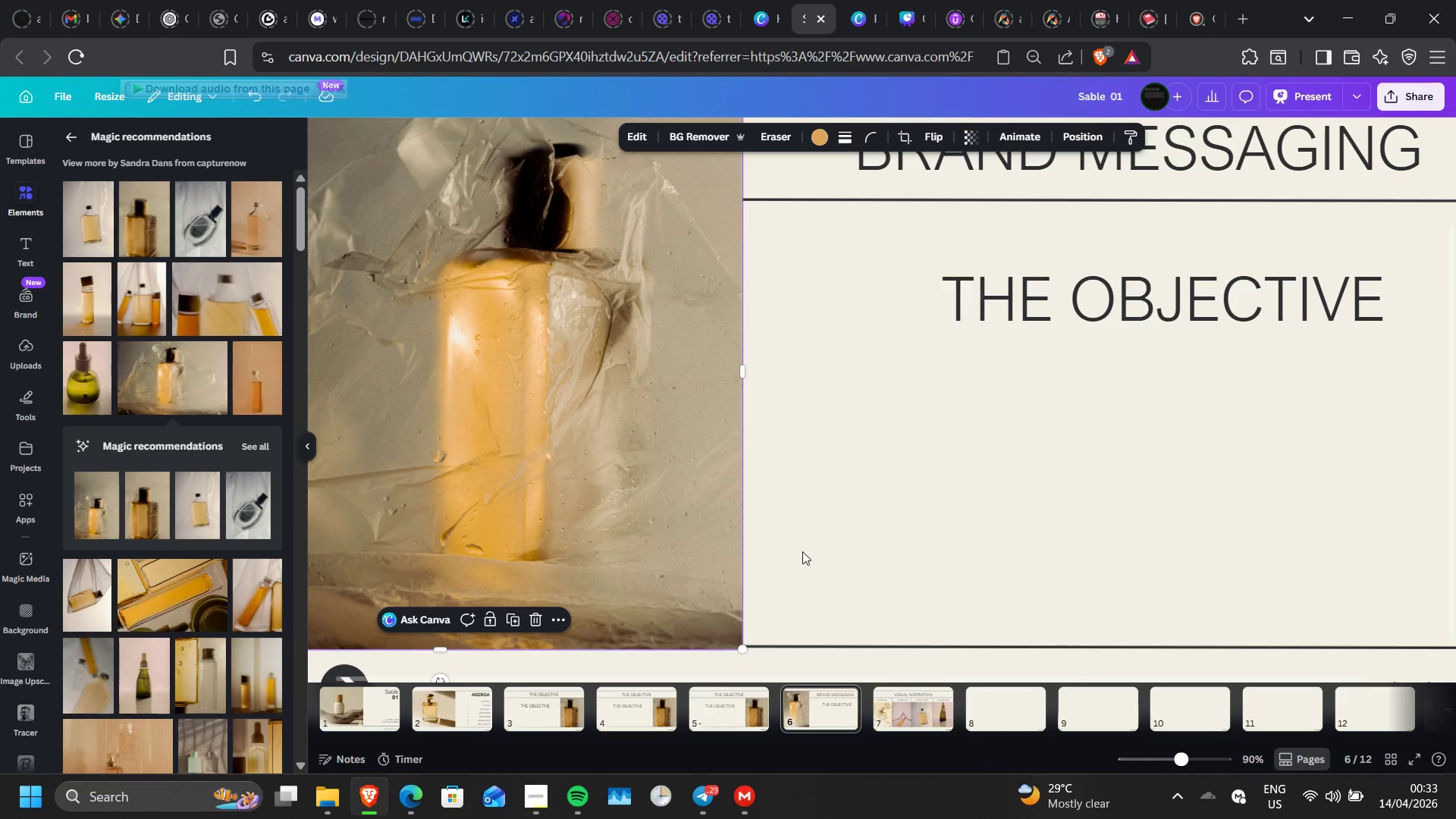 
left_click([802, 551])
 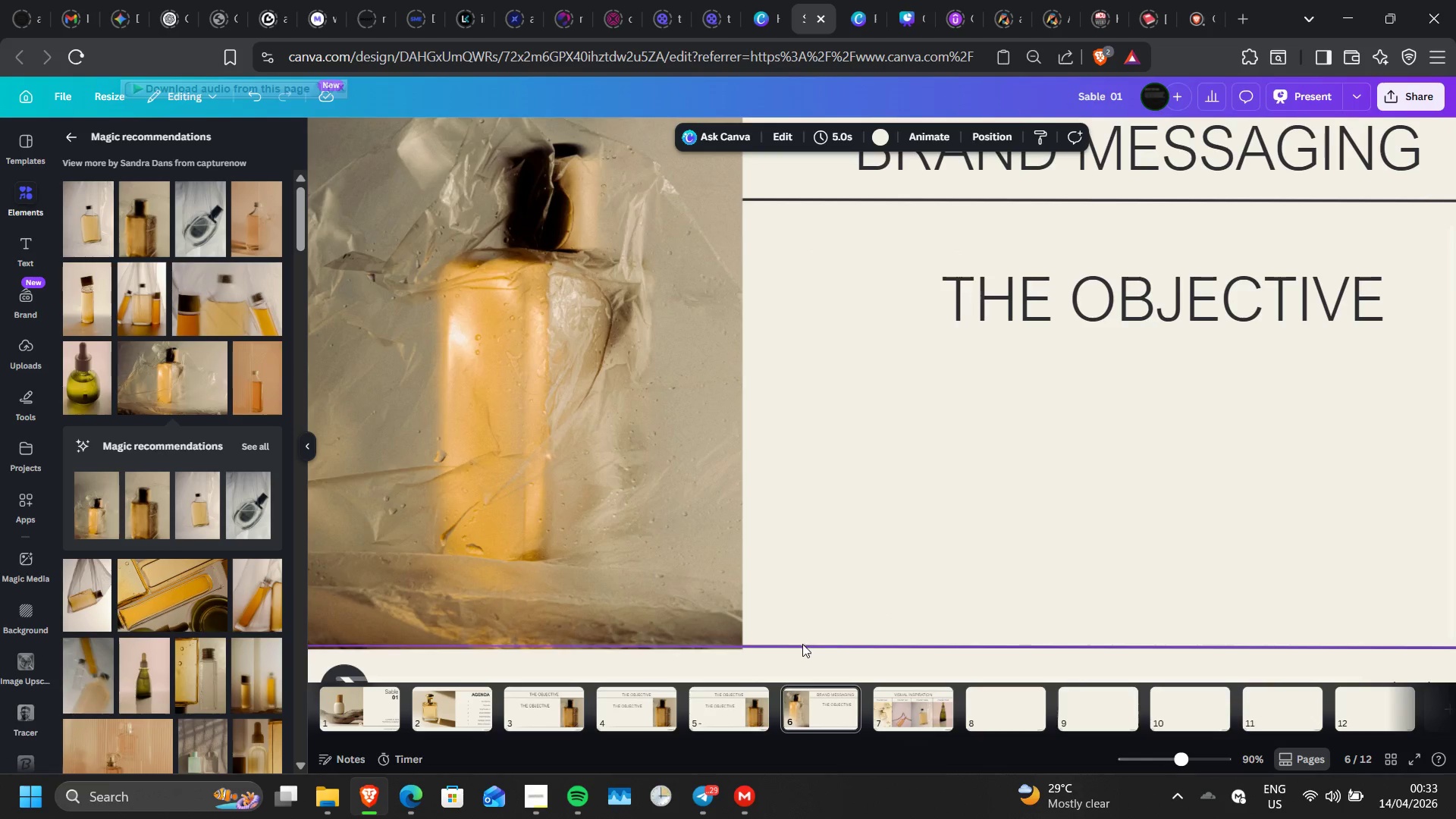 
left_click([802, 645])
 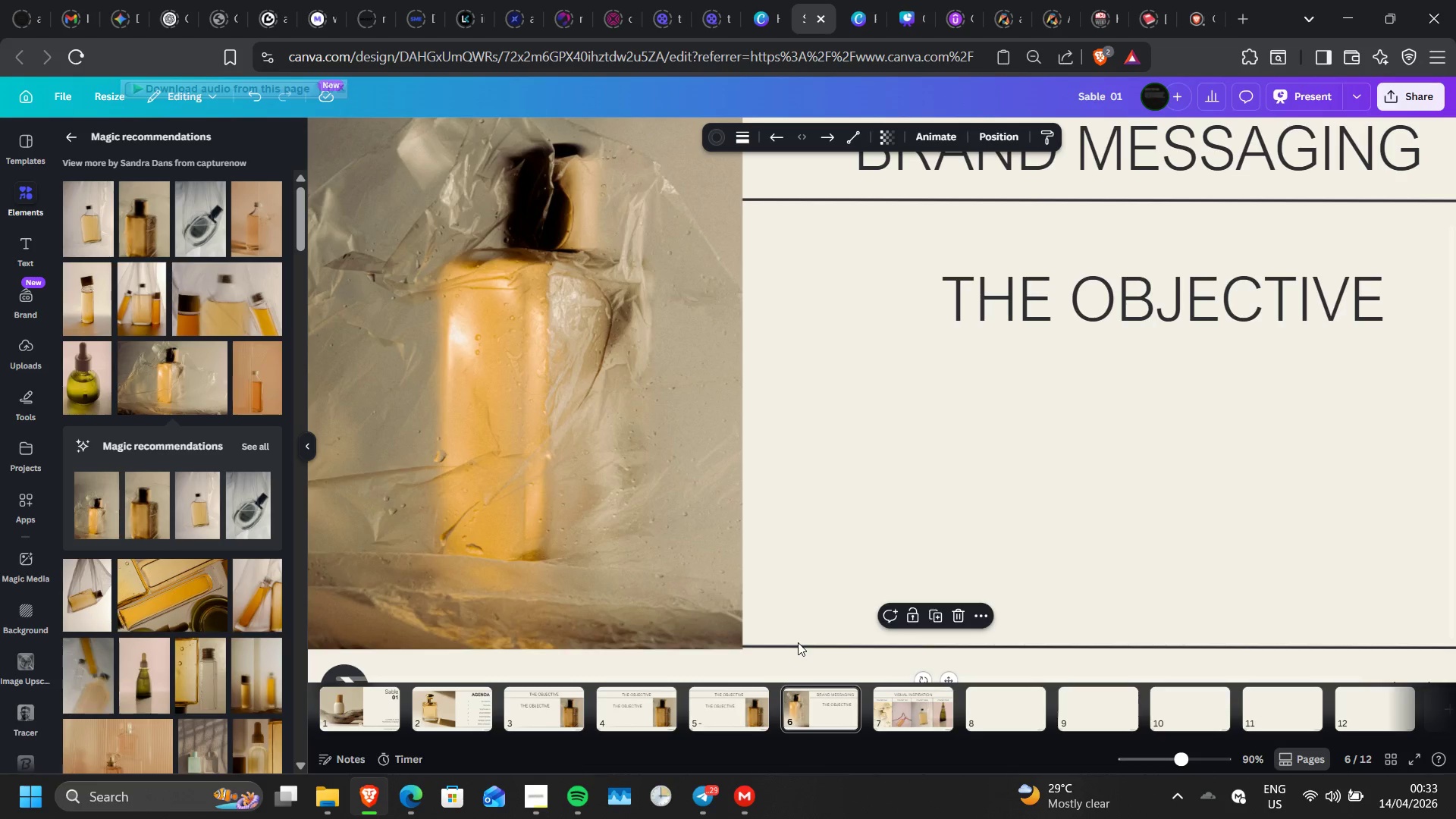 
left_click([798, 644])
 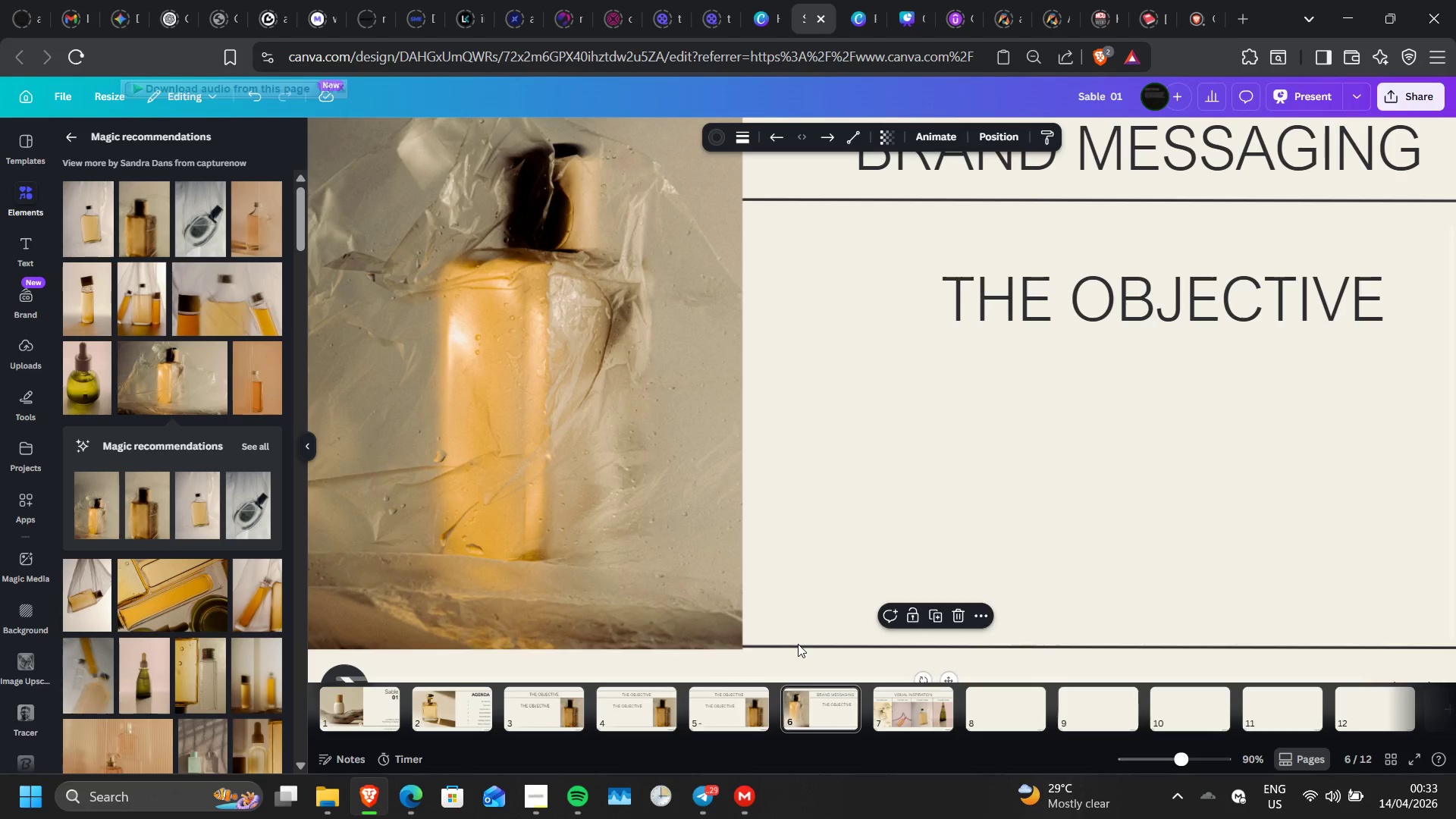 
key(ArrowDown)
 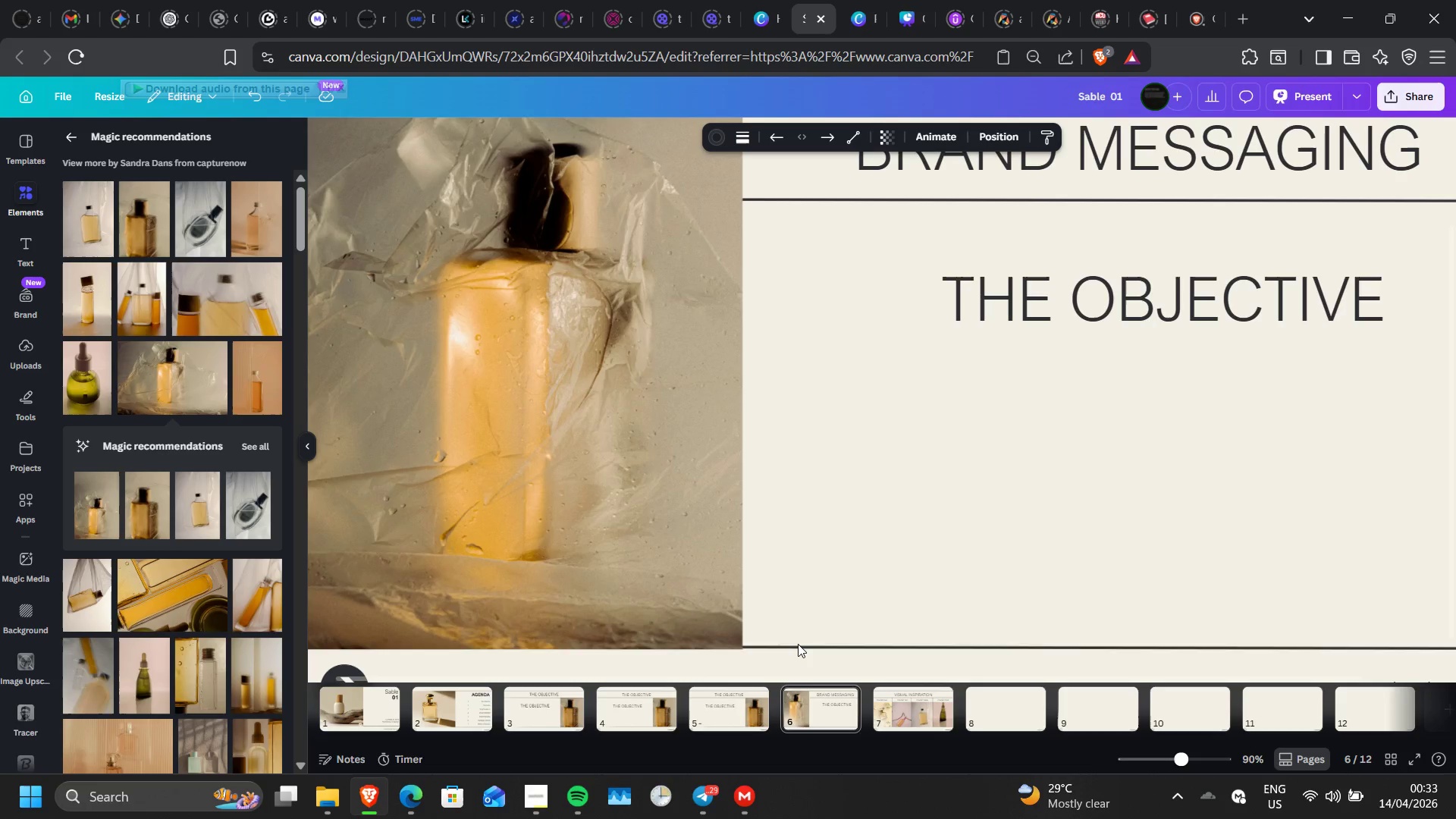 
key(ArrowDown)
 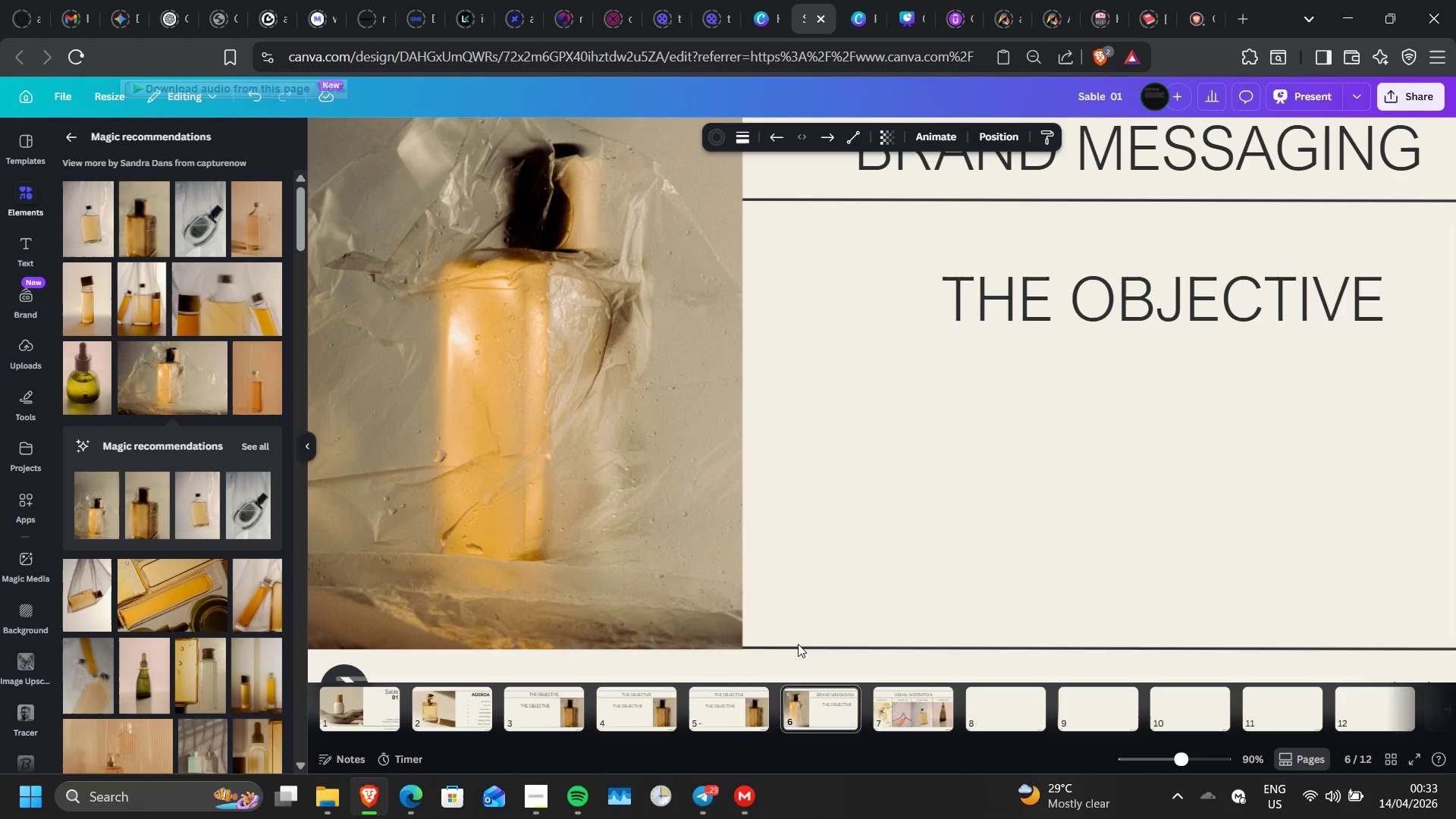 
key(ArrowDown)
 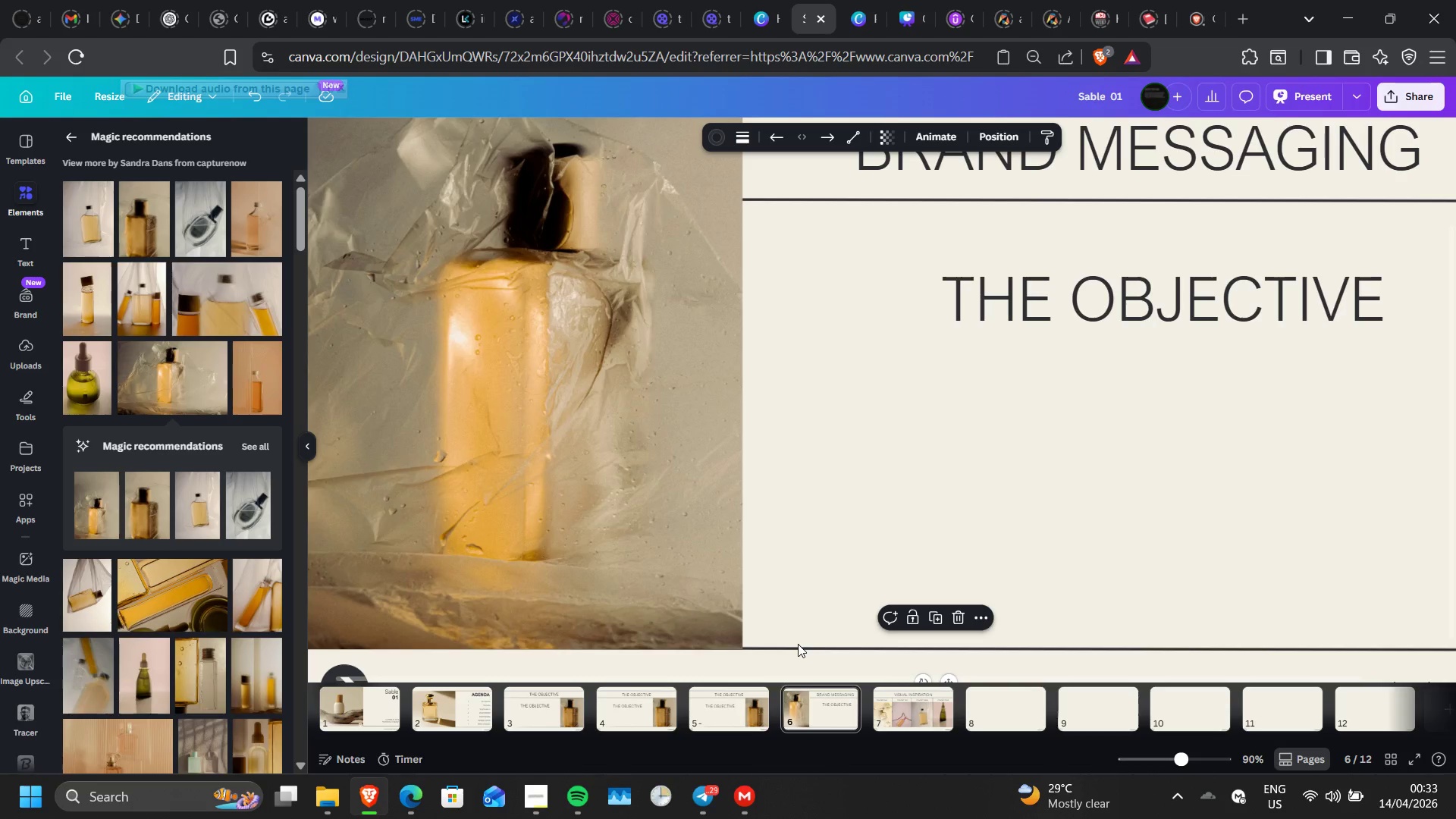 
key(ArrowUp)
 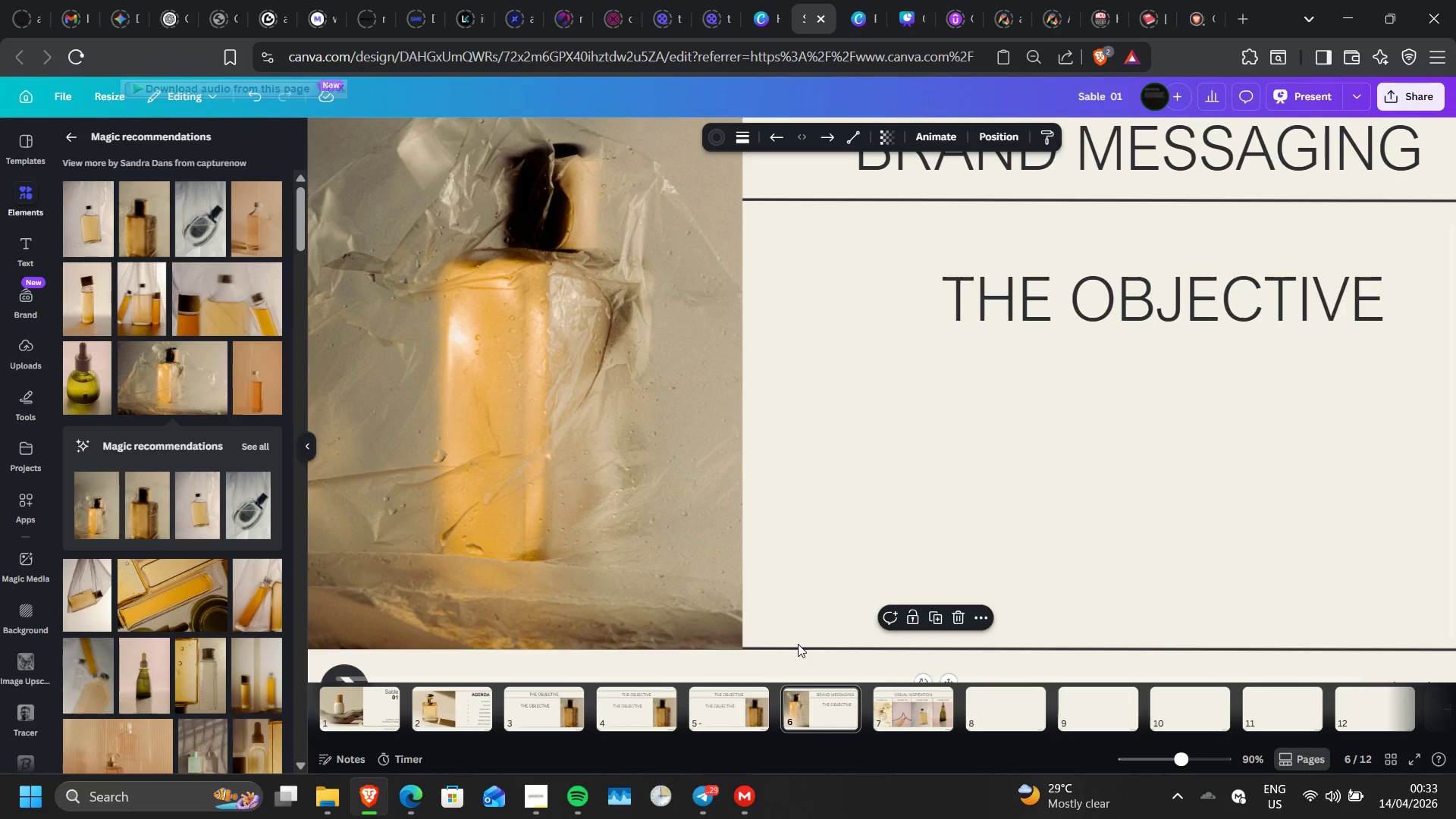 
key(ArrowUp)
 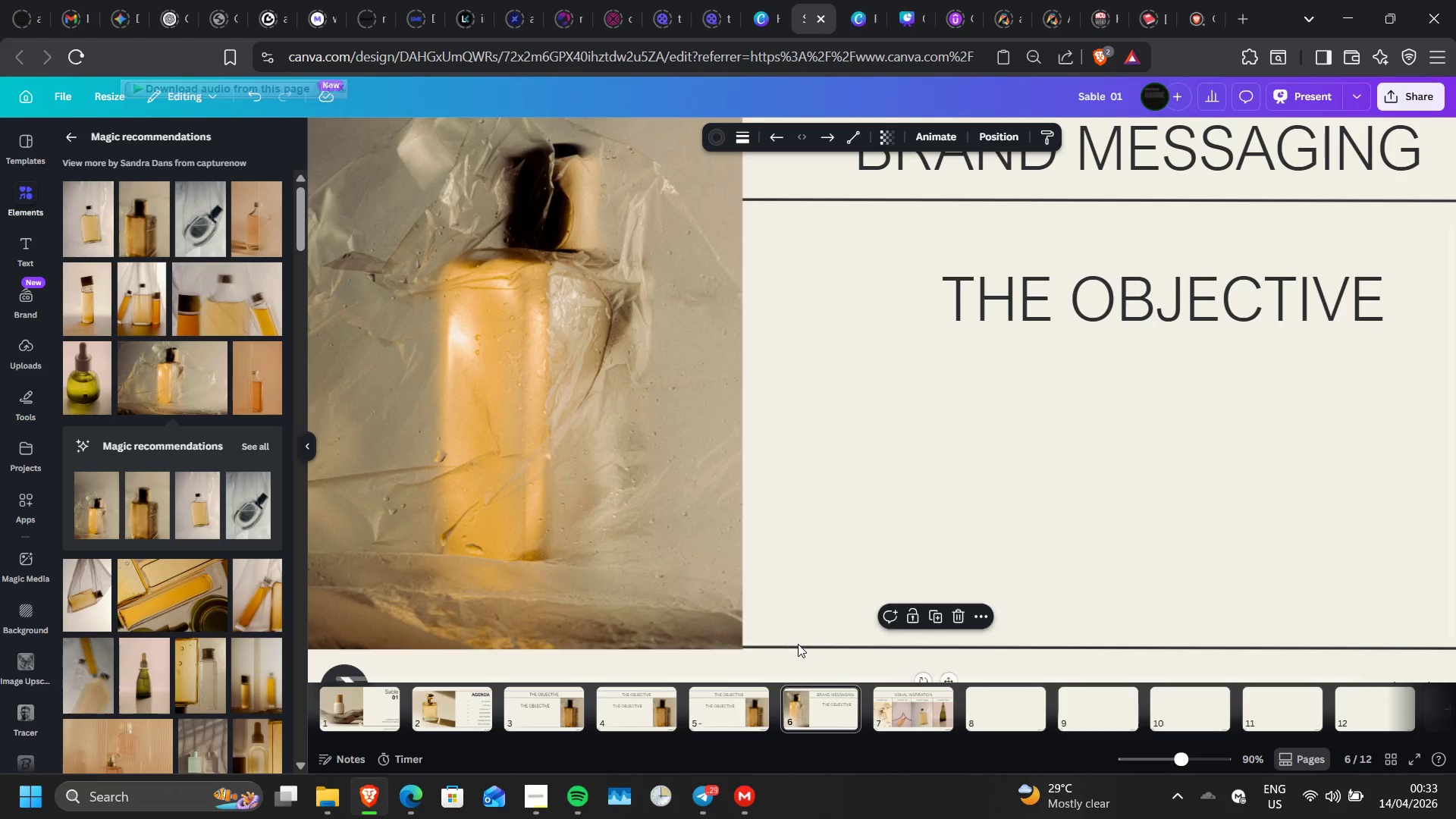 
key(ArrowDown)
 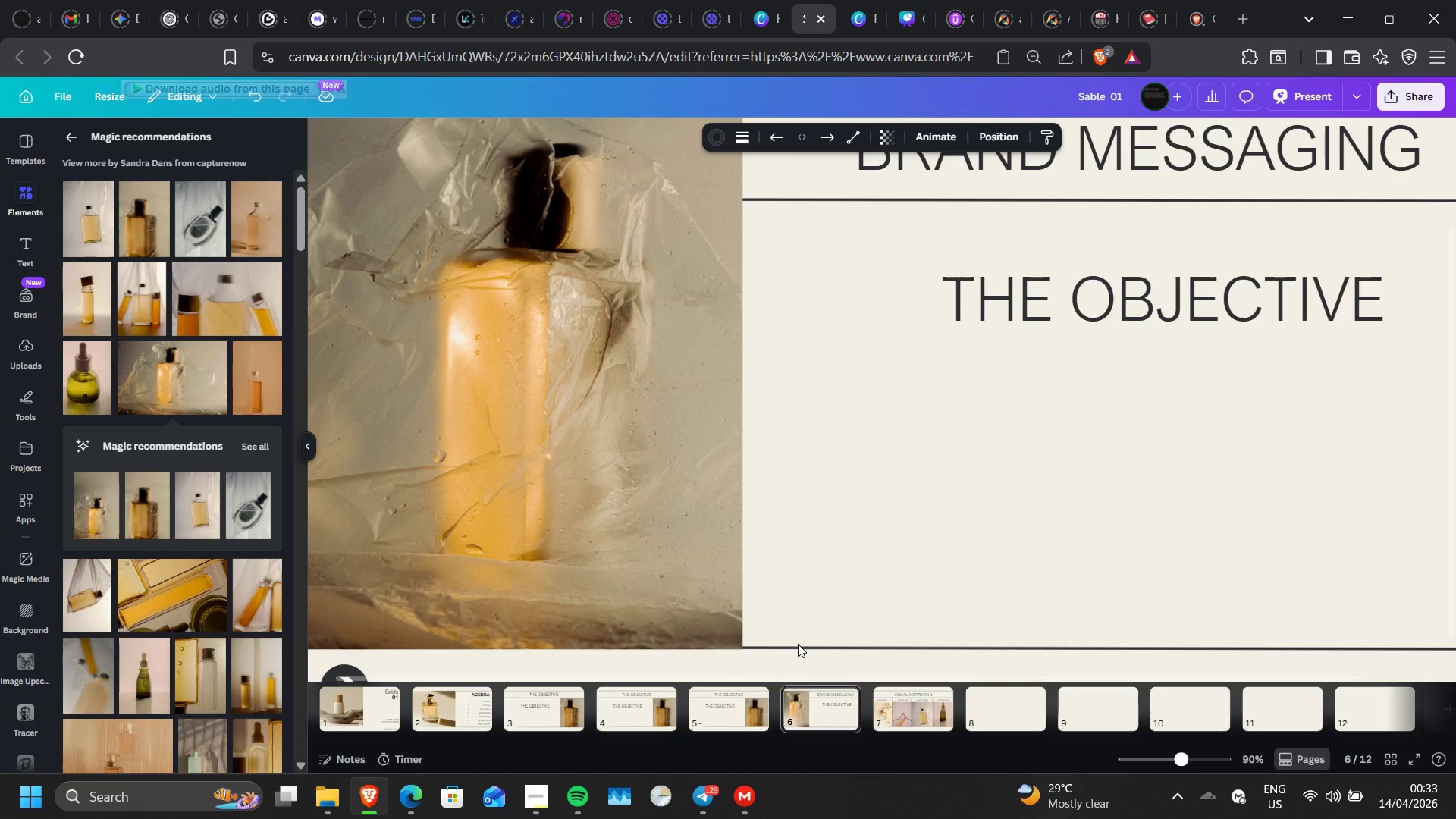 
key(ArrowLeft)
 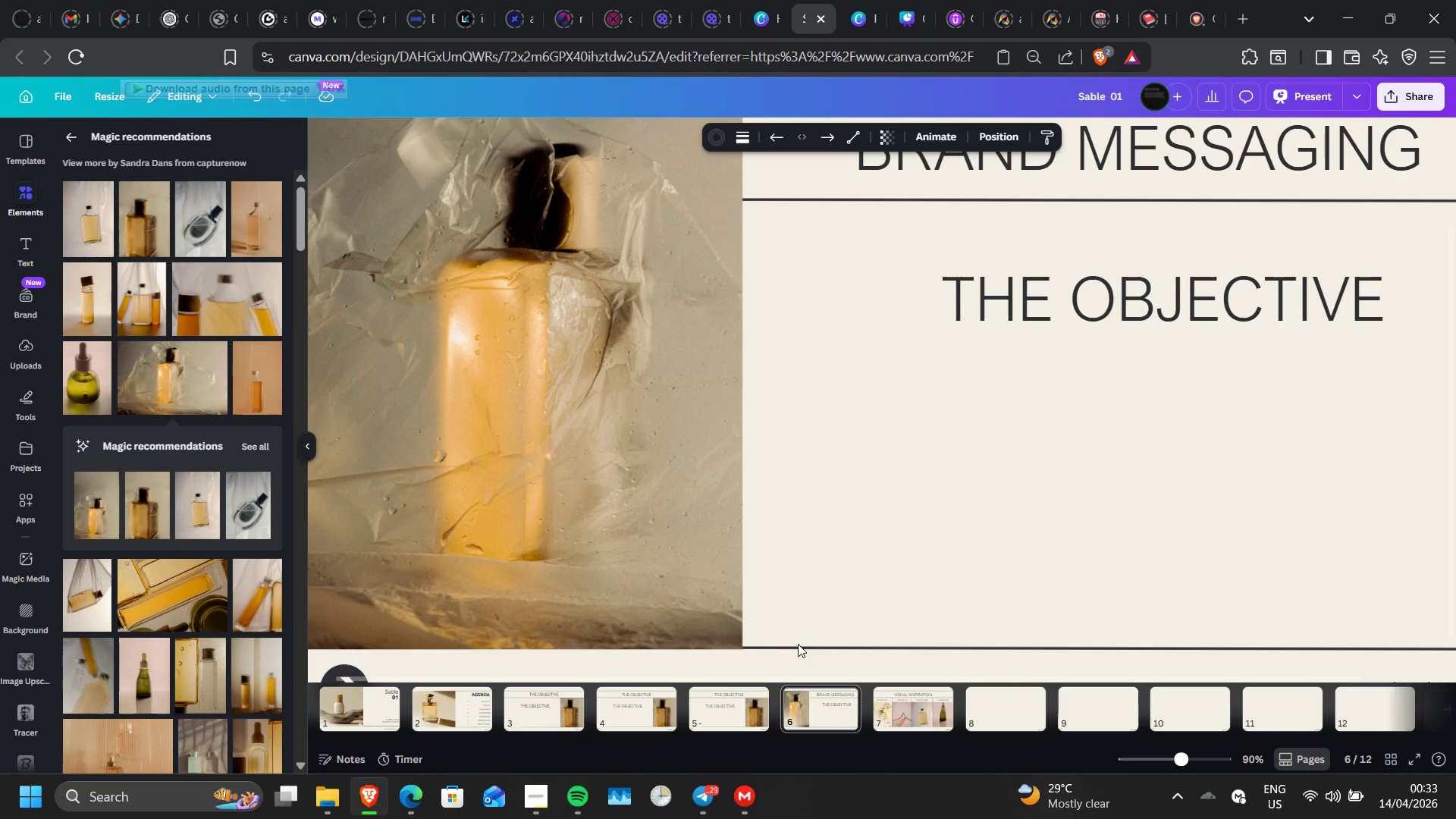 
key(ArrowUp)
 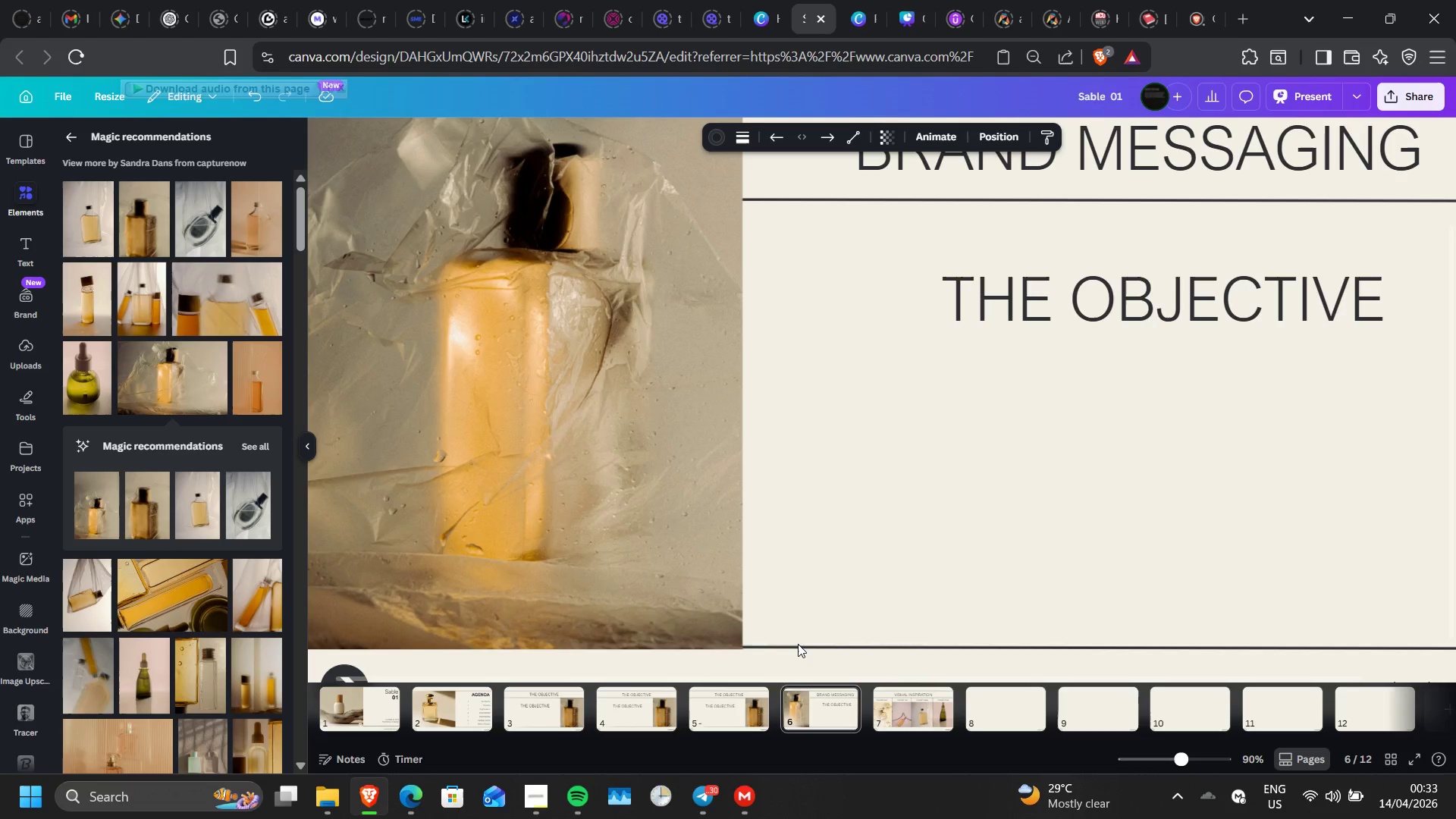 
key(ArrowLeft)
 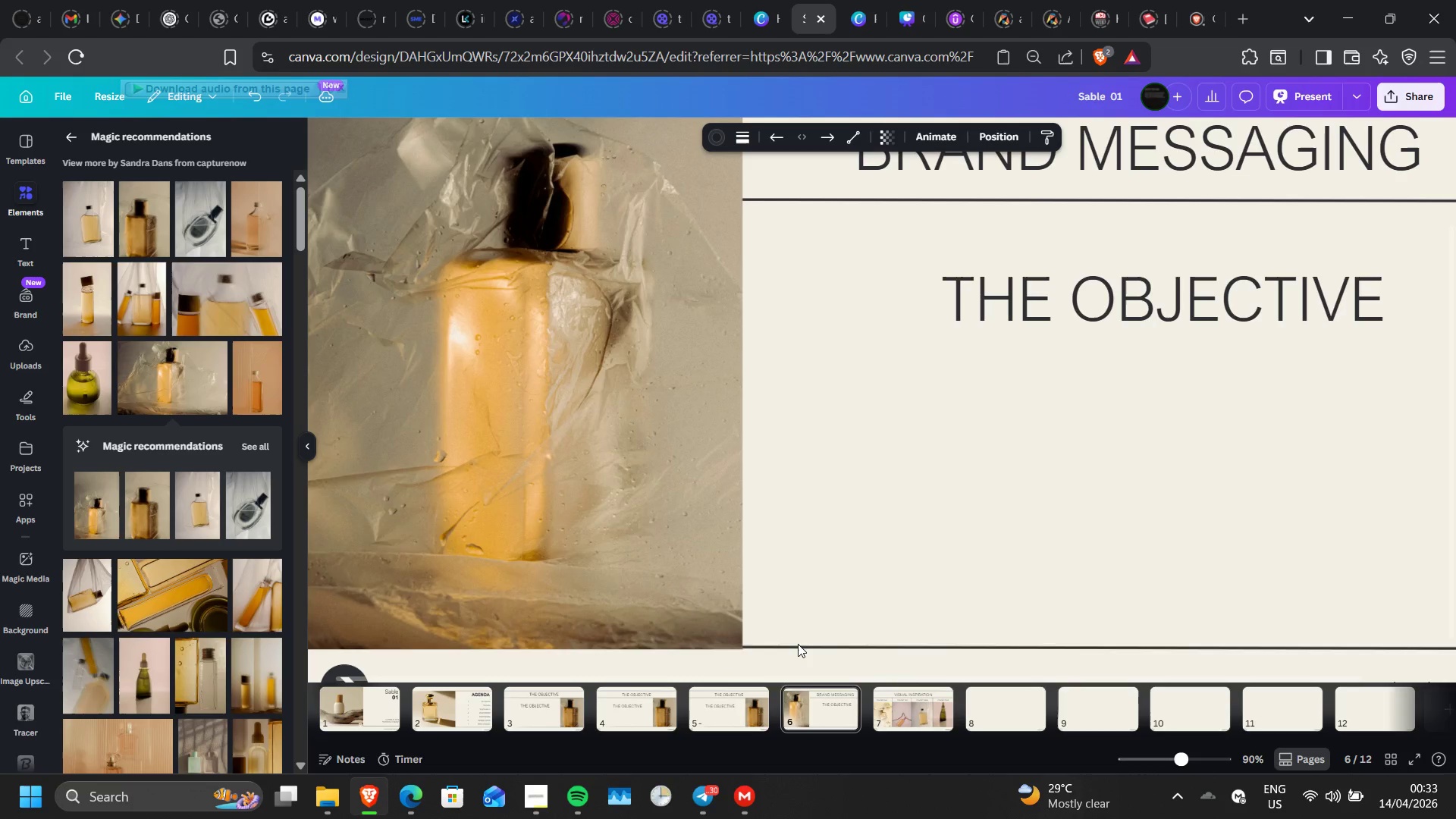 
key(ArrowDown)
 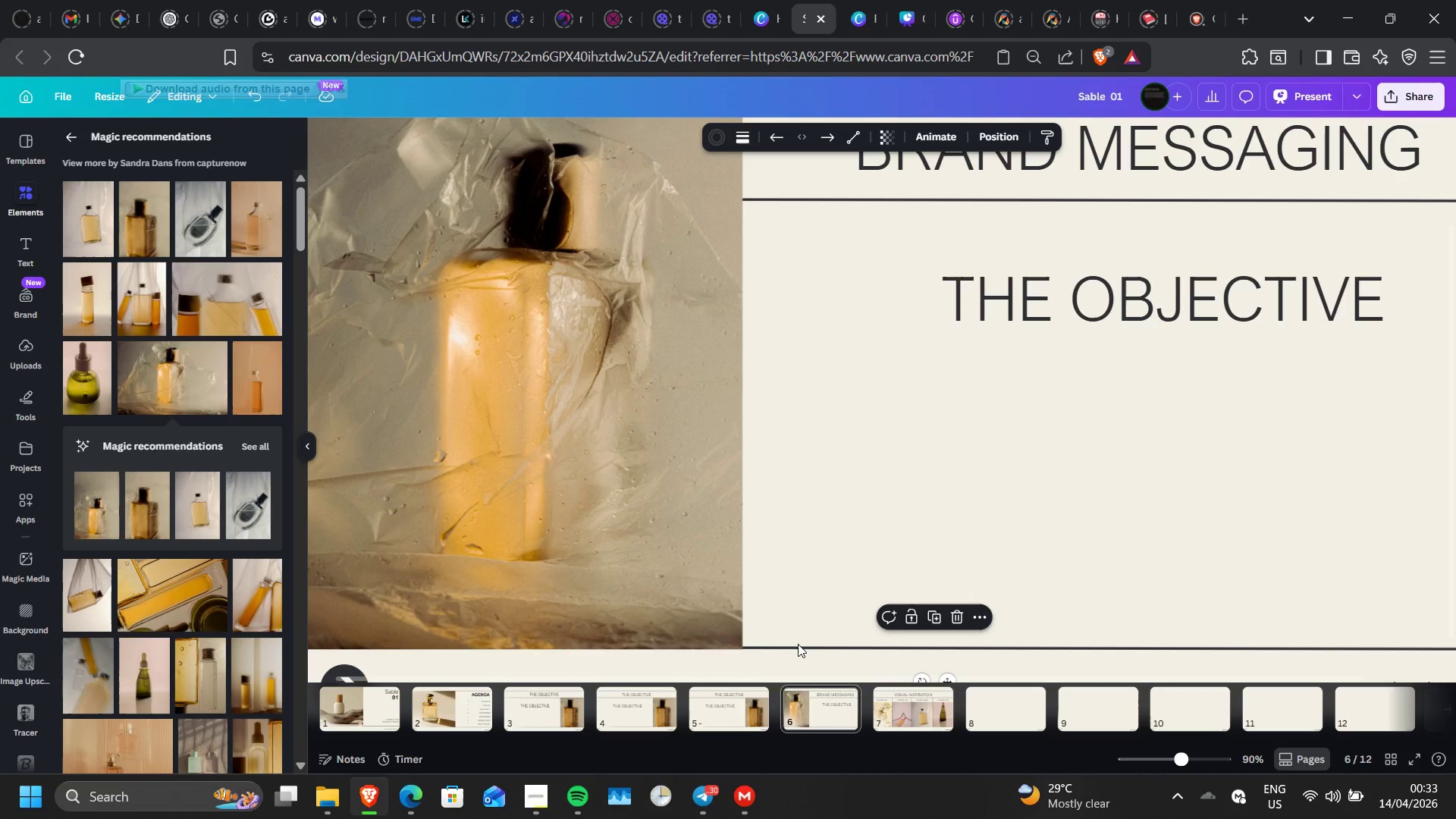 
scroll: coordinate [798, 644], scroll_direction: up, amount: 2.0
 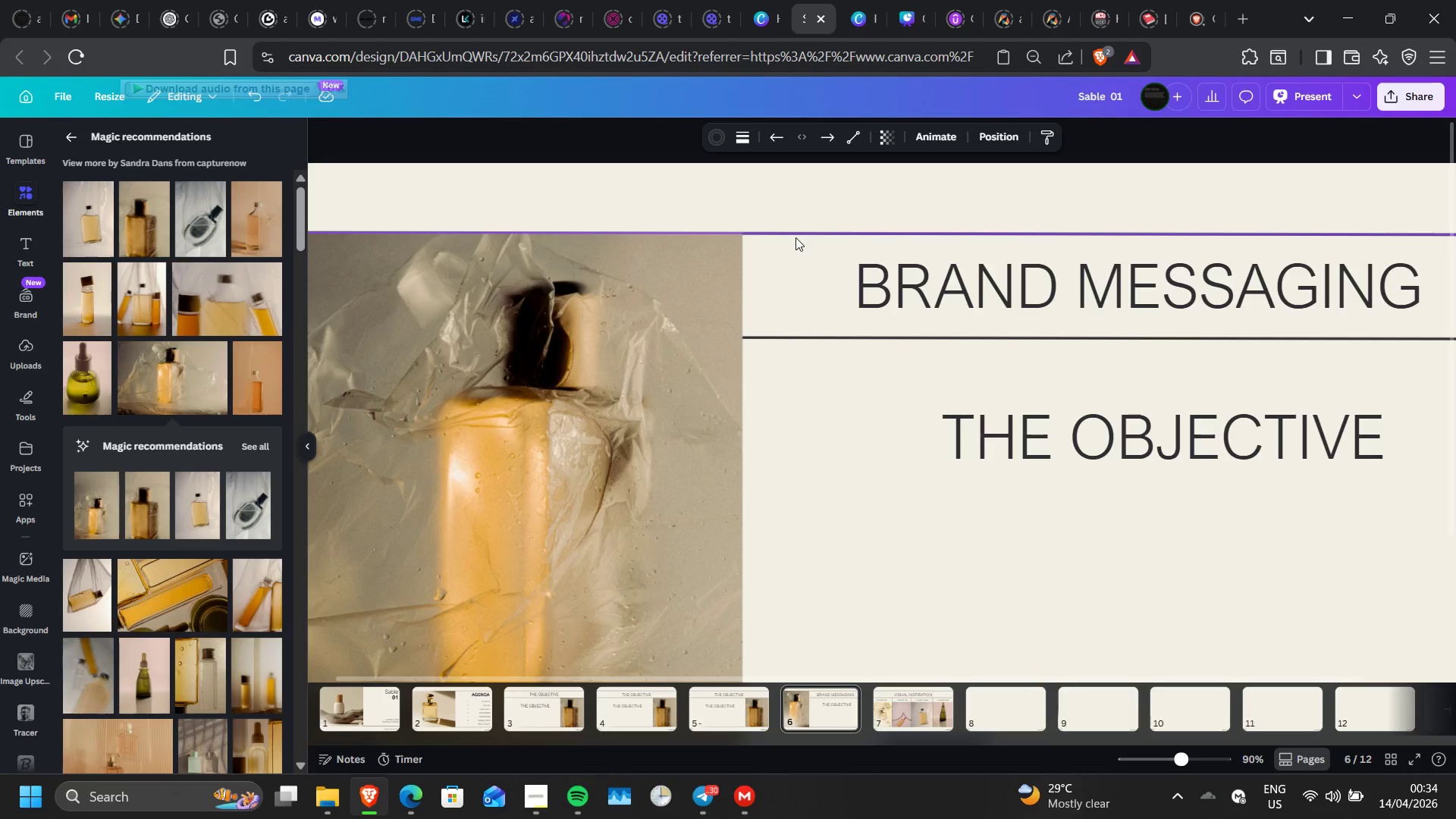 
key(ArrowDown)
 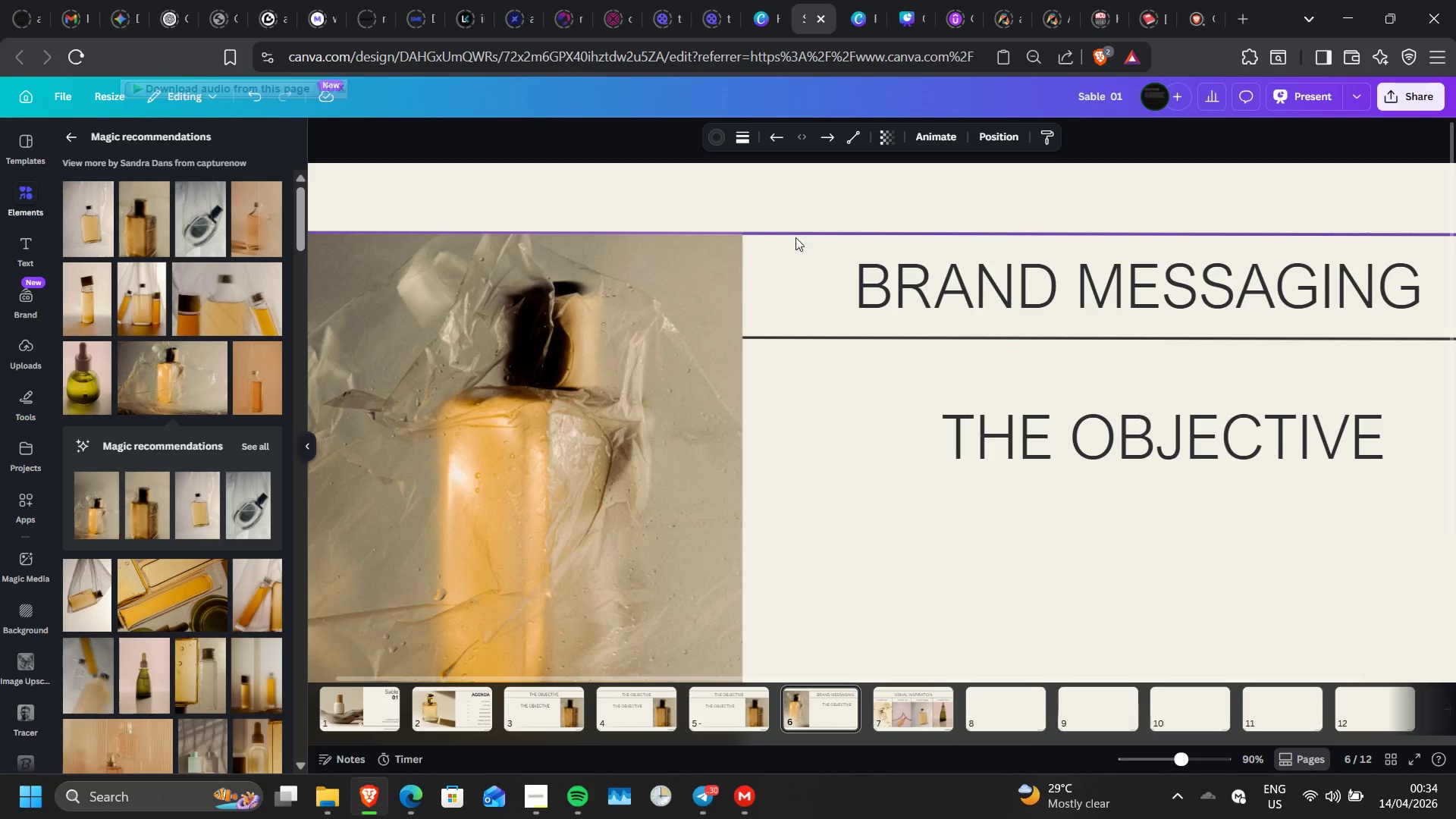 
key(ArrowDown)
 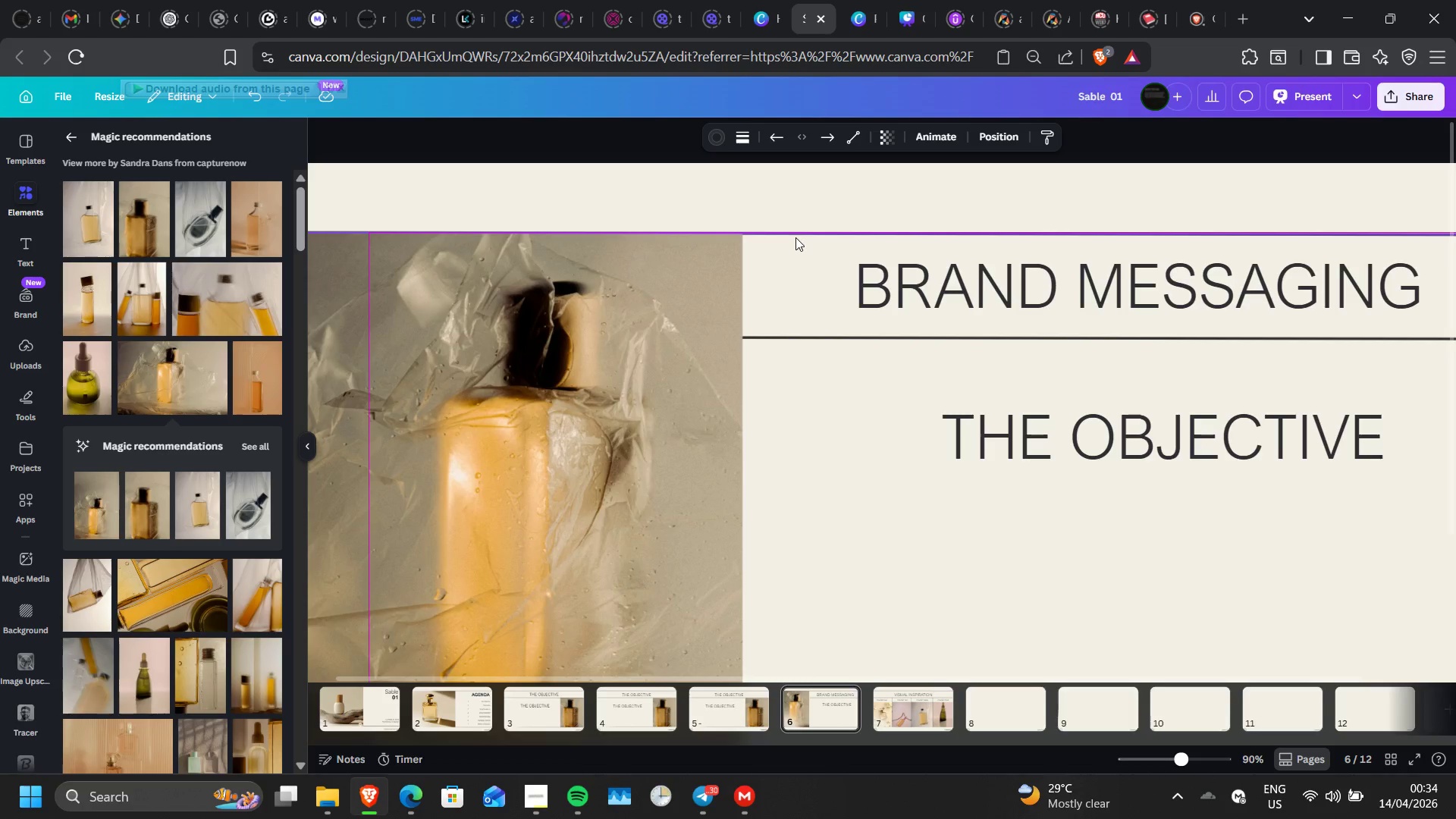 
key(ArrowDown)
 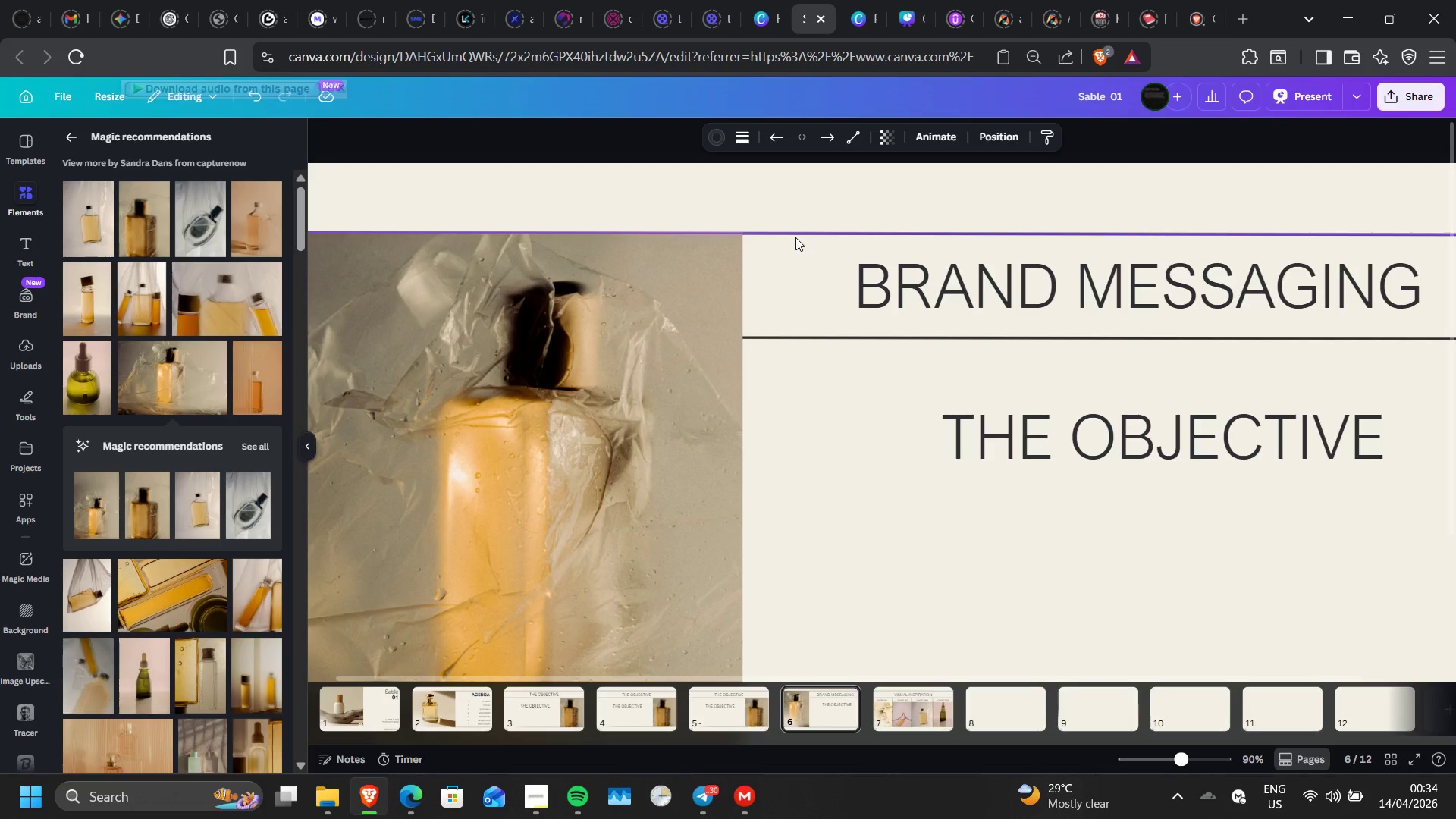 
key(ArrowUp)
 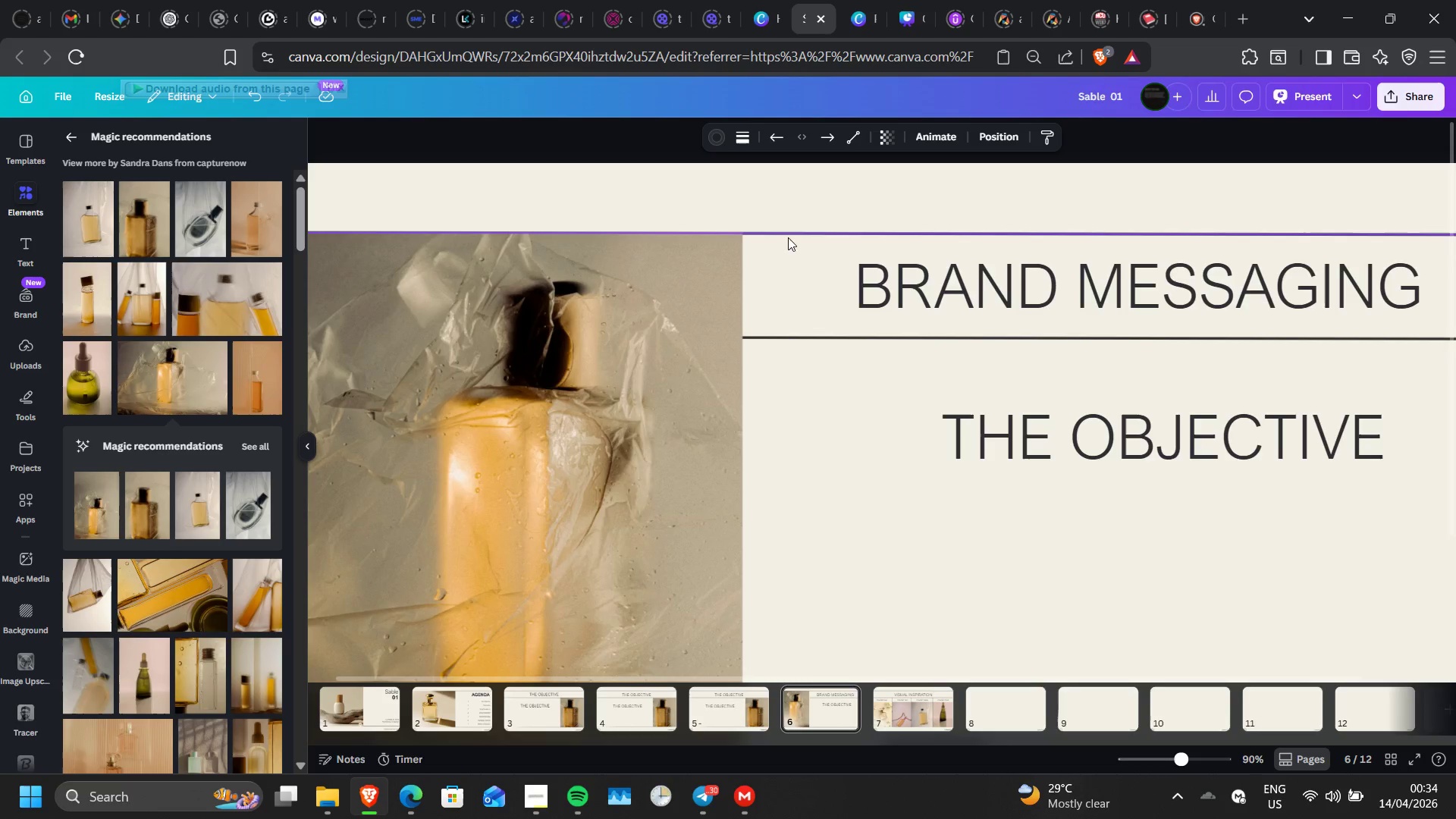 
wait(5.73)
 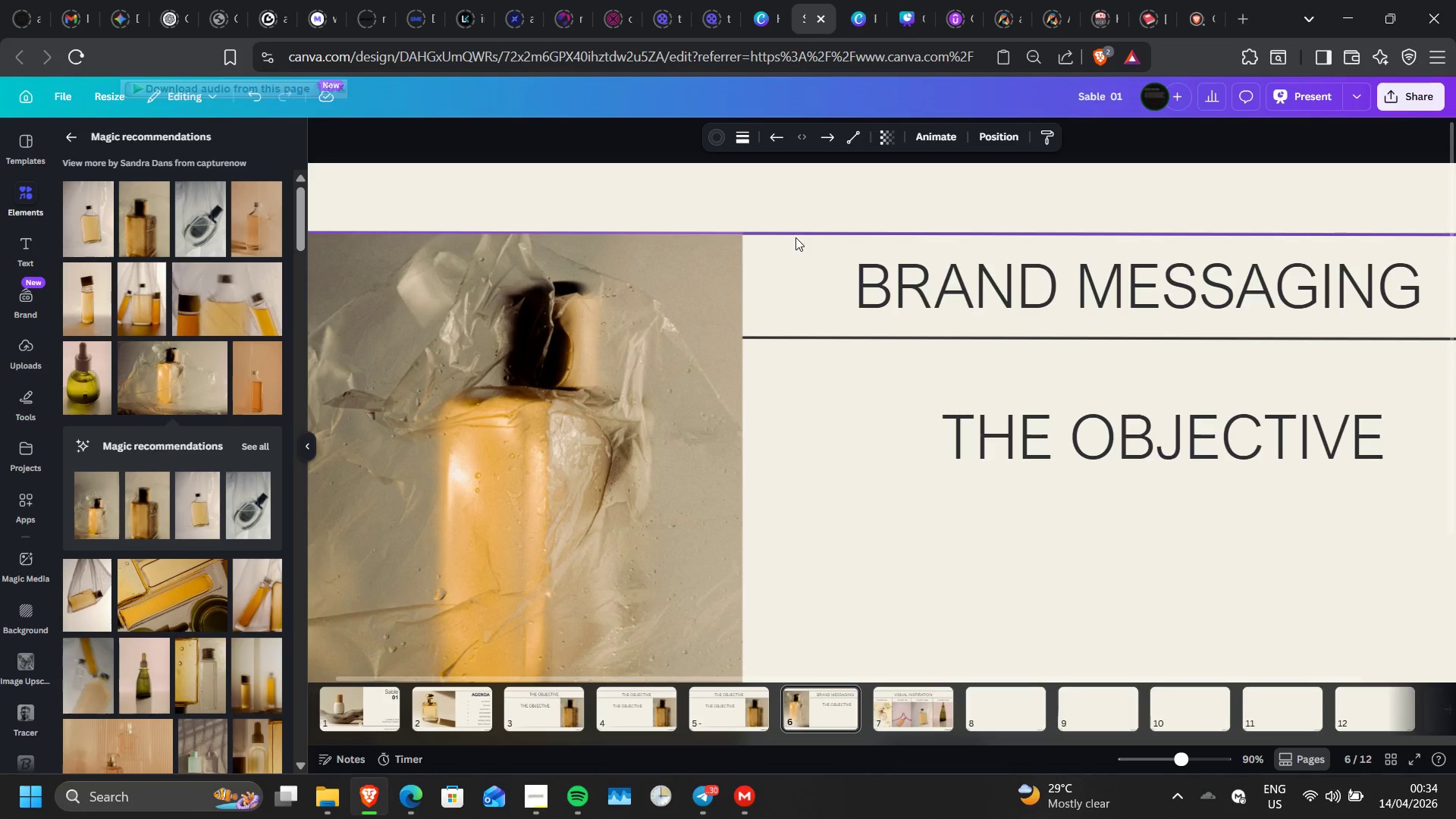 
key(Control+ControlLeft)
 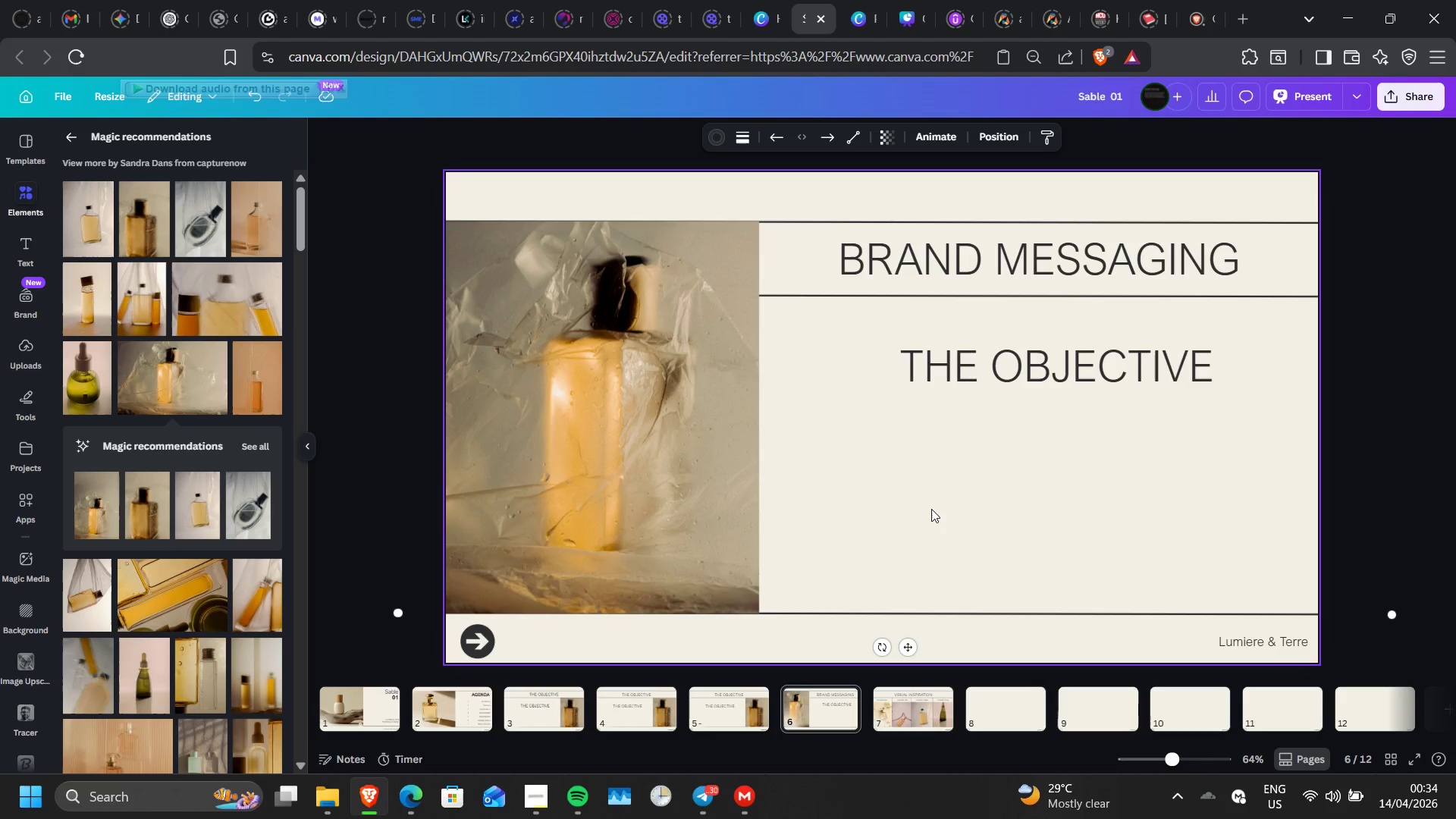 
scroll: coordinate [931, 509], scroll_direction: down, amount: 1.0
 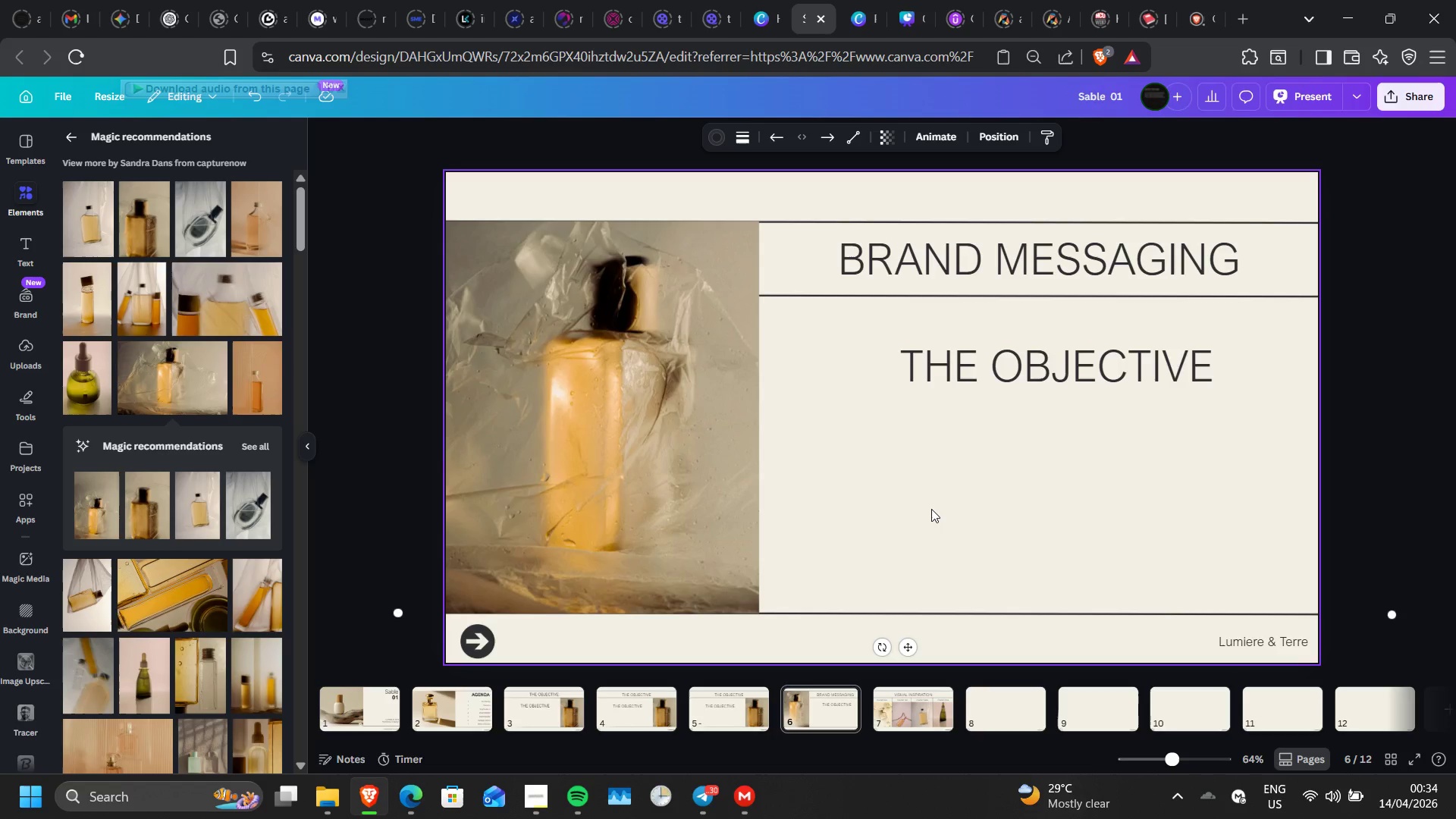 
wait(16.62)
 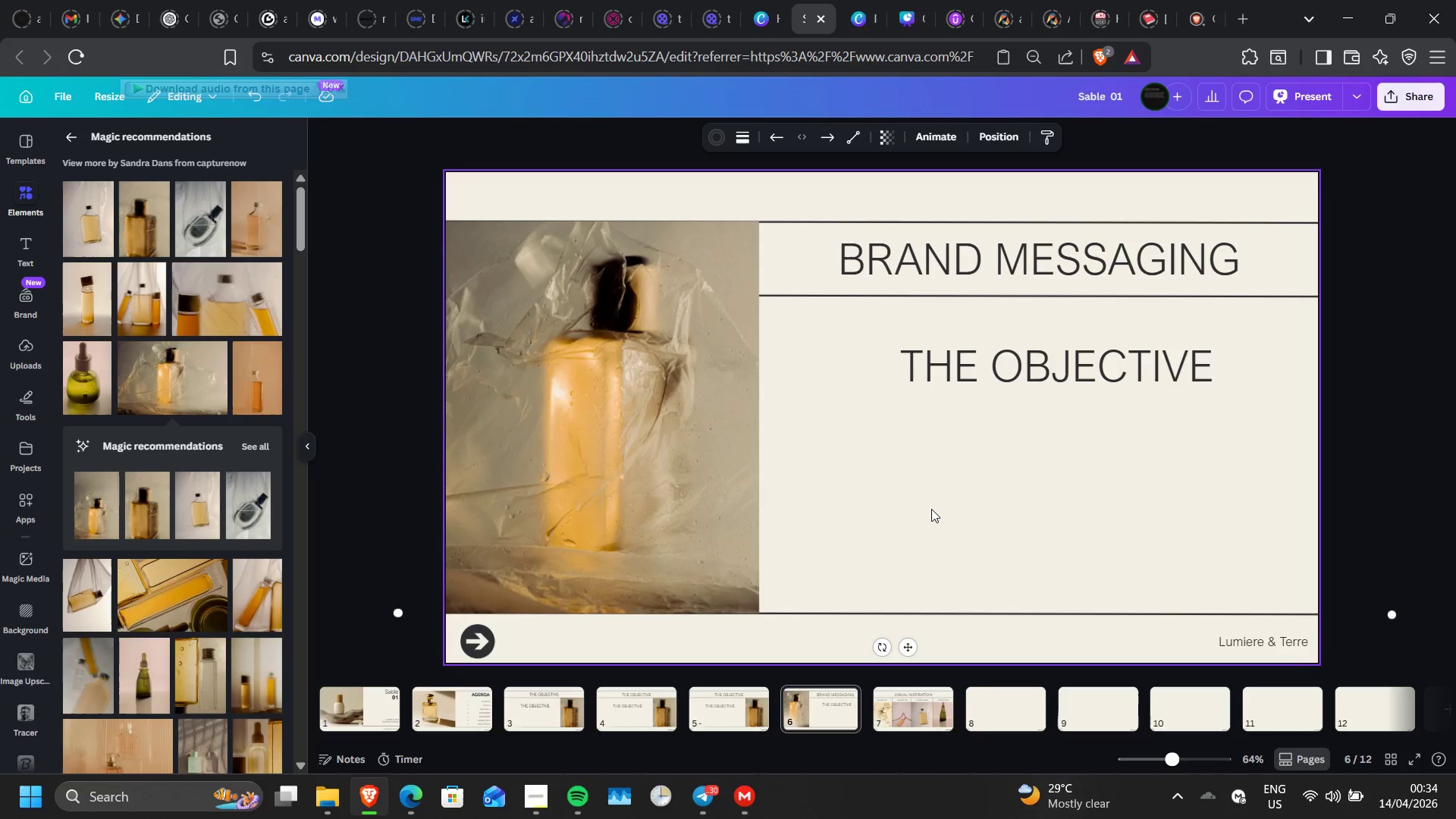 
left_click([884, 298])
 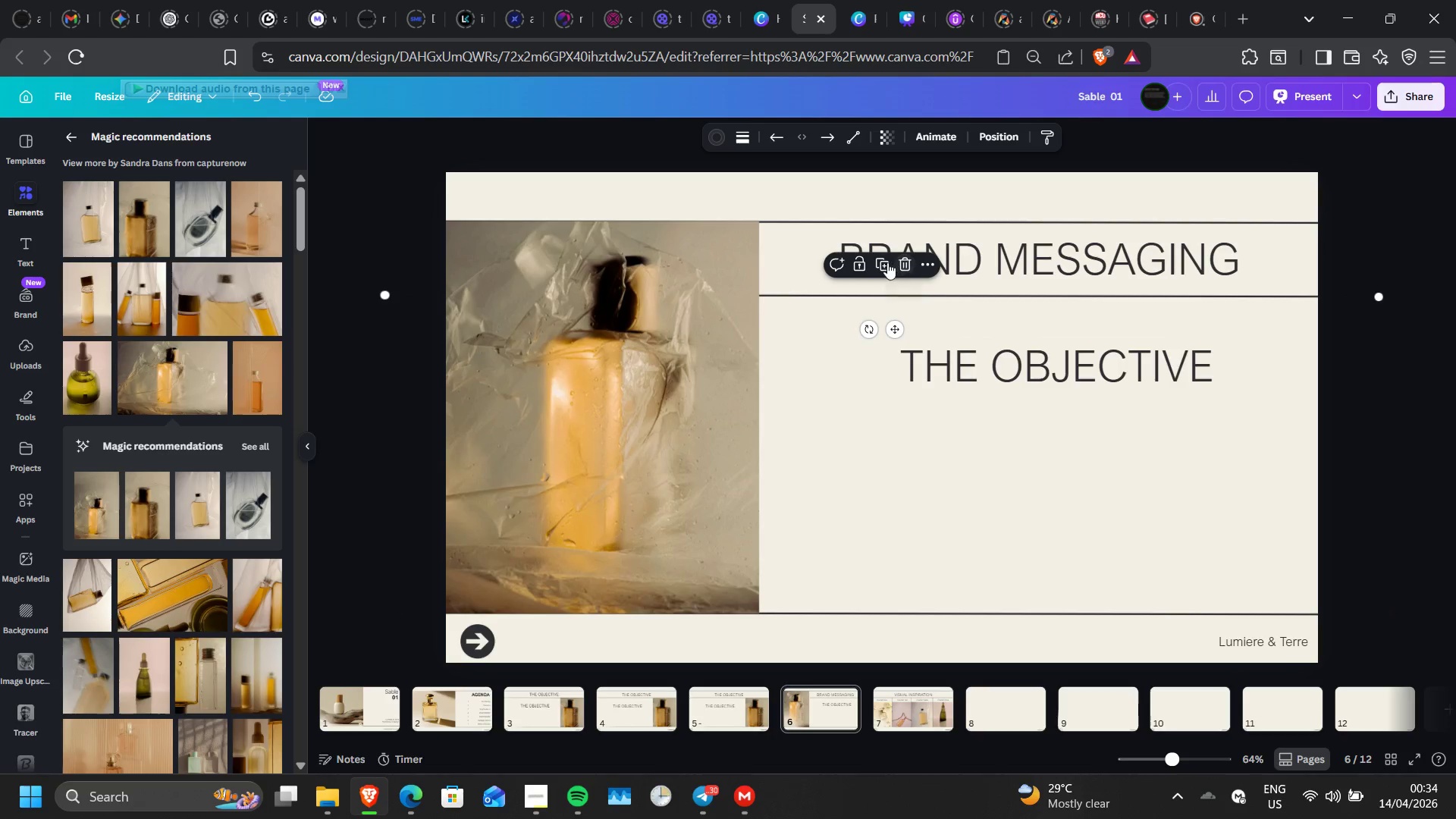 
left_click([886, 265])
 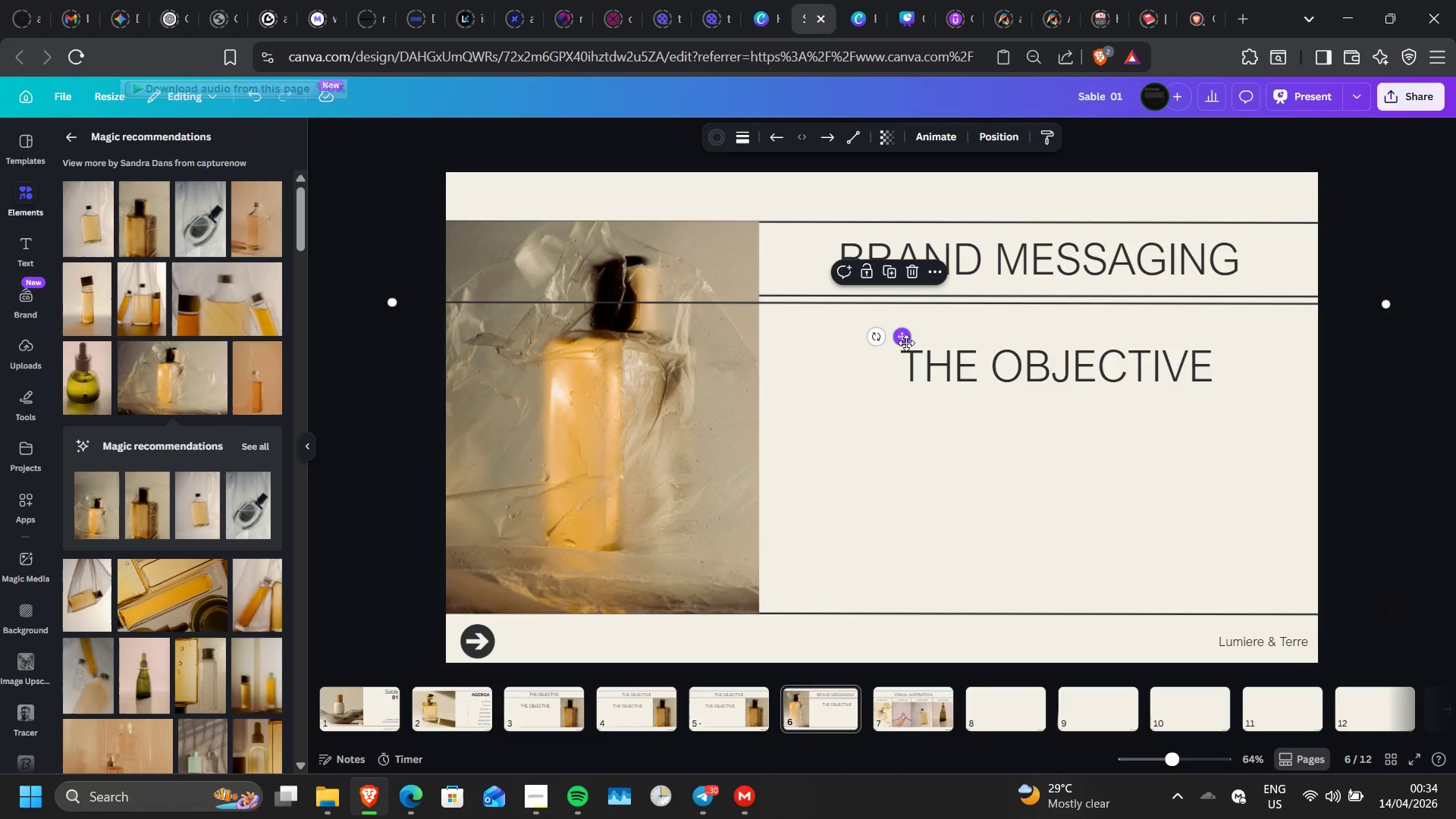 
left_click_drag(start_coordinate=[906, 343], to_coordinate=[838, 550])
 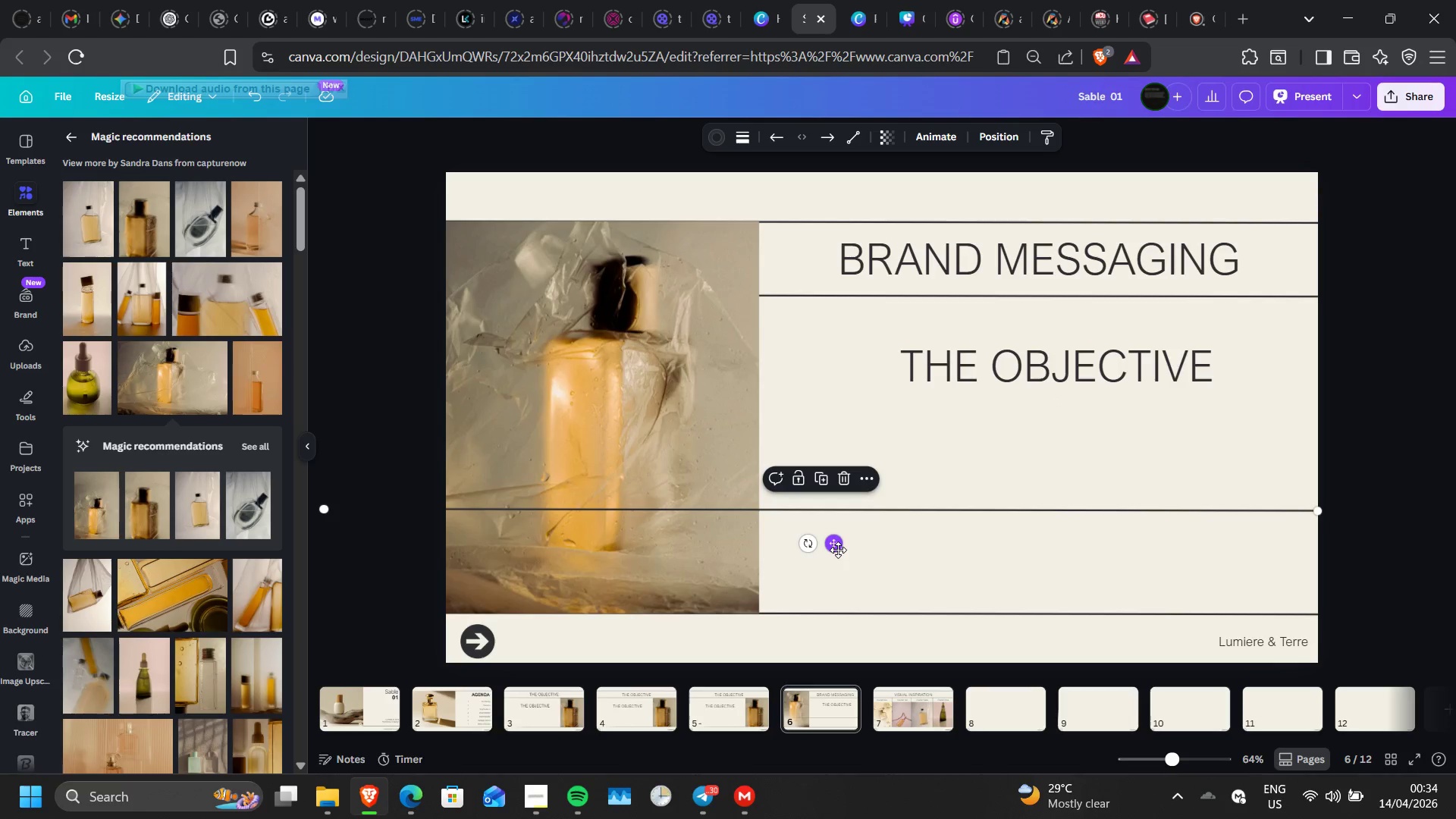 
wait(11.08)
 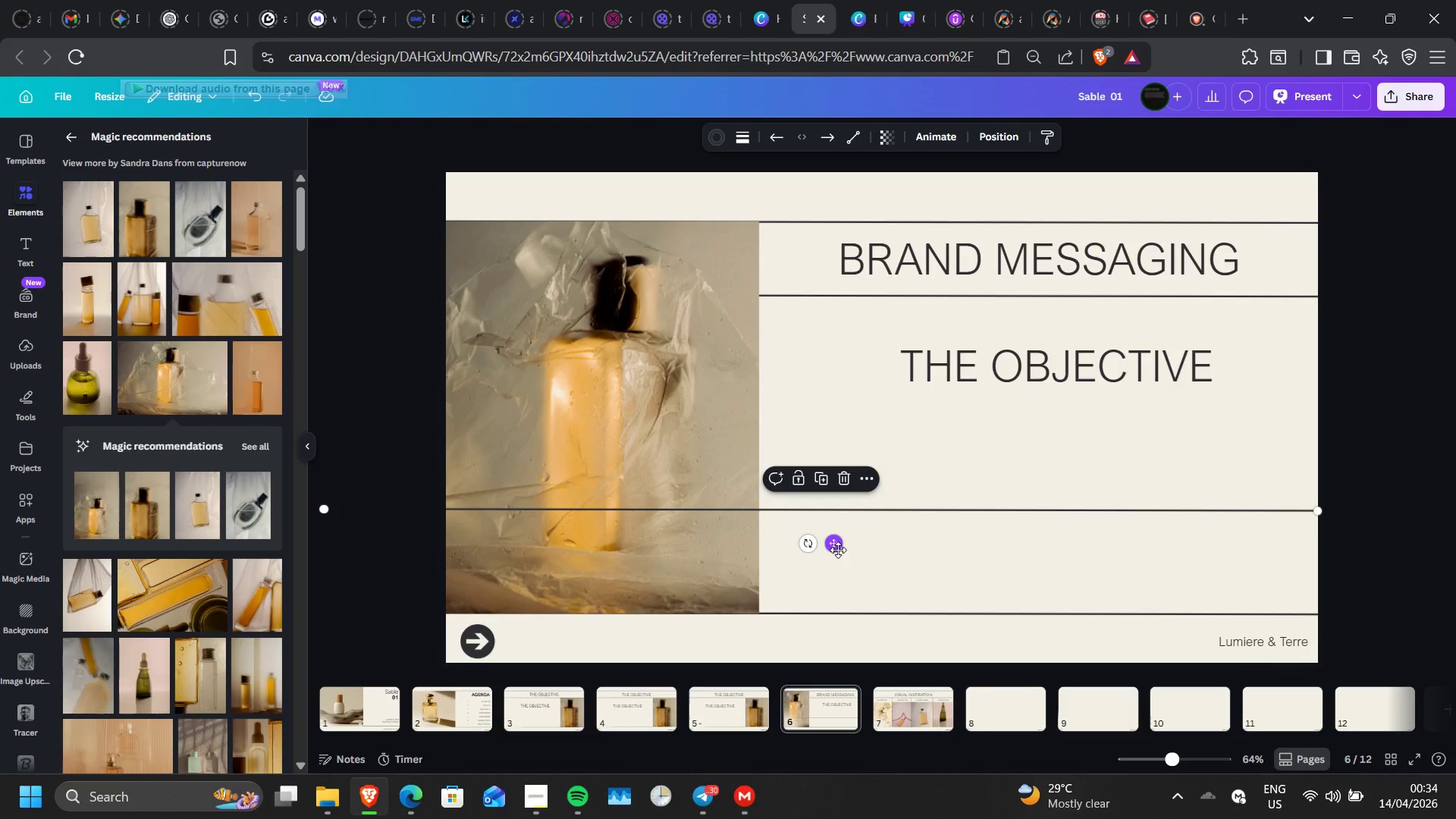 
left_click([1057, 277])
 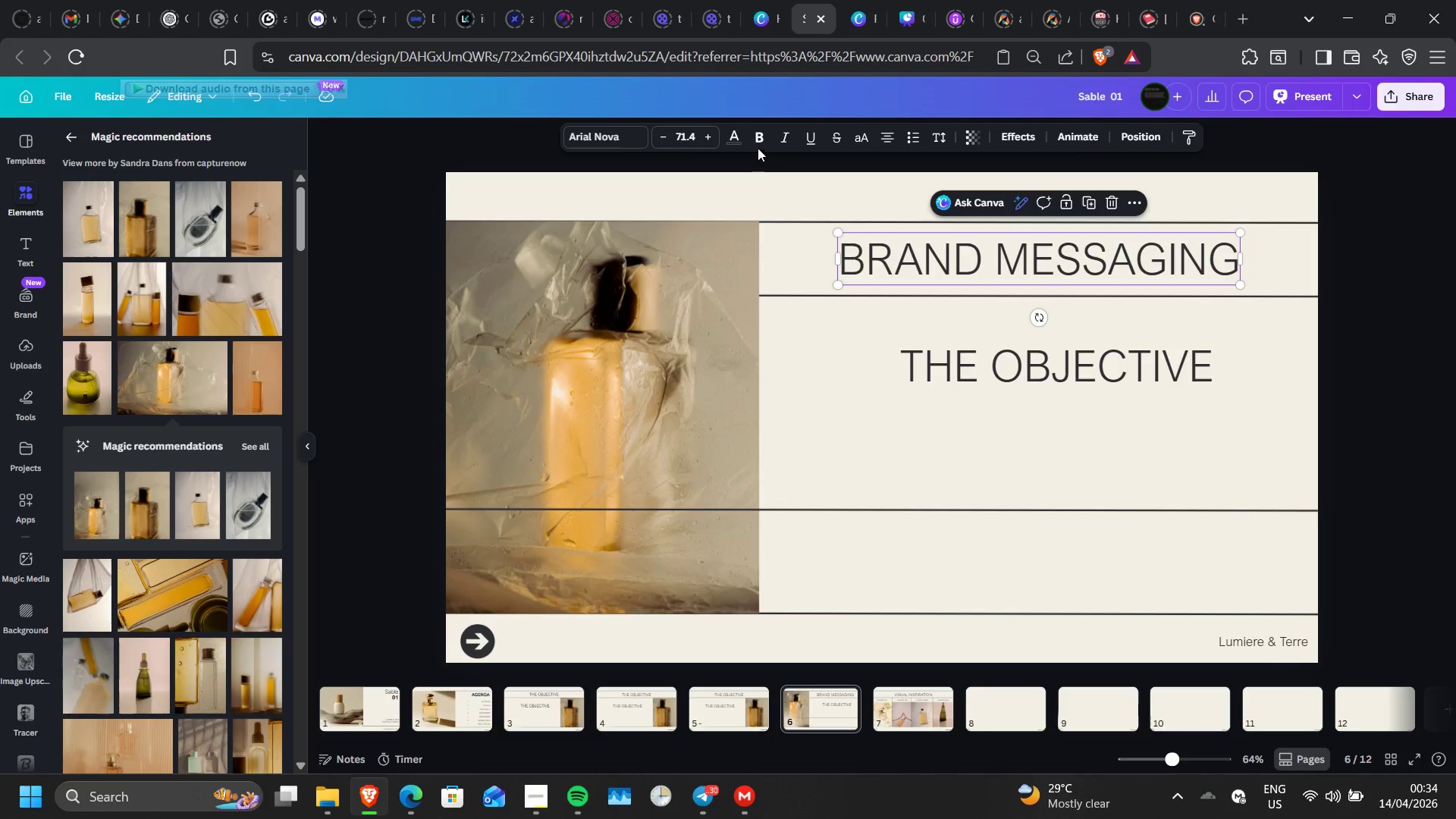 
left_click([758, 144])
 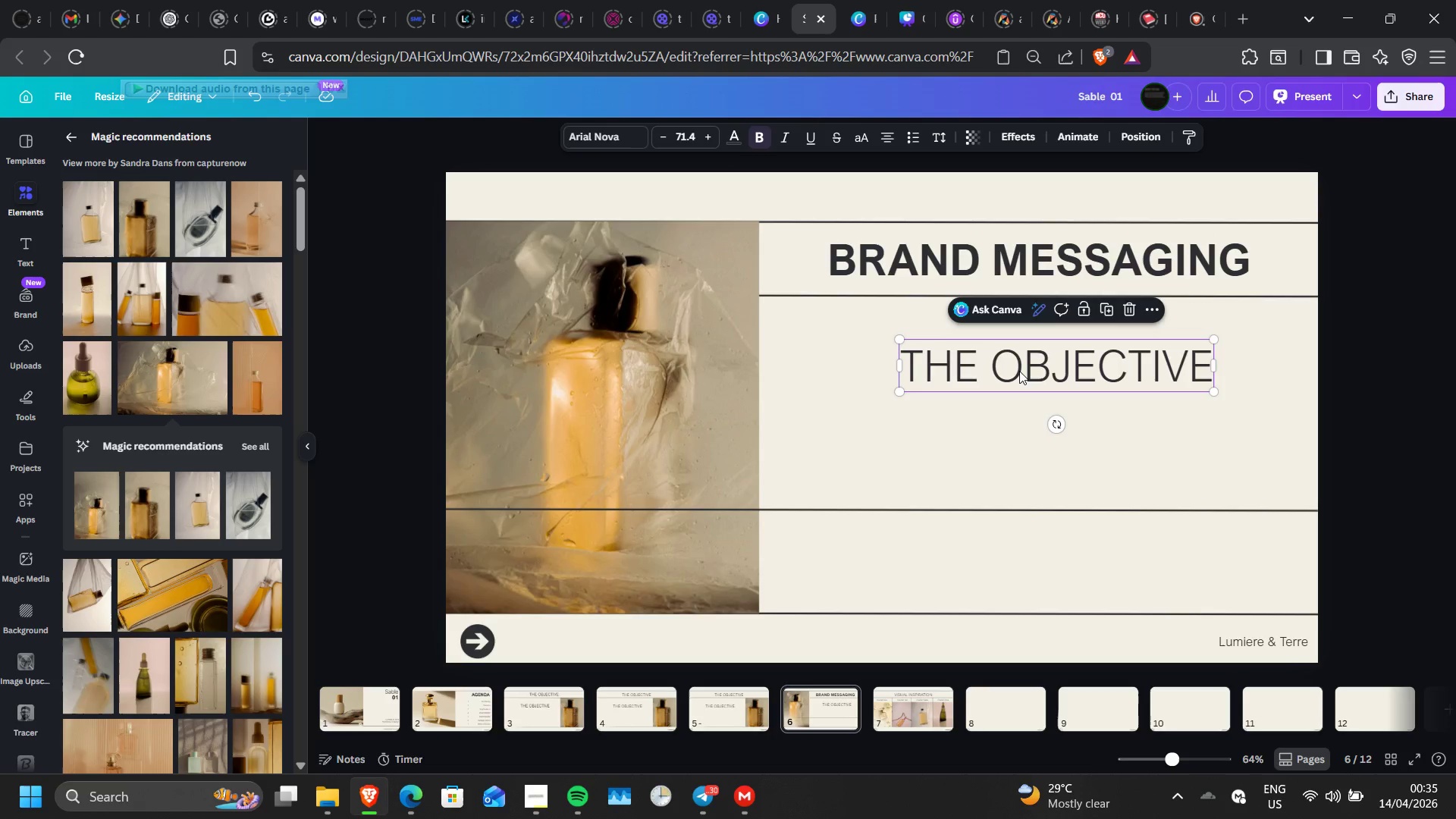 
left_click_drag(start_coordinate=[1019, 372], to_coordinate=[1011, 394])
 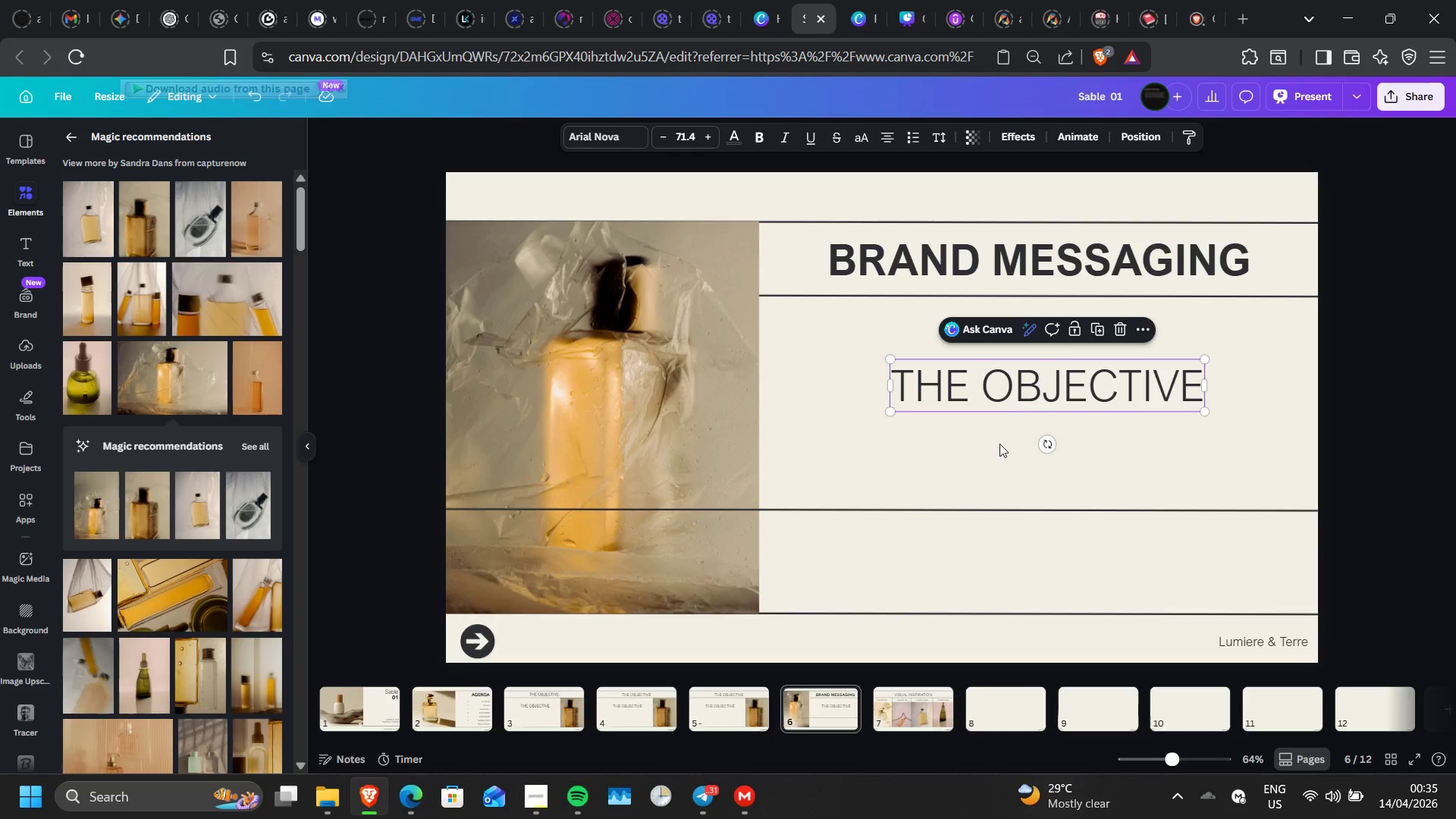 
left_click_drag(start_coordinate=[952, 505], to_coordinate=[952, 541])
 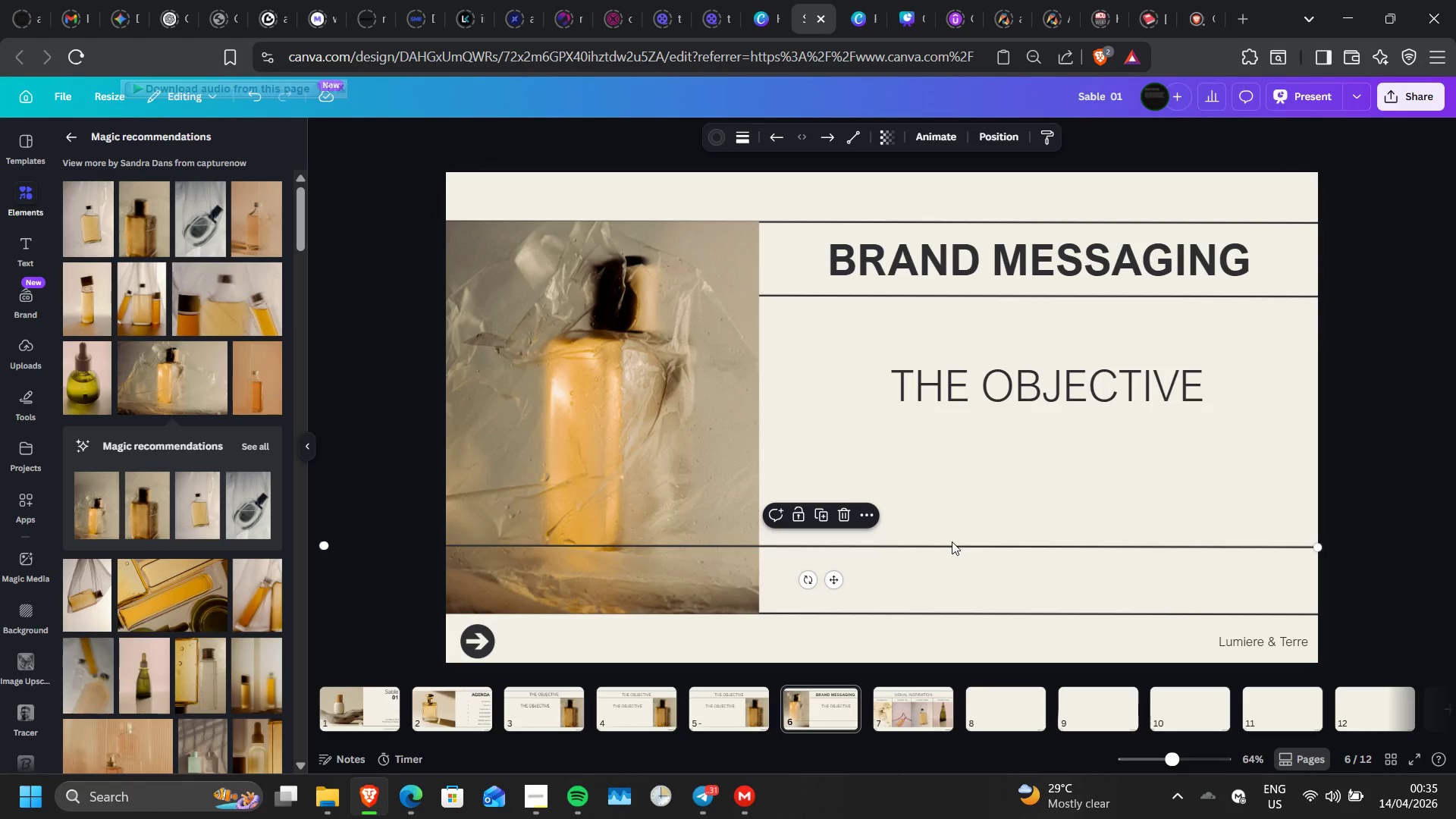 
wait(12.34)
 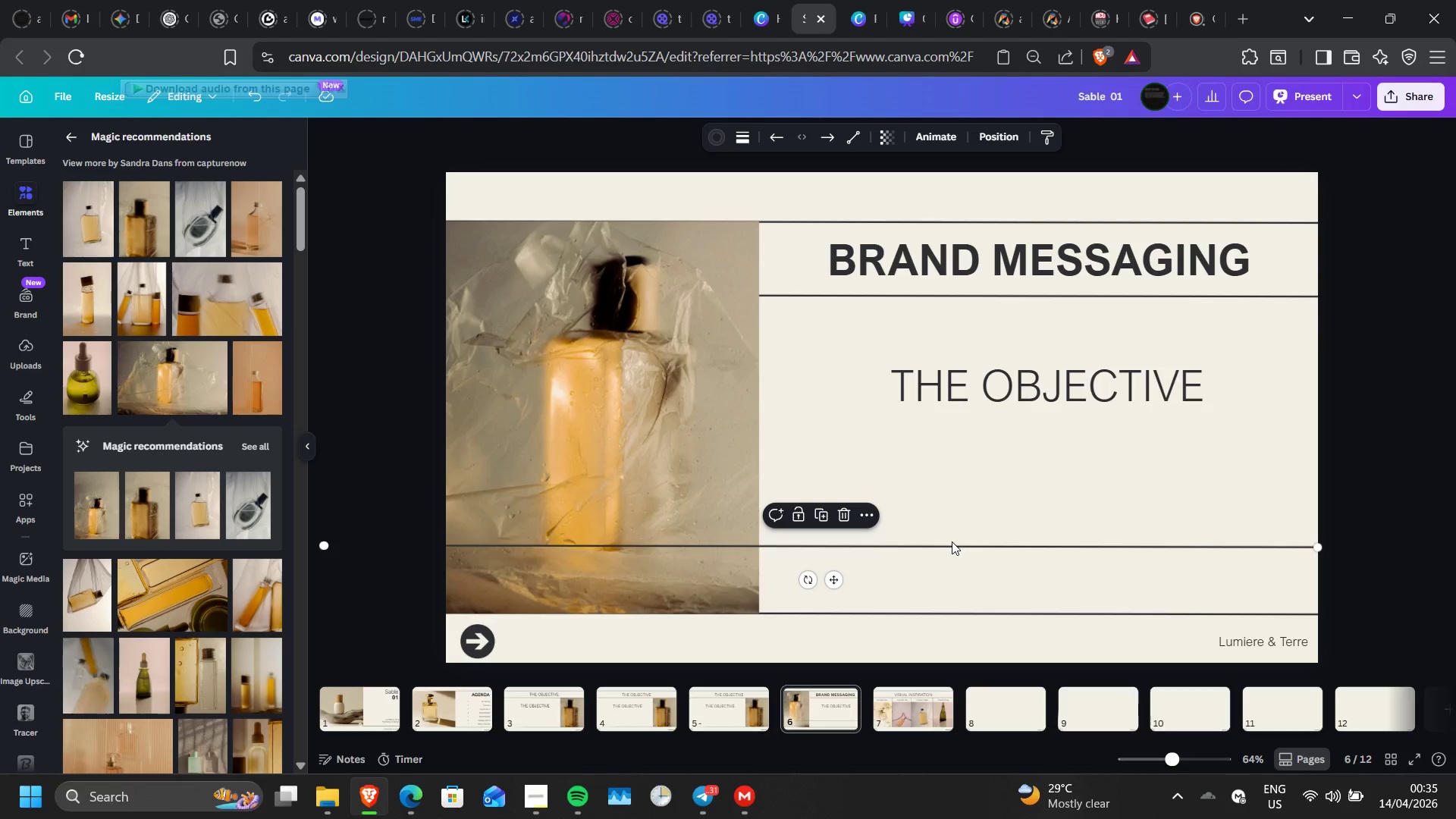 
left_click_drag(start_coordinate=[952, 541], to_coordinate=[957, 510])
 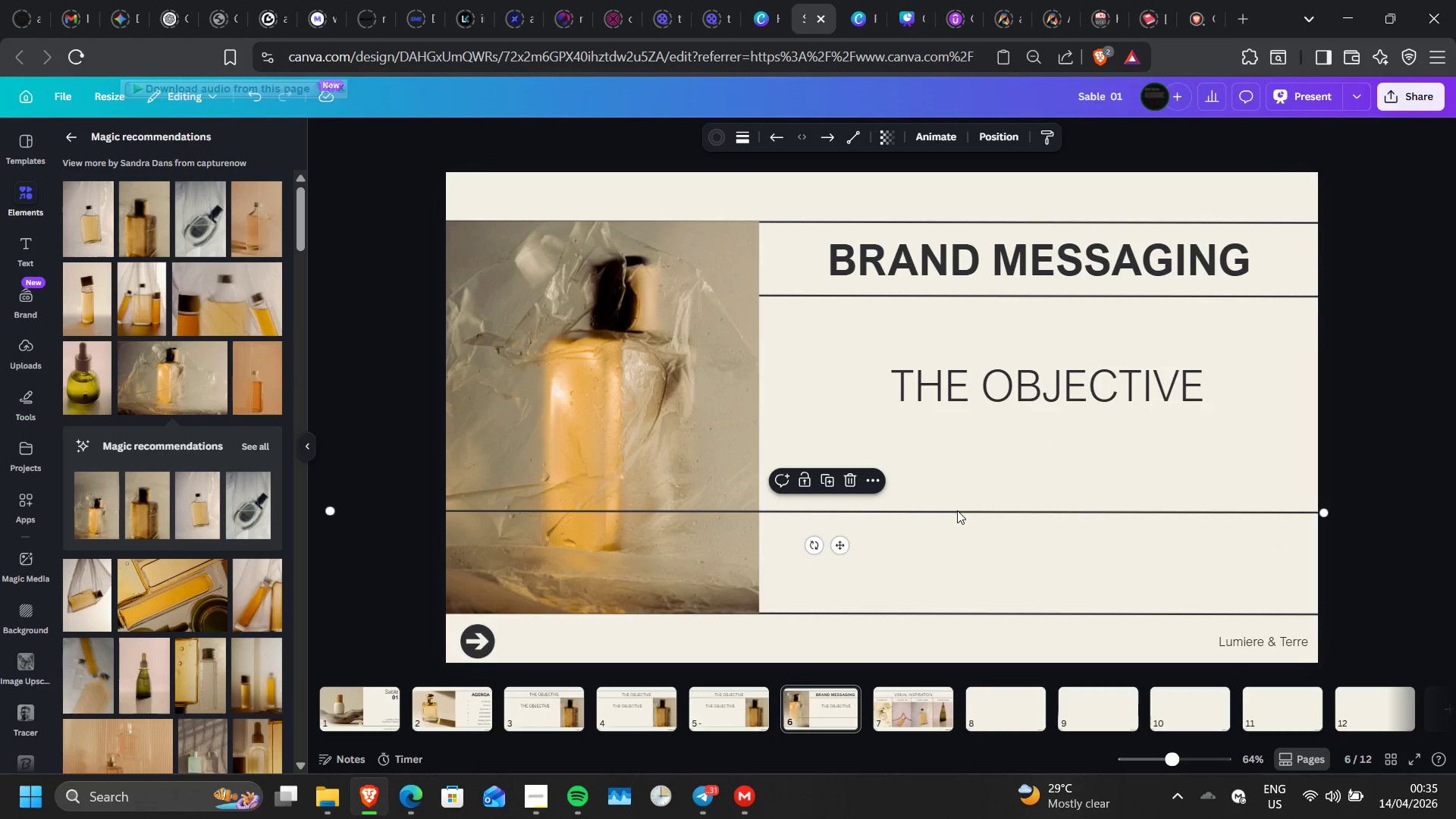 
left_click([1012, 395])
 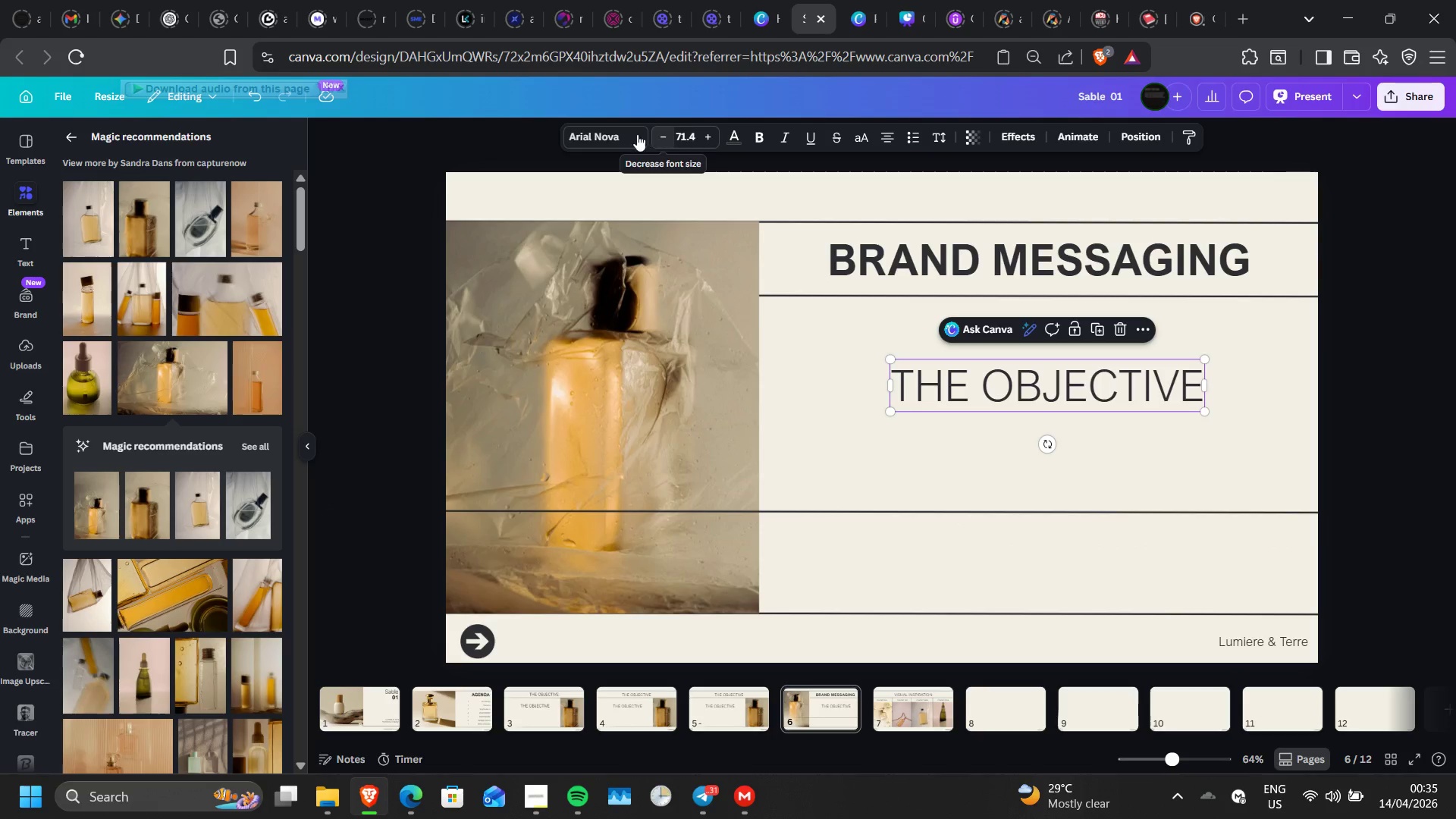 
left_click([634, 134])
 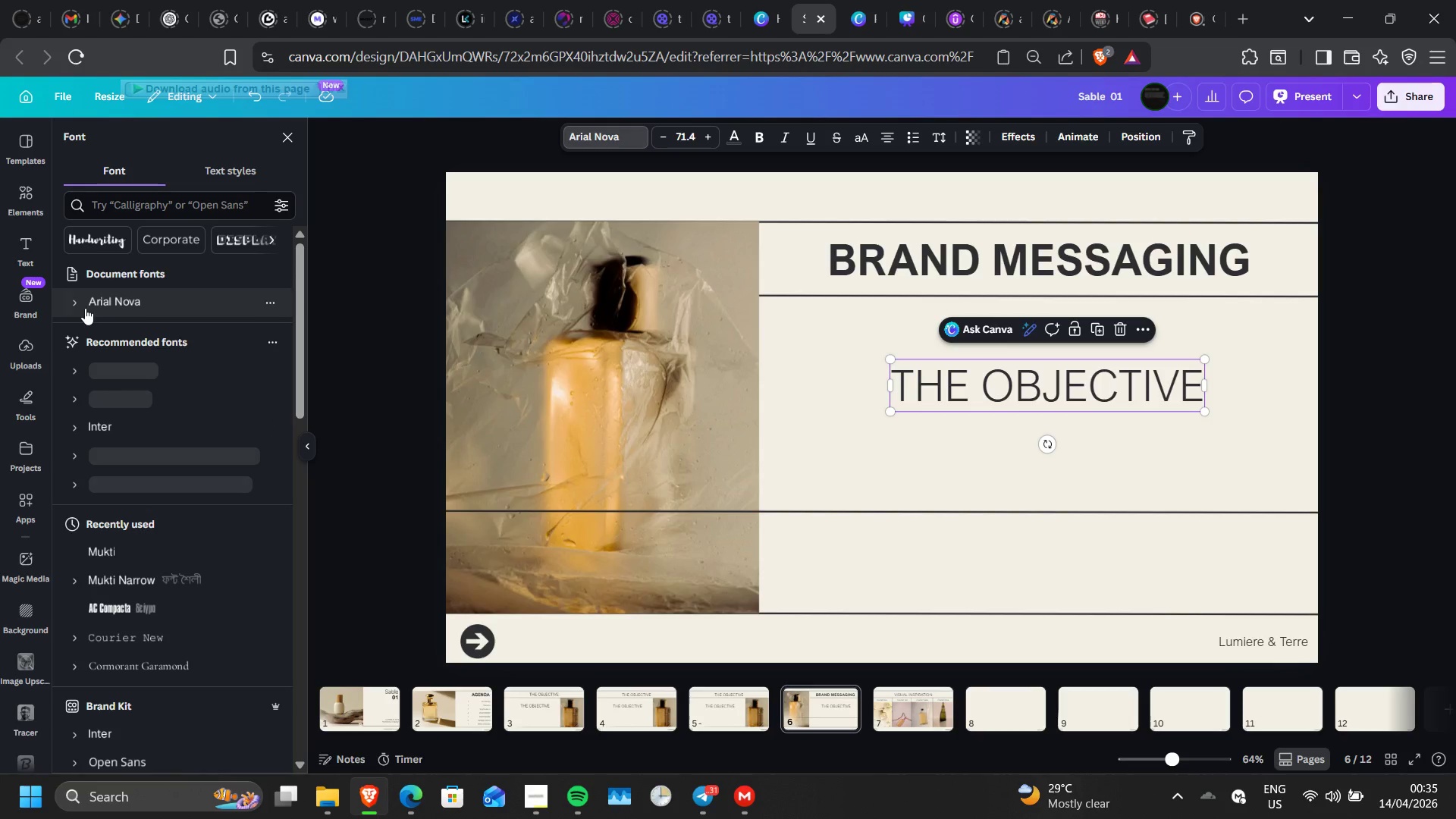 
left_click([80, 308])
 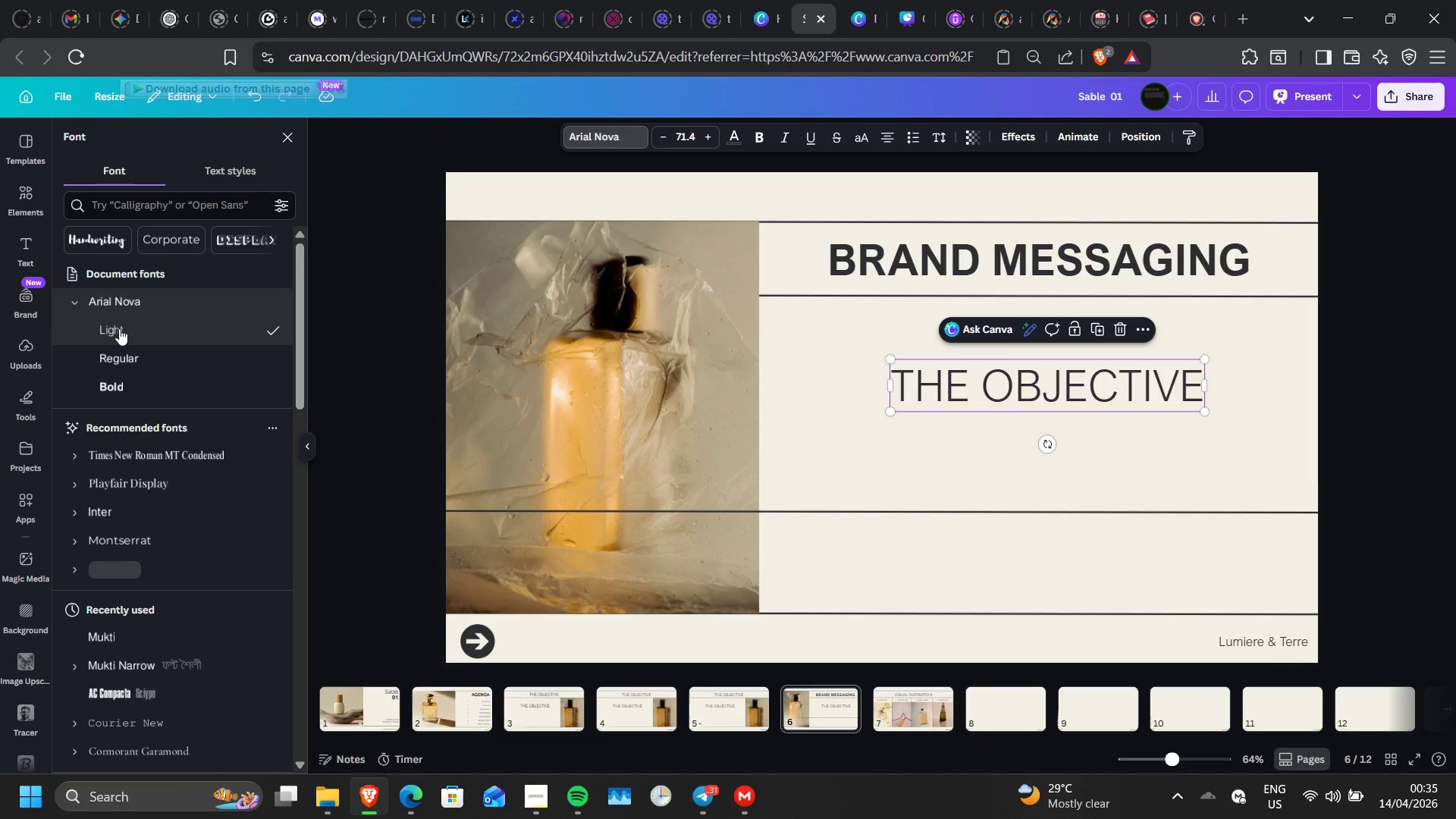 
left_click([119, 328])
 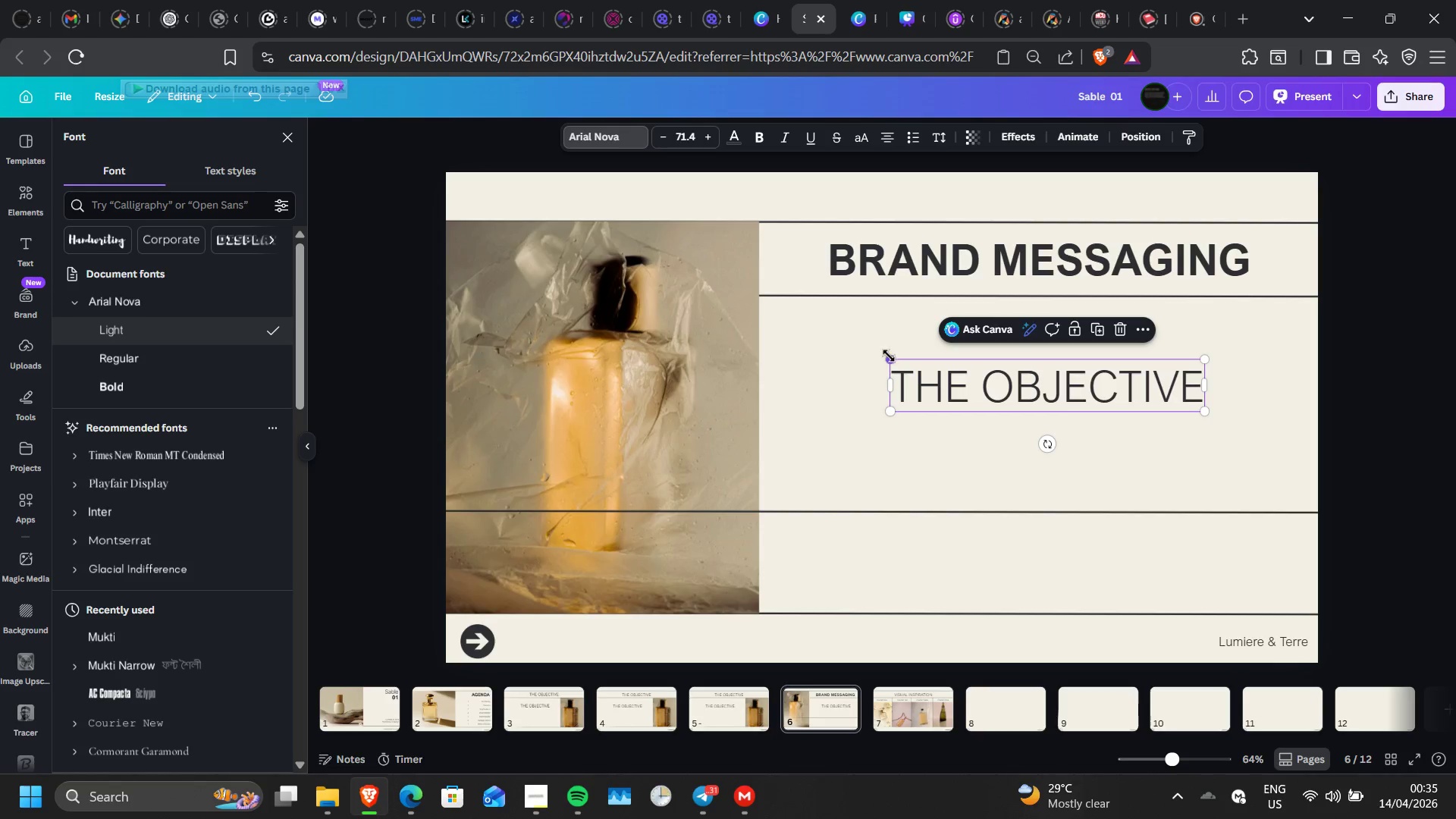 
left_click_drag(start_coordinate=[891, 357], to_coordinate=[990, 386])
 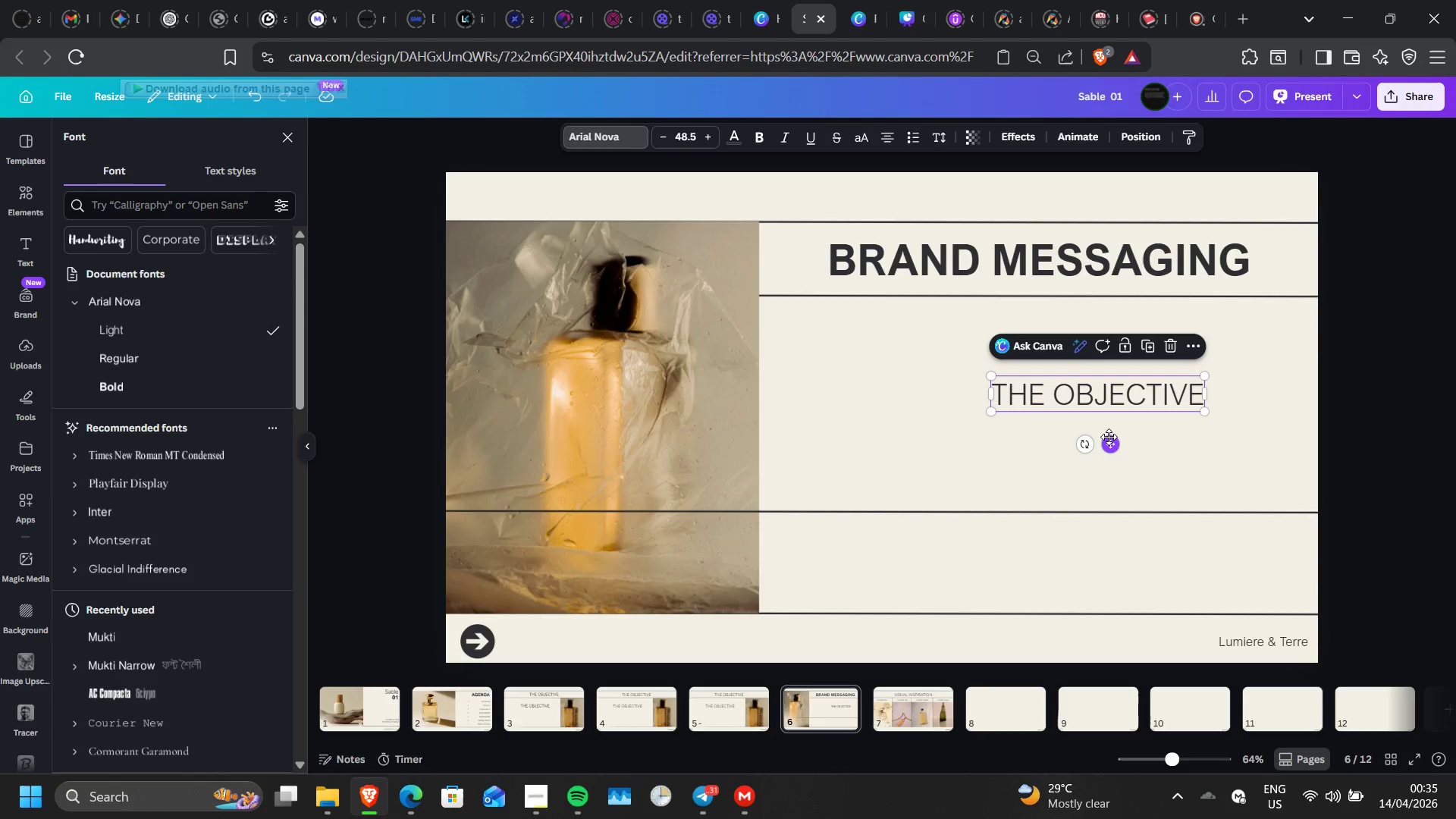 
left_click_drag(start_coordinate=[1109, 437], to_coordinate=[956, 431])
 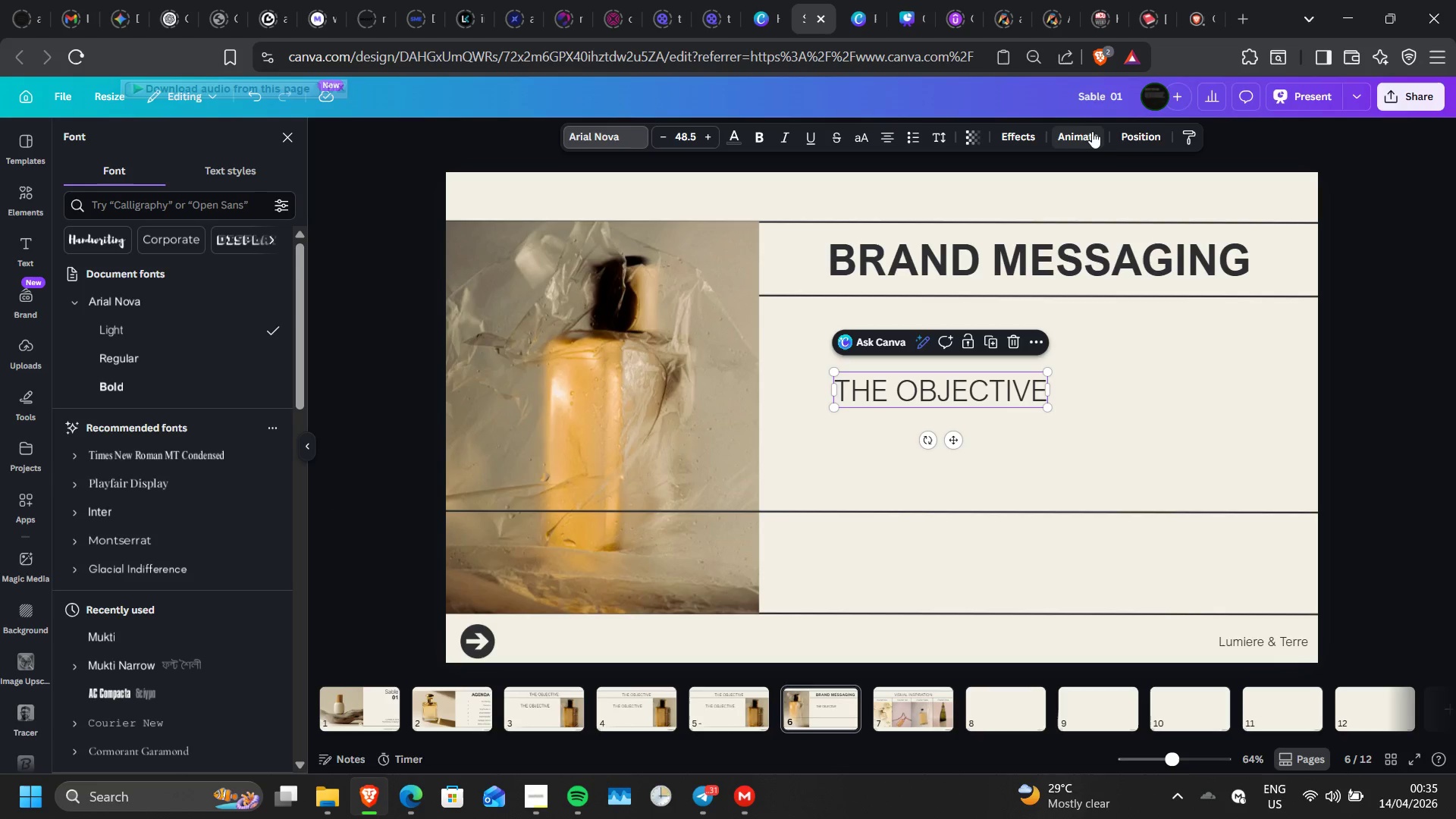 
left_click([1130, 137])
 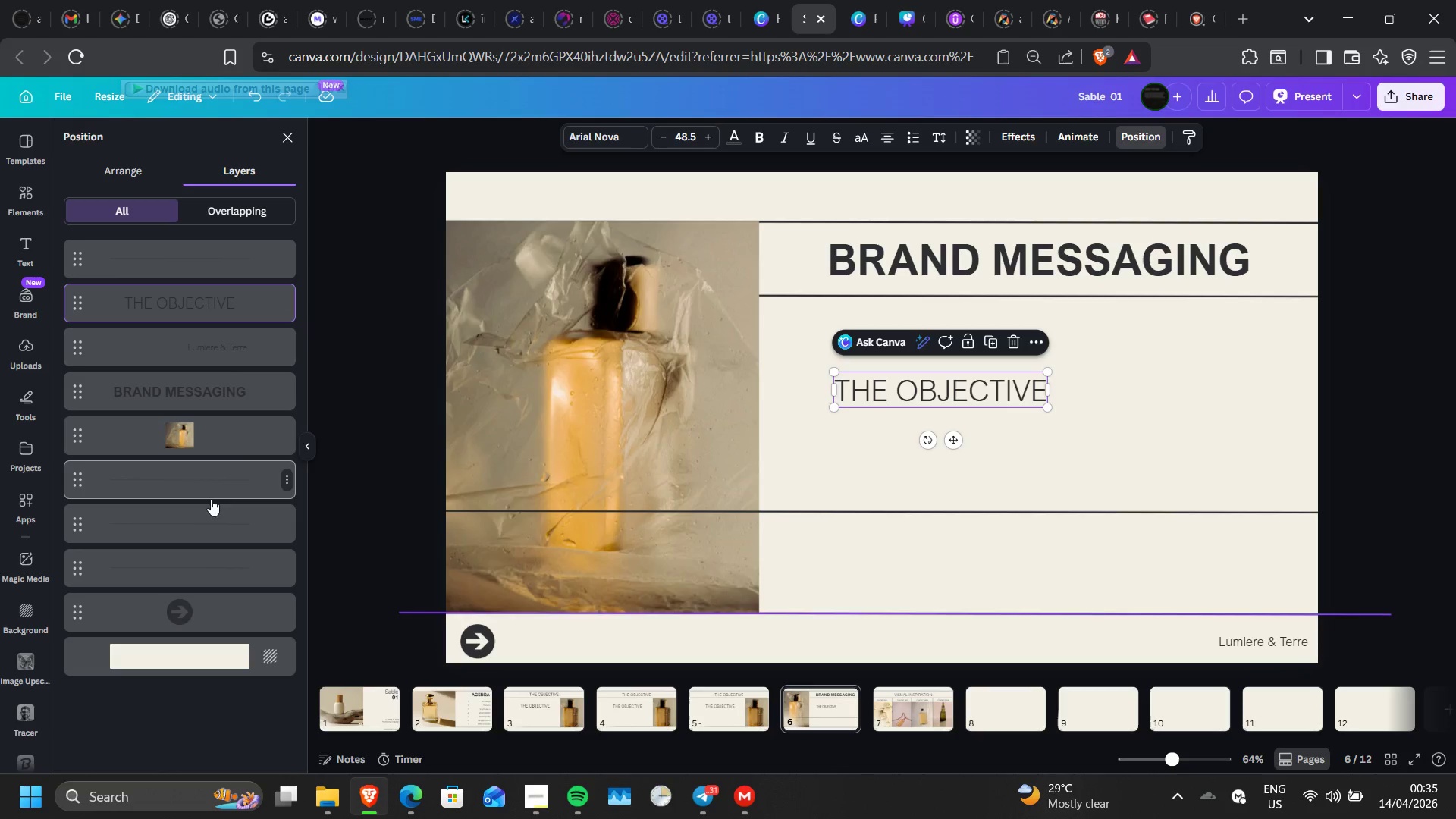 
left_click([228, 259])
 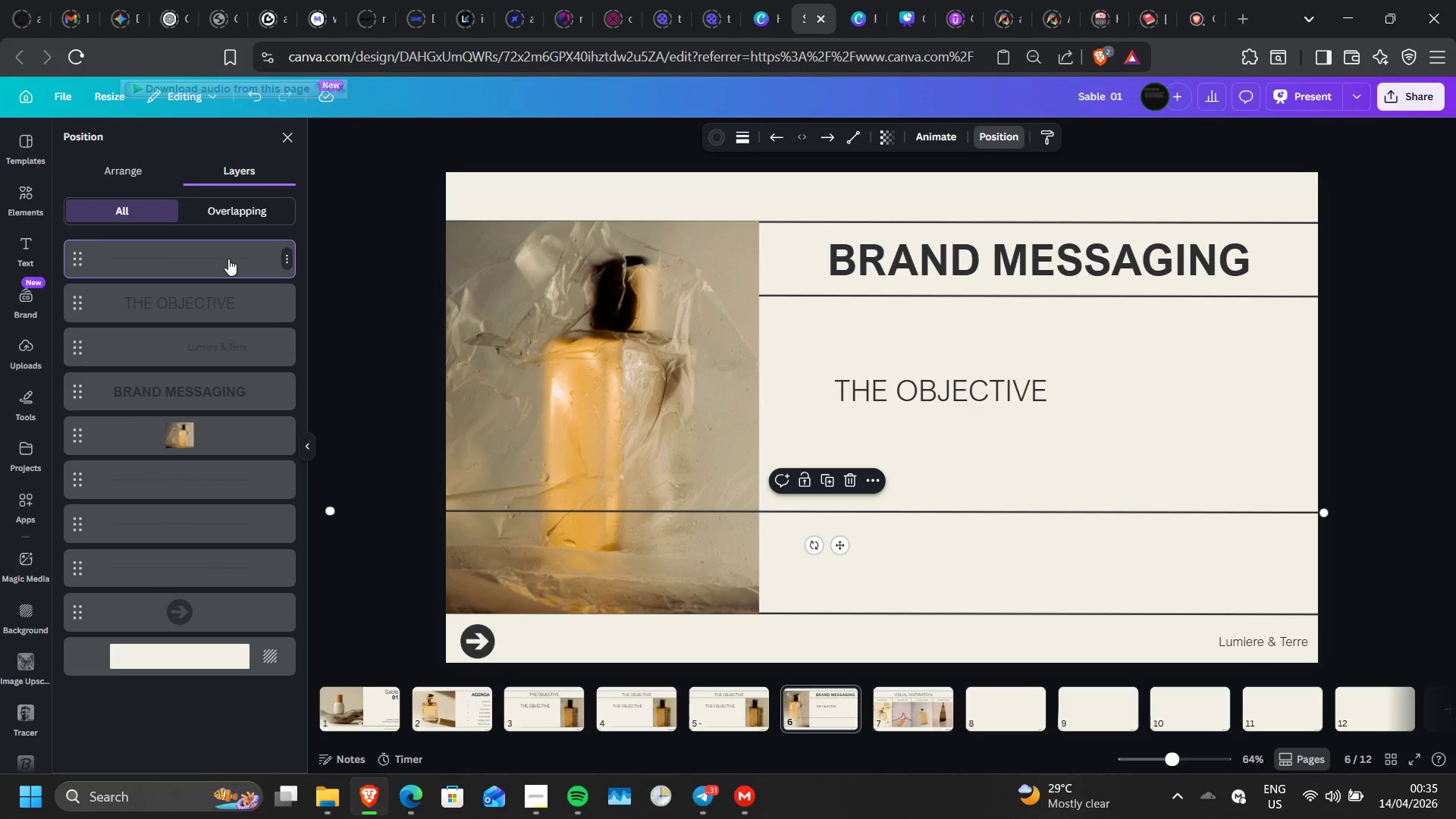 
left_click_drag(start_coordinate=[228, 259], to_coordinate=[218, 588])
 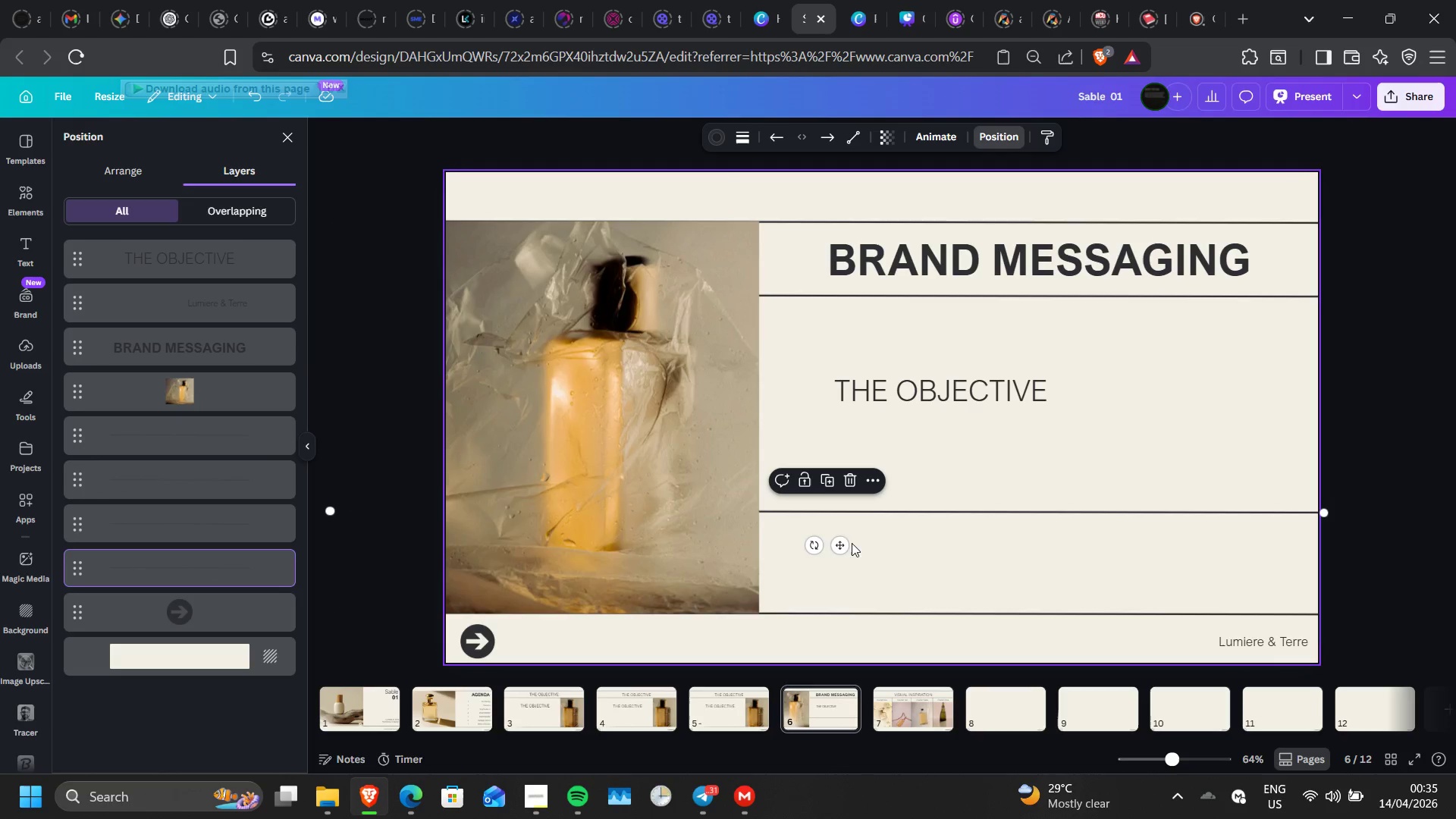 
left_click_drag(start_coordinate=[839, 544], to_coordinate=[838, 551])
 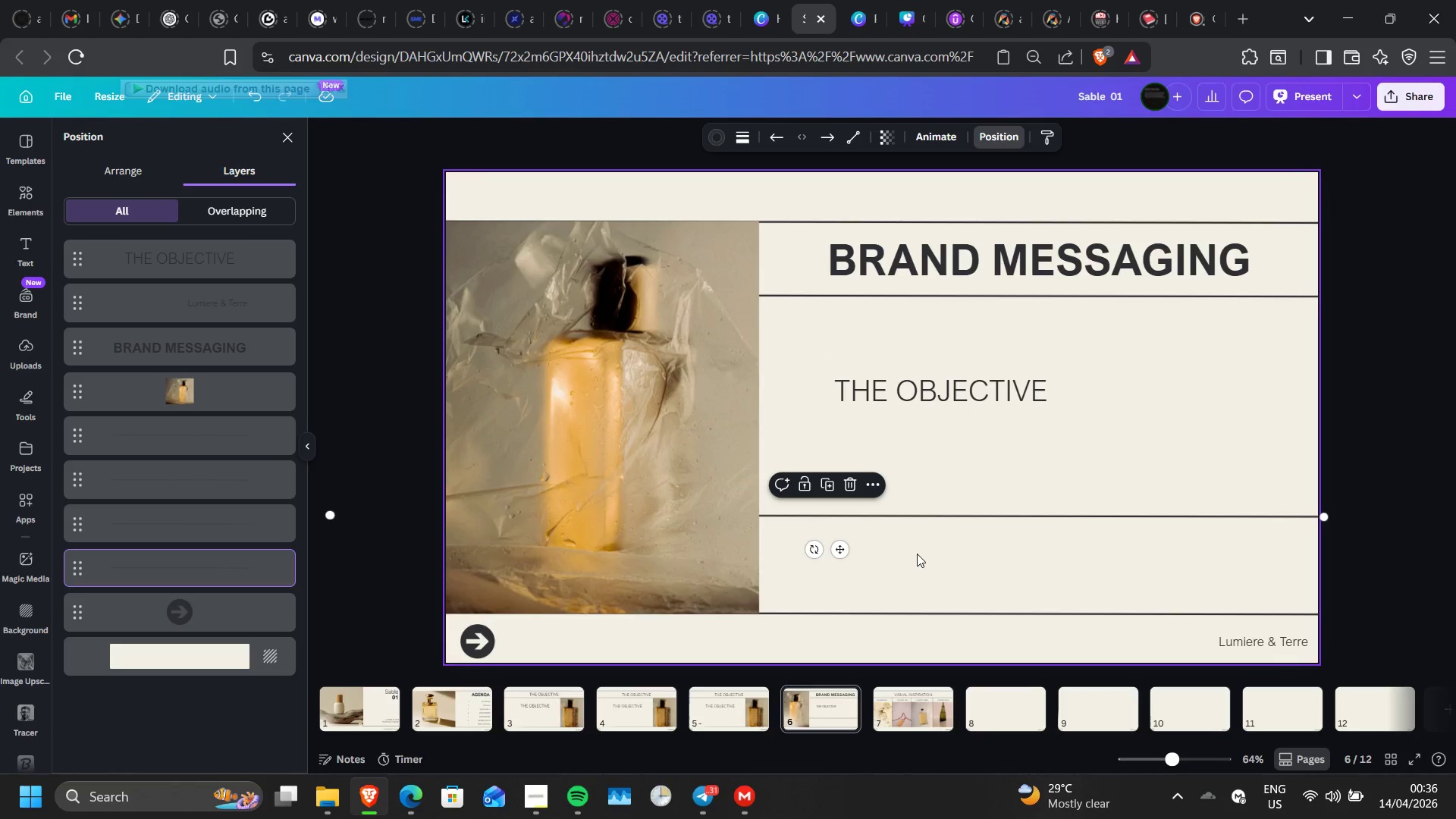 
wait(13.09)
 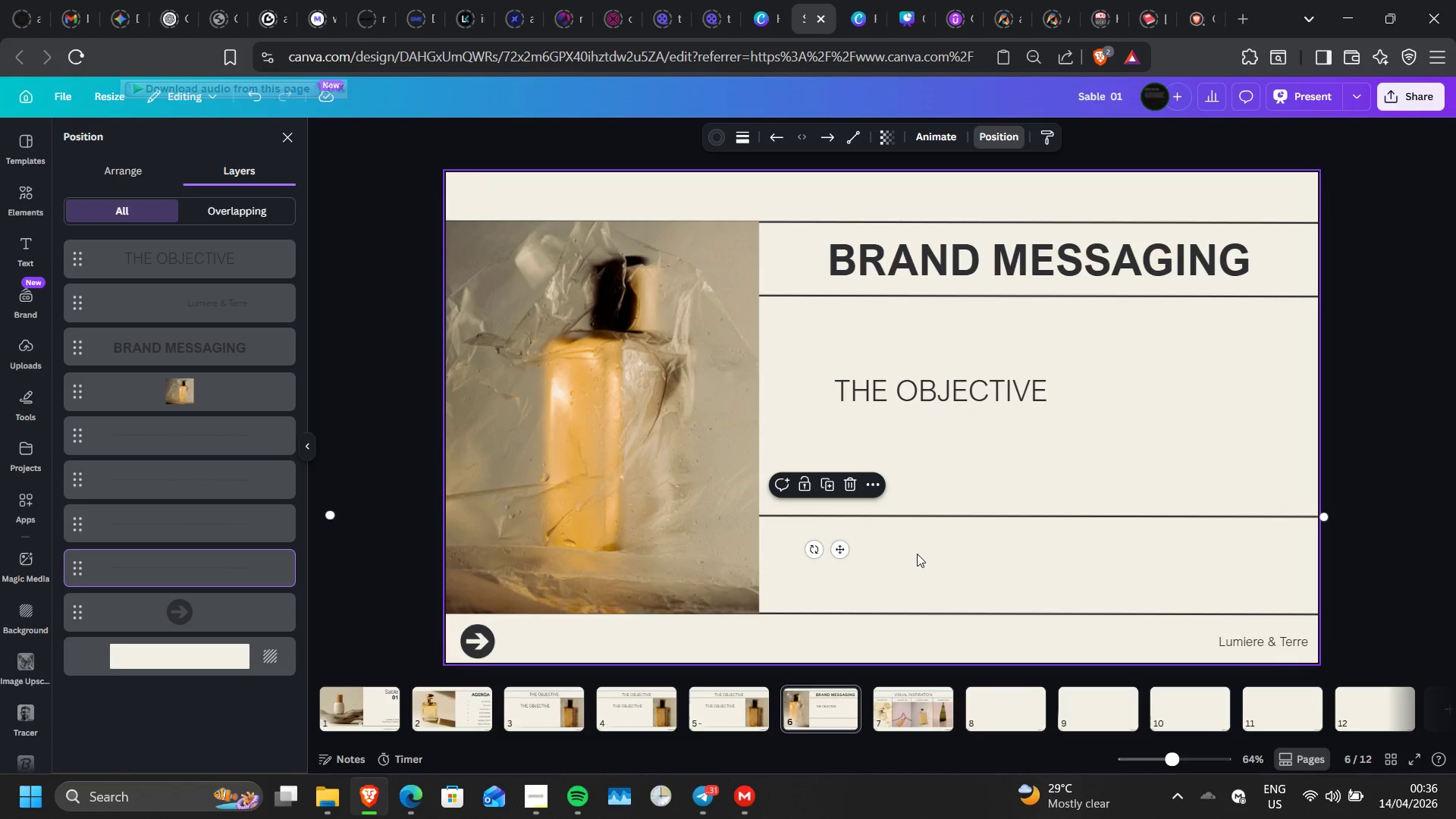 
left_click([375, 706])
 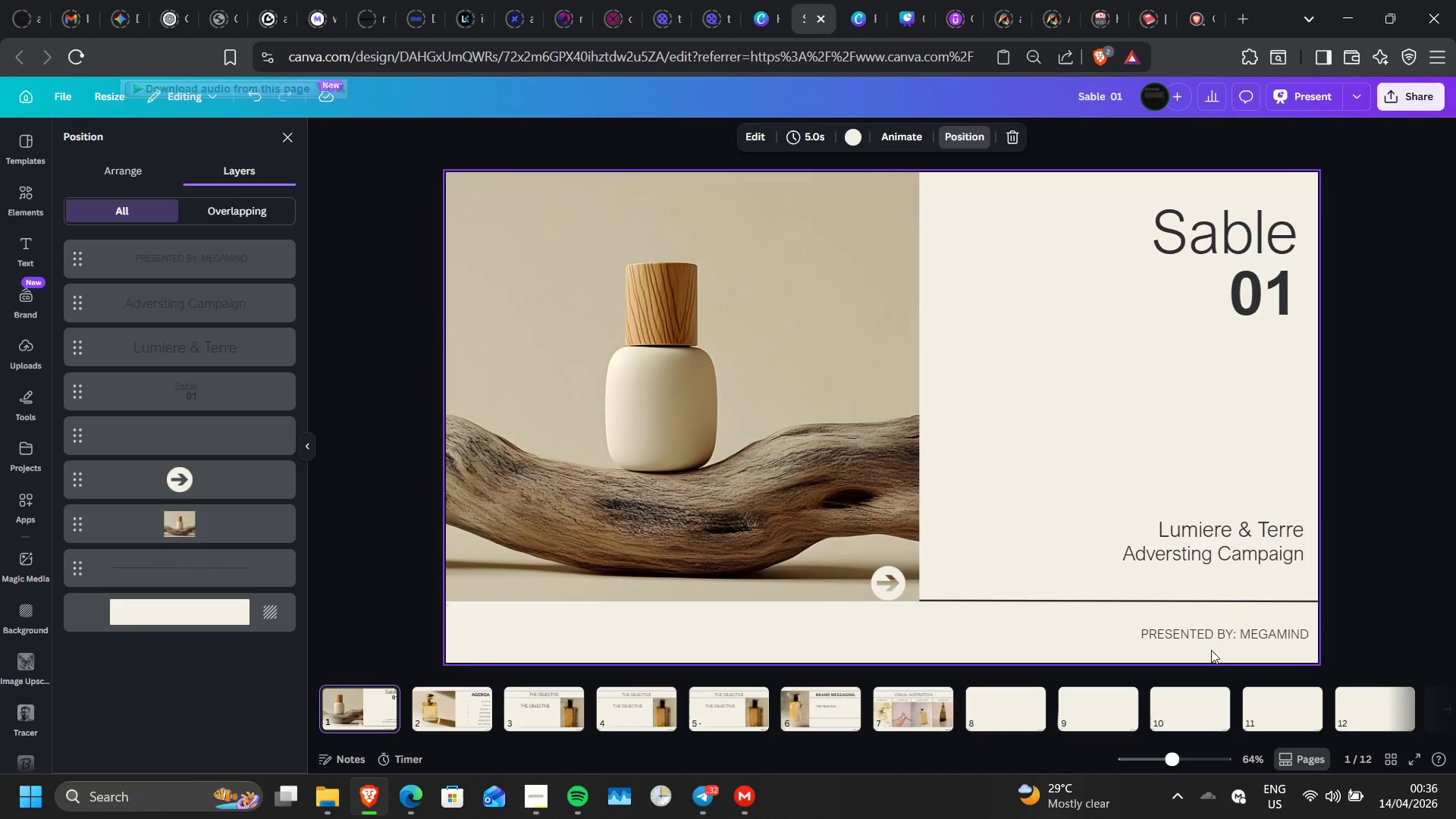 
left_click([1201, 633])
 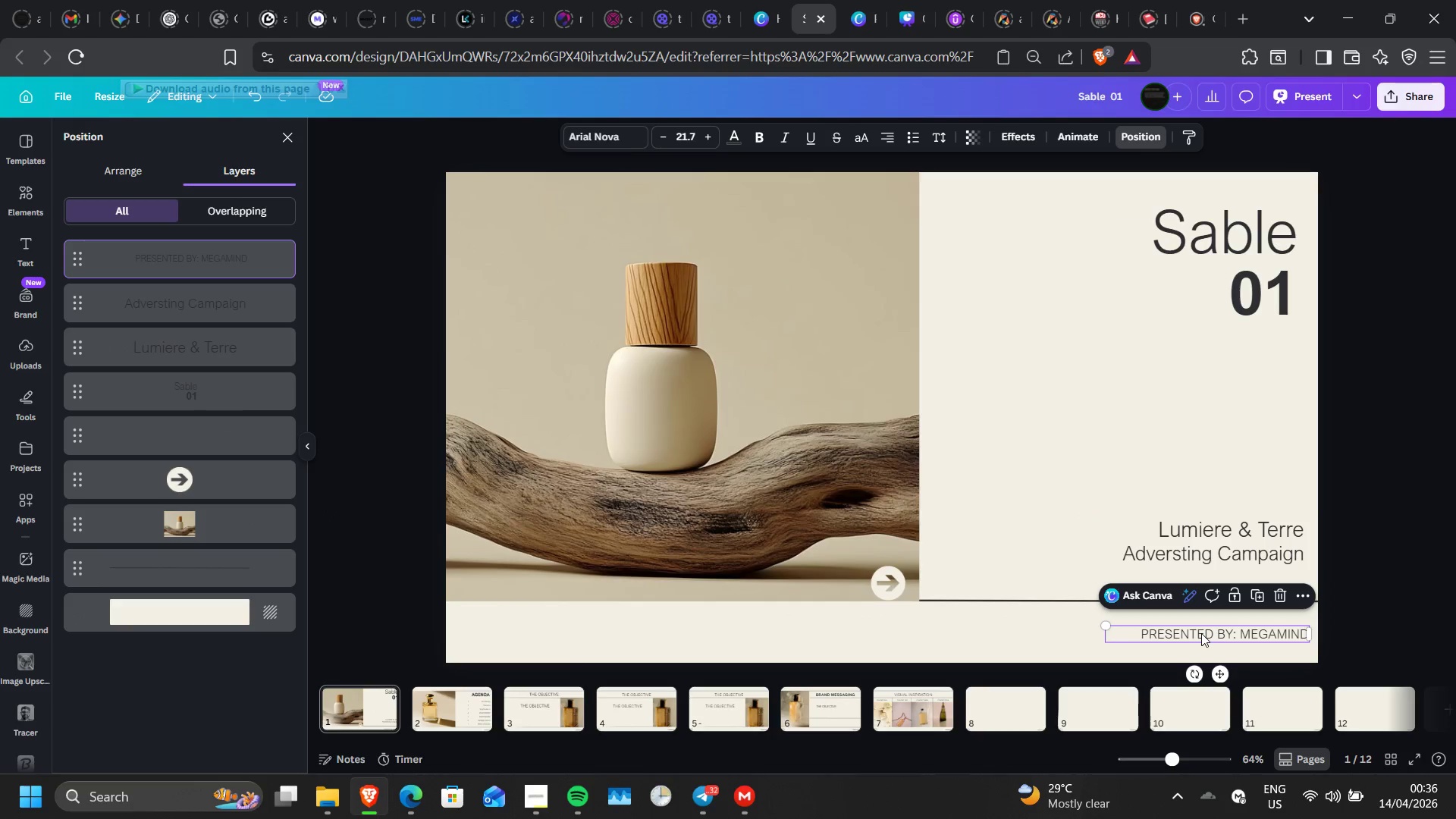 
right_click([1201, 633])
 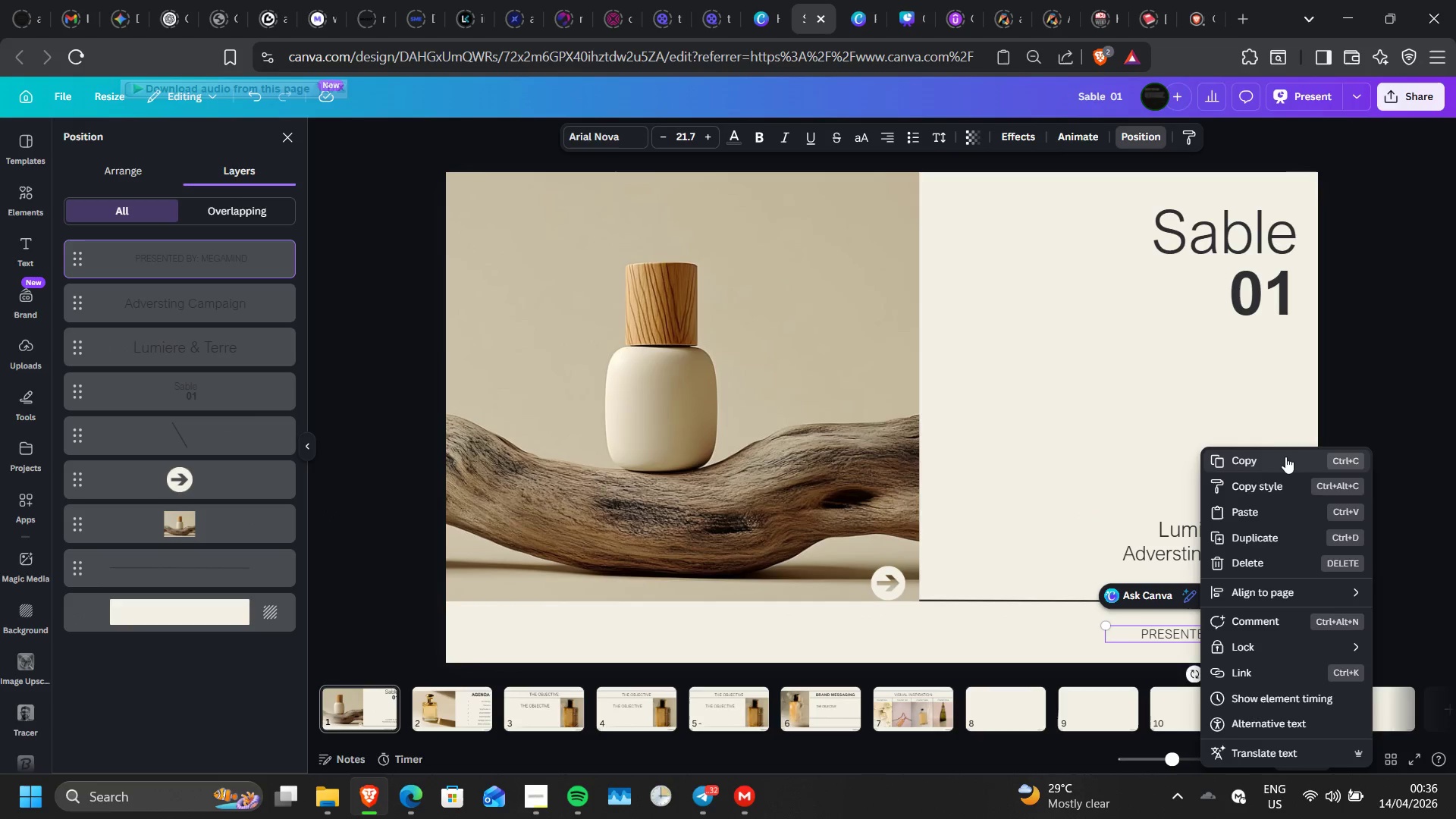 
left_click([1285, 457])
 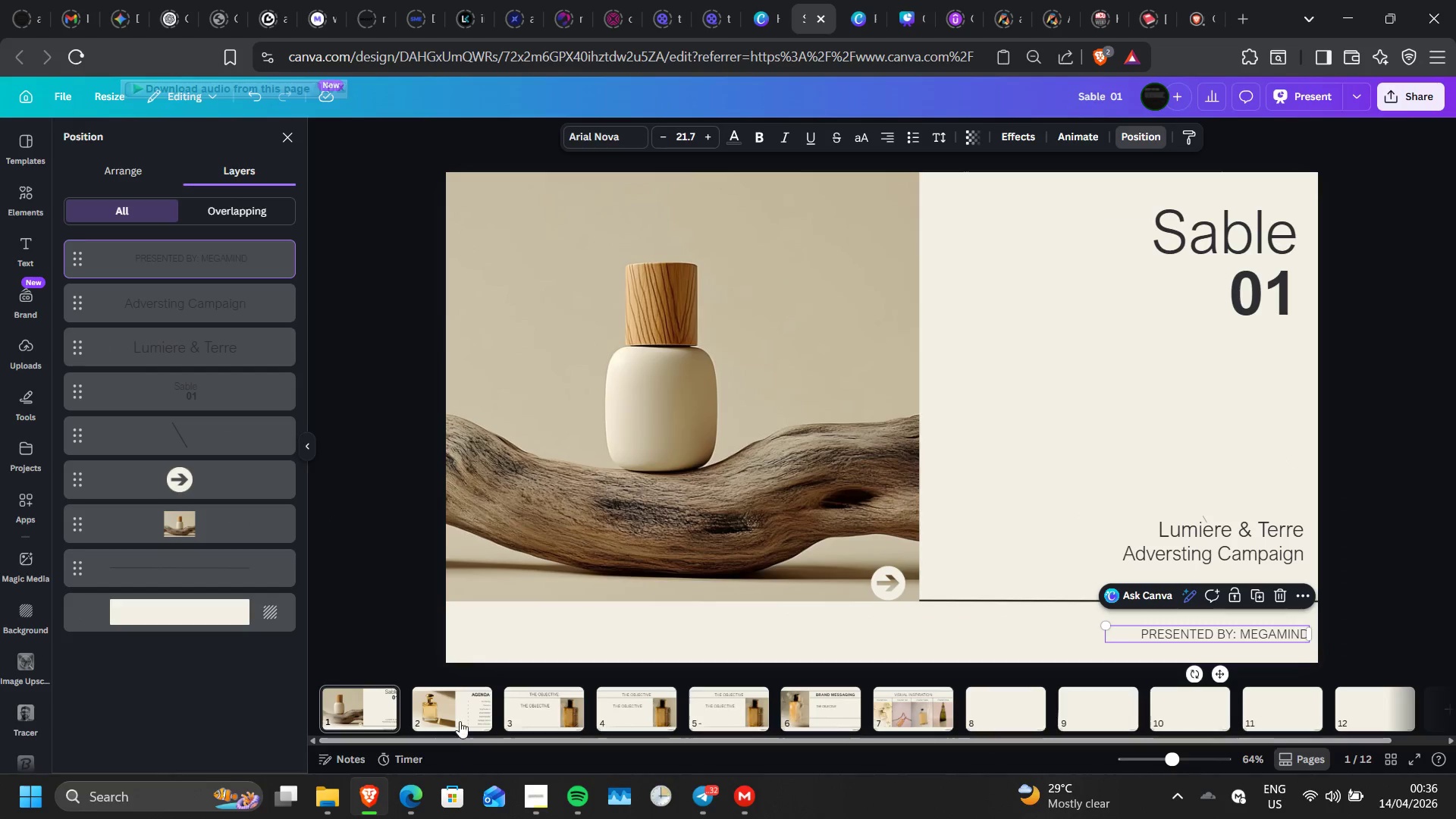 
left_click([460, 720])
 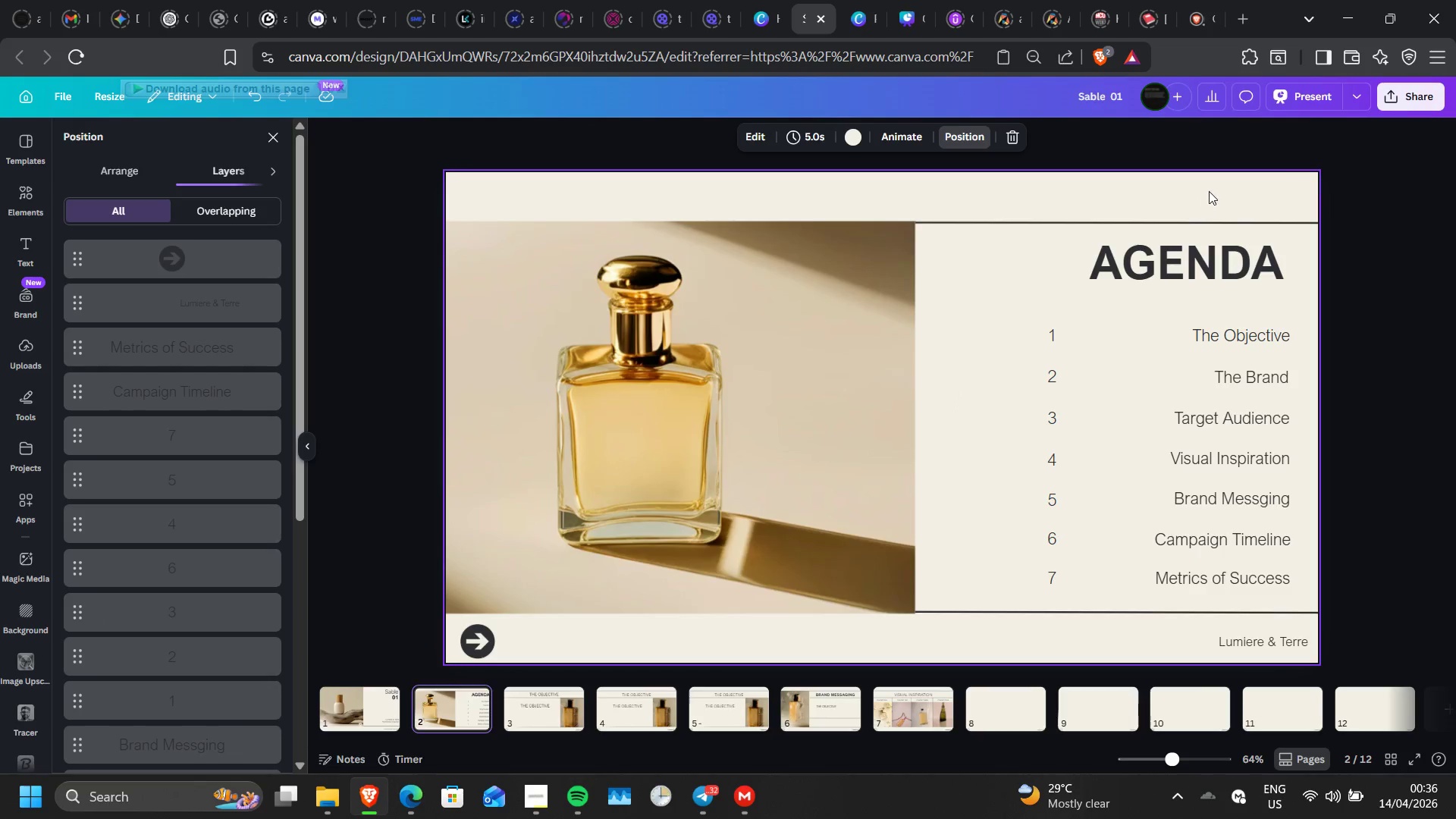 
left_click([1210, 191])
 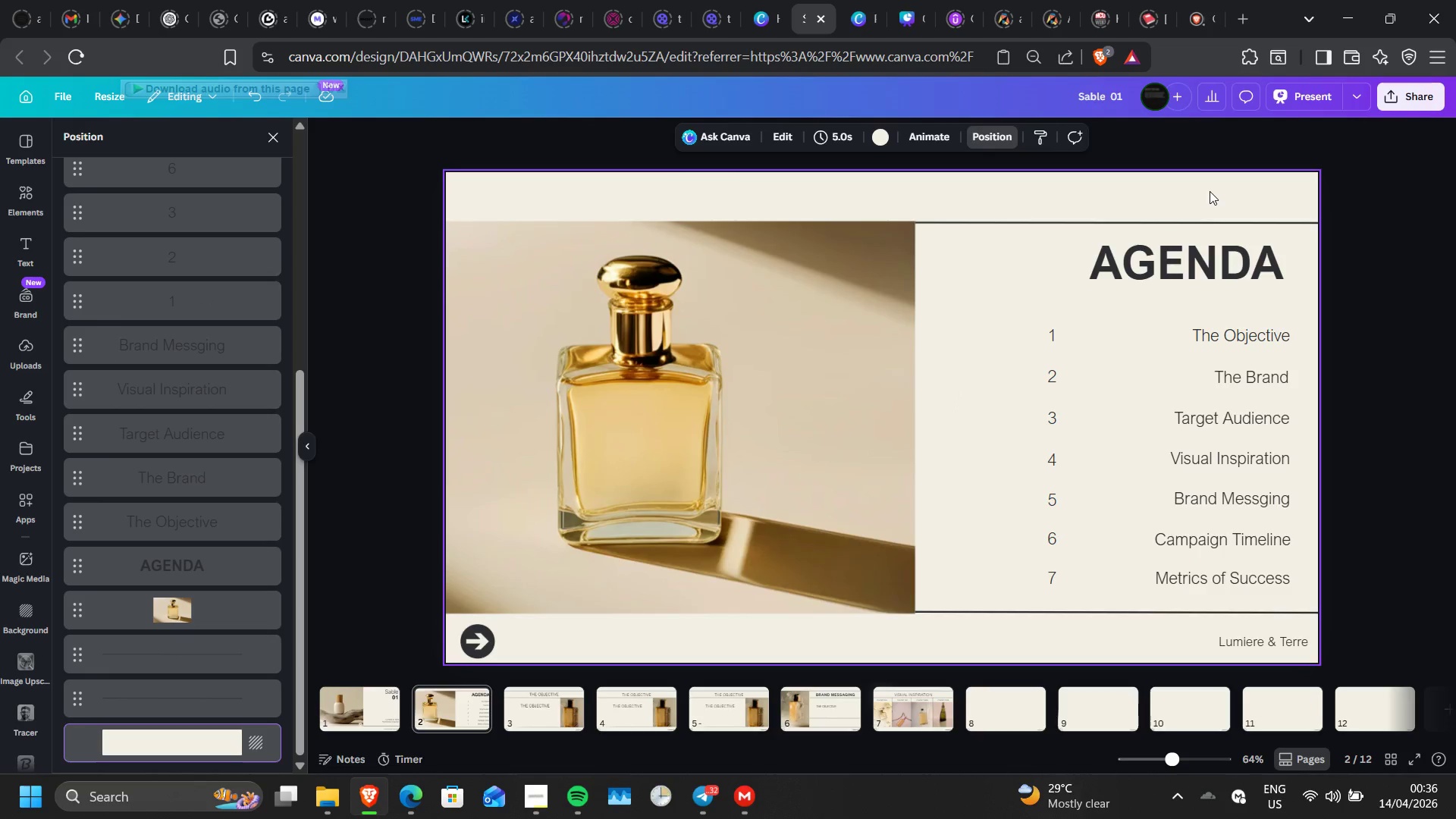 
key(Control+V)
 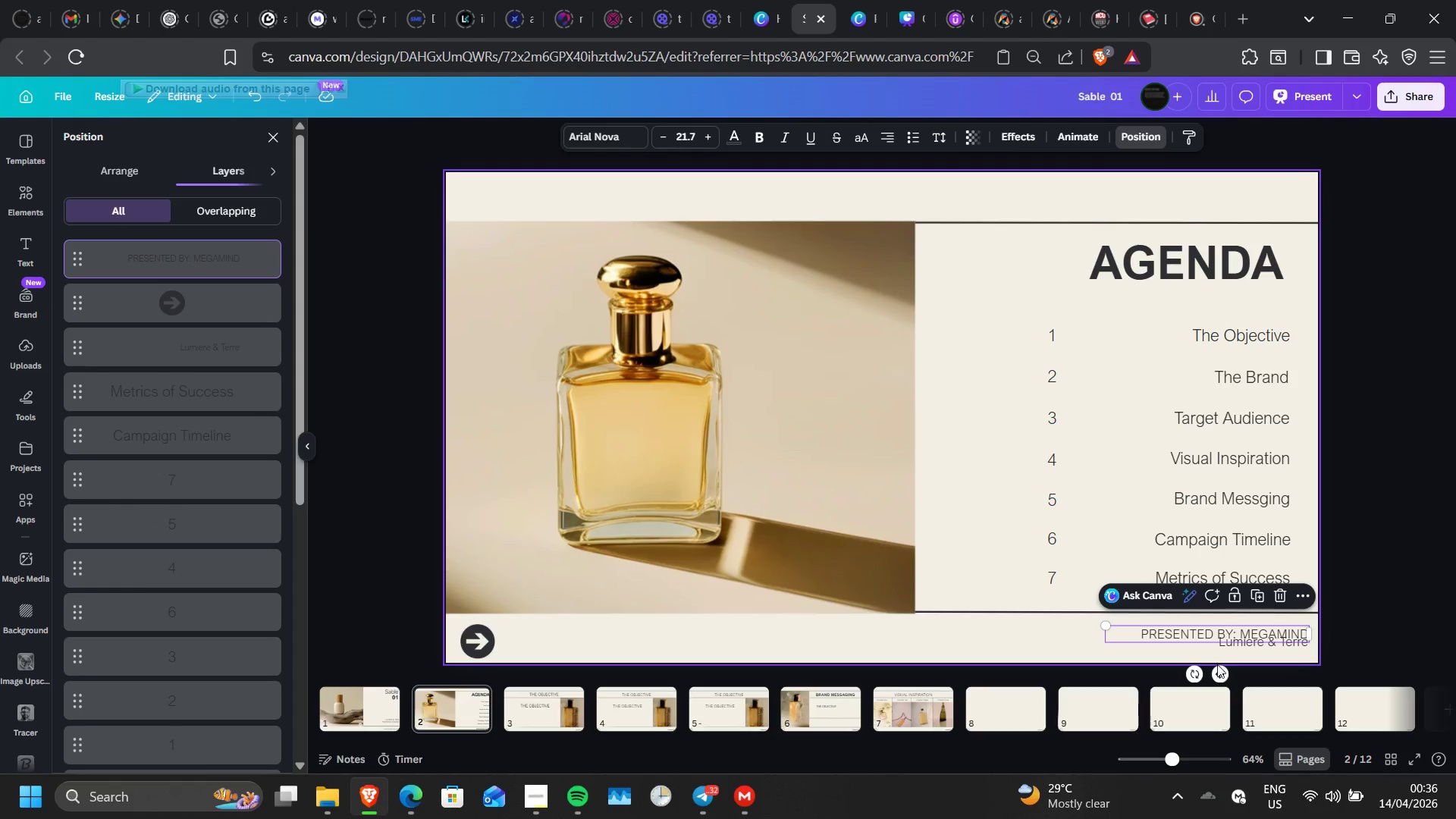 
left_click_drag(start_coordinate=[1225, 681], to_coordinate=[1206, 237])
 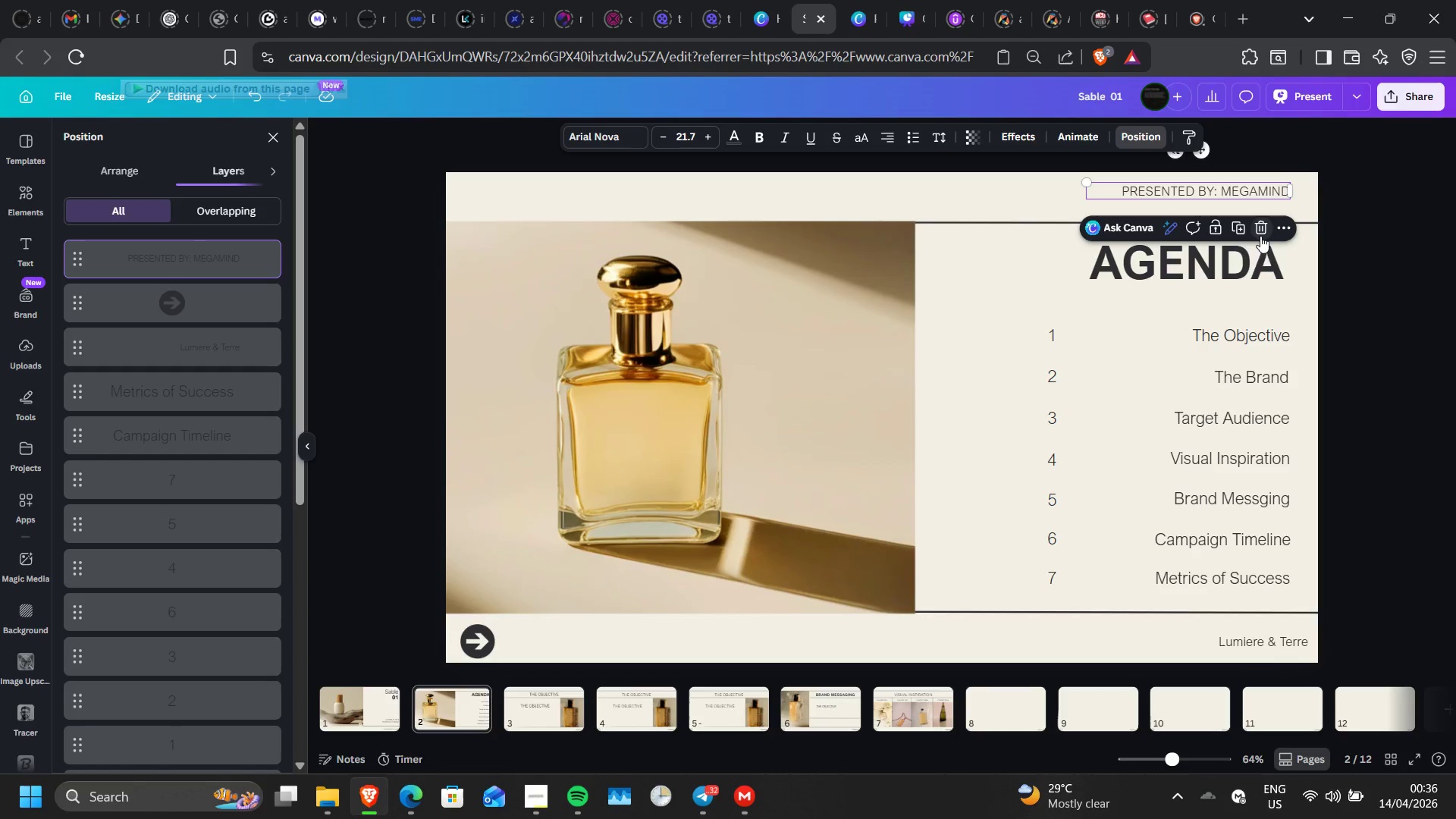 
left_click([1260, 236])
 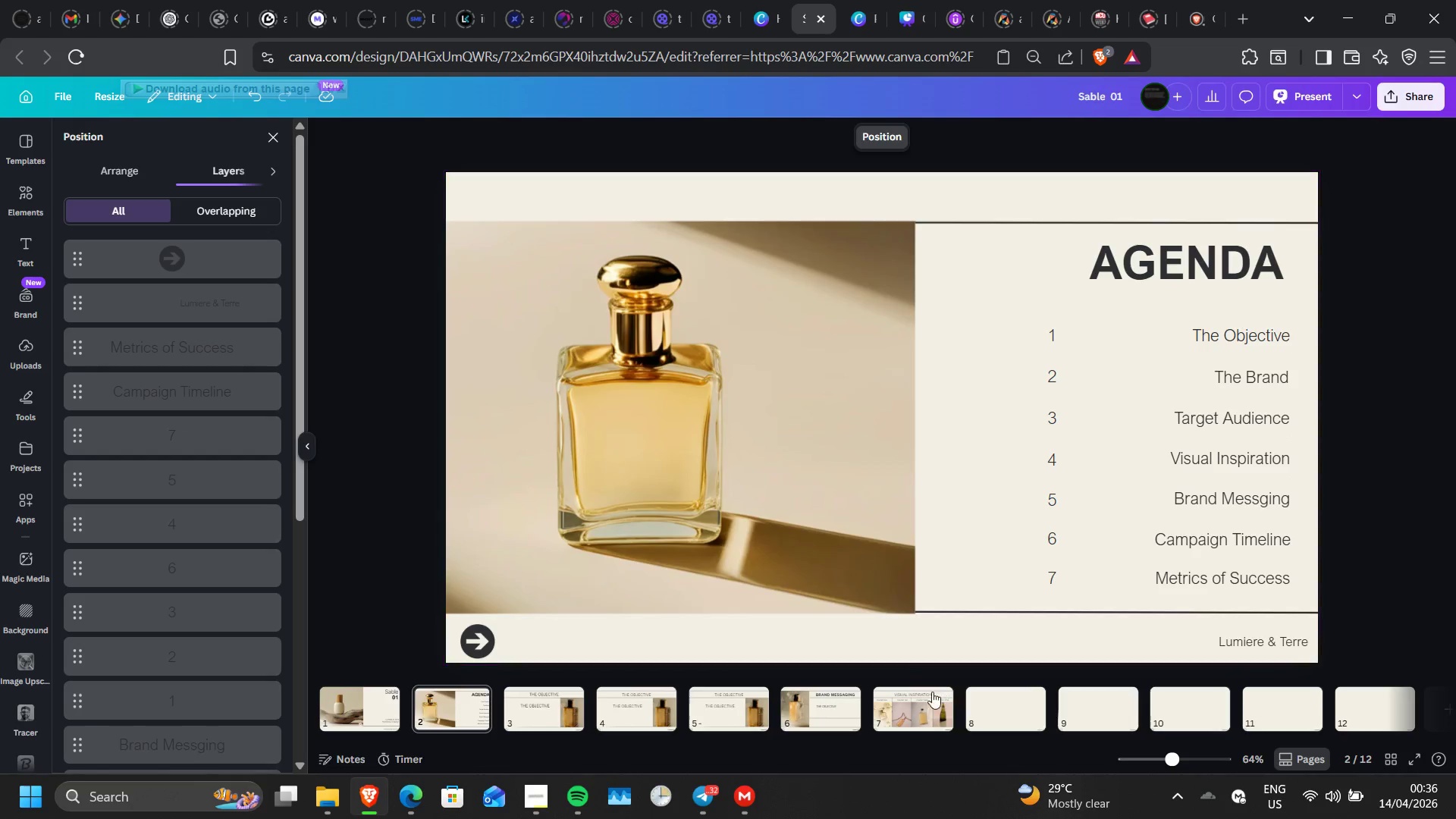 
left_click([905, 704])
 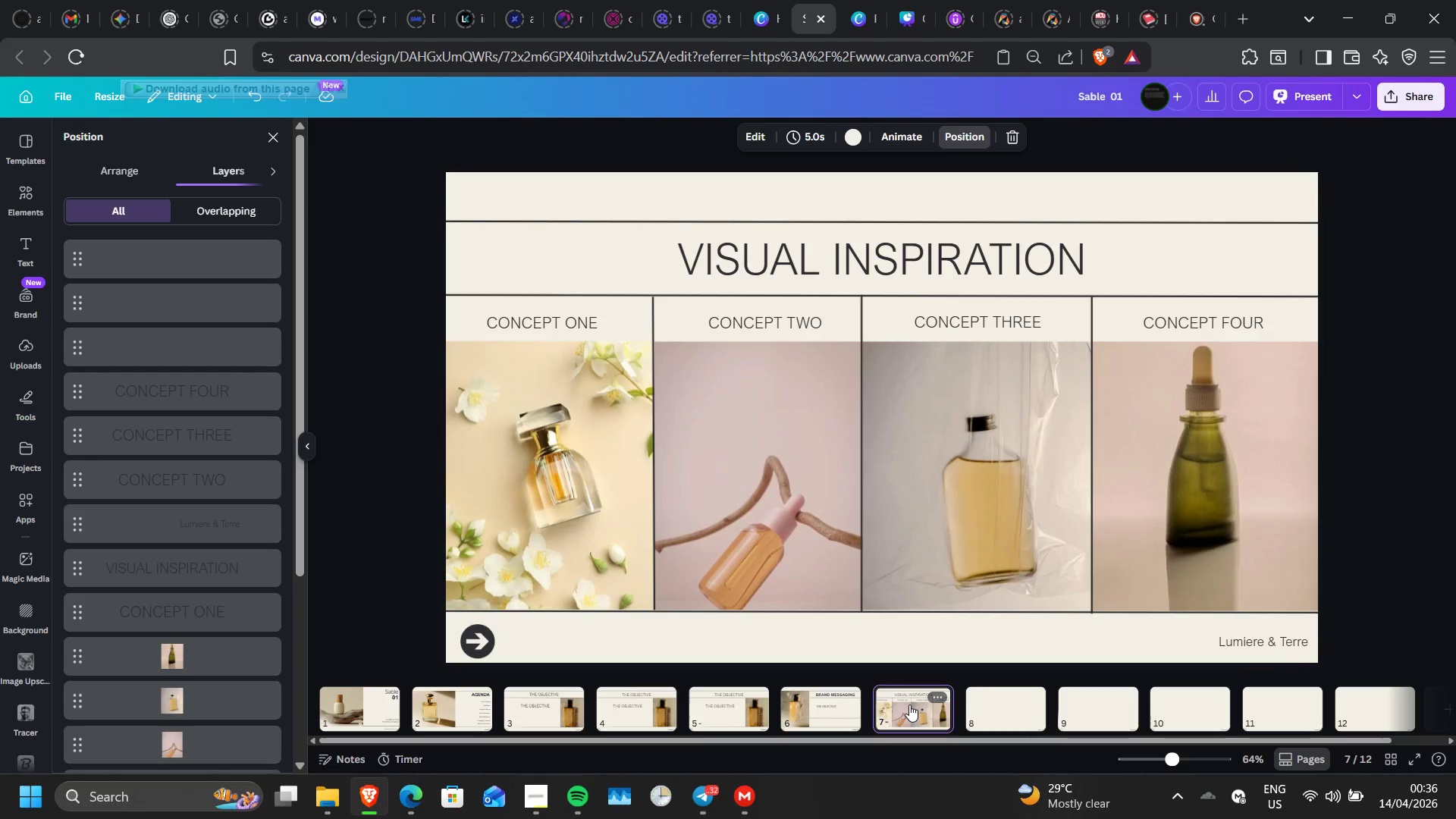 
left_click_drag(start_coordinate=[909, 704], to_coordinate=[523, 705])
 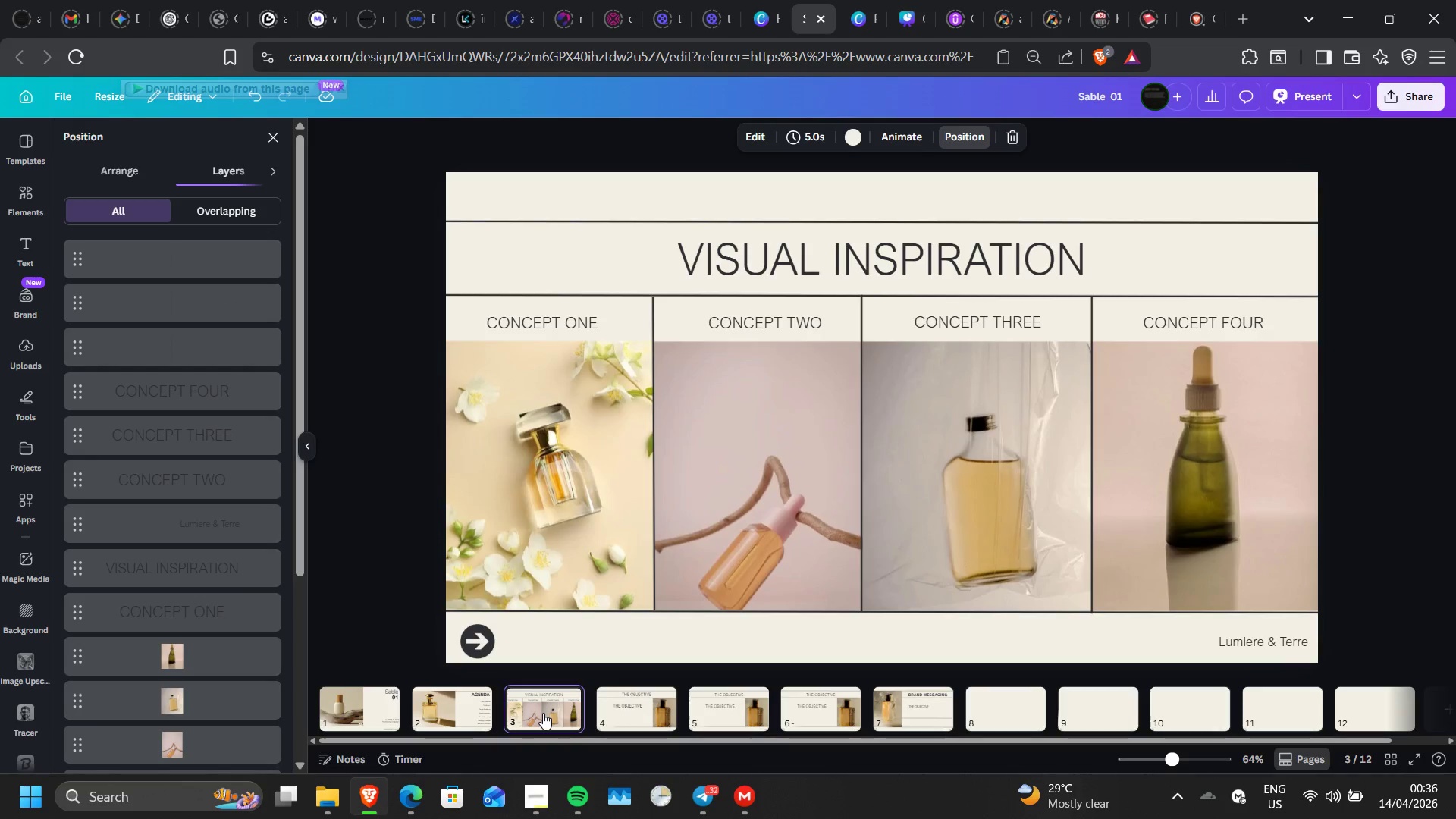 
left_click_drag(start_coordinate=[543, 713], to_coordinate=[664, 714])
 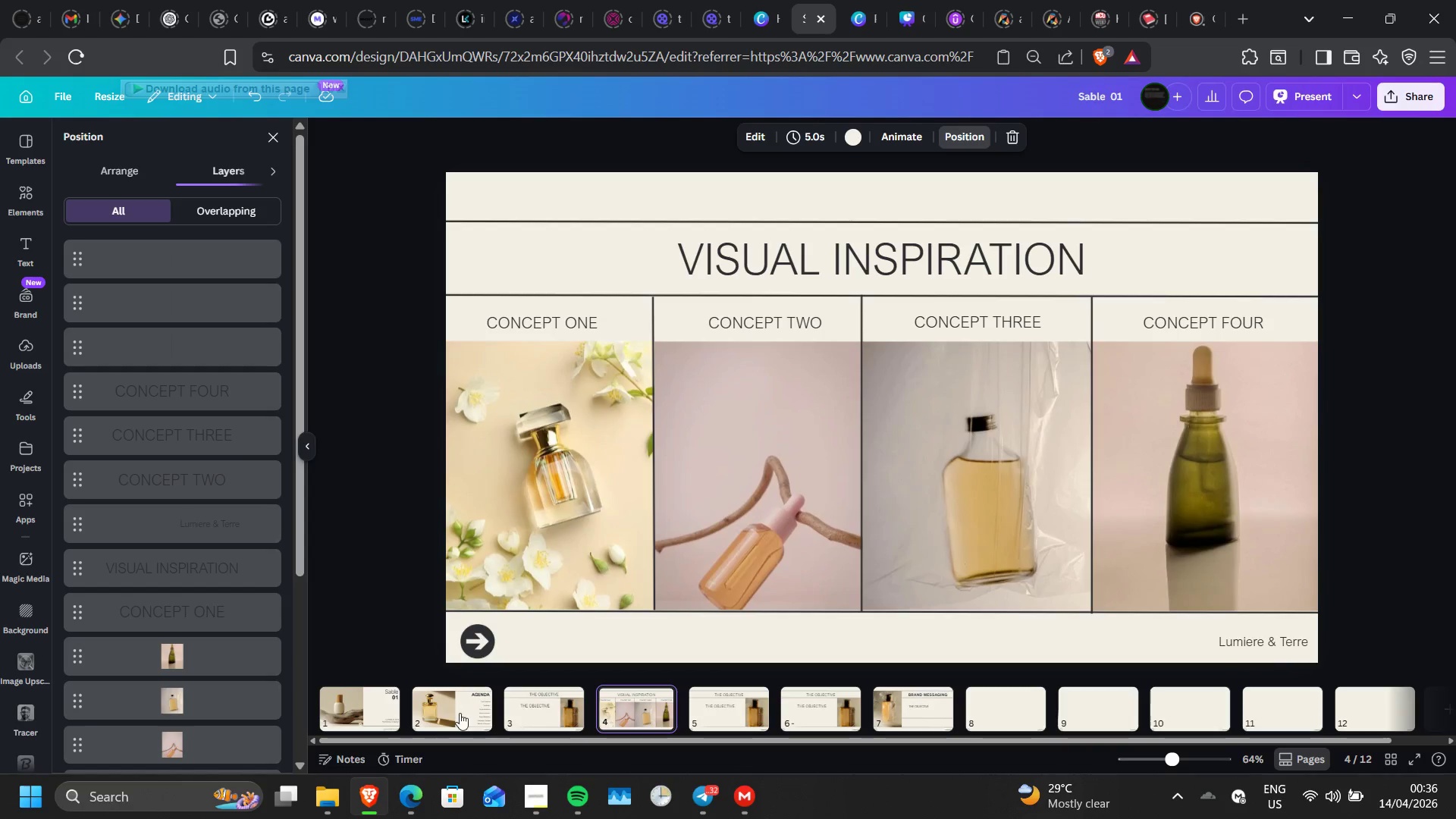 
left_click([457, 713])
 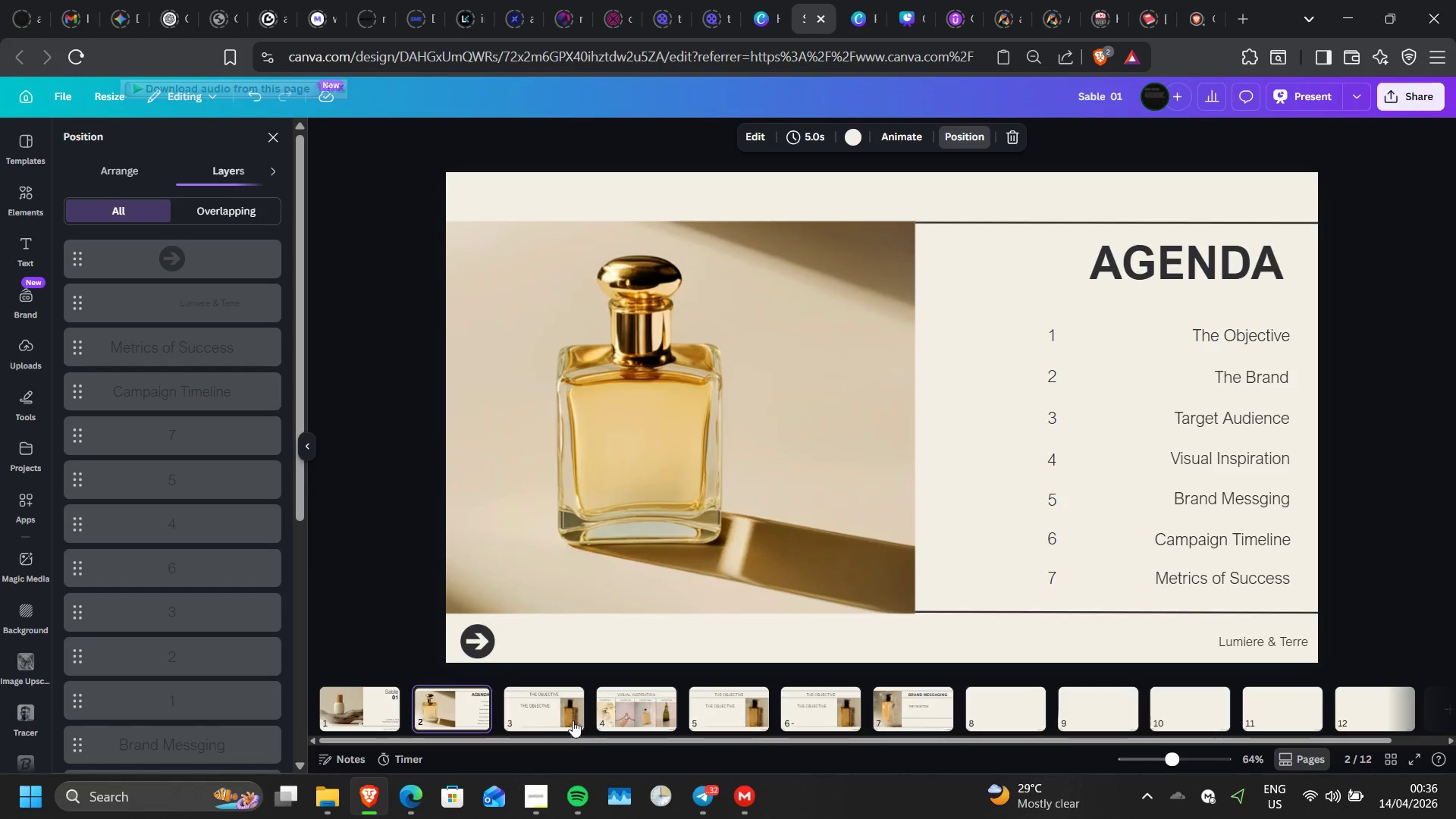 
left_click([557, 718])
 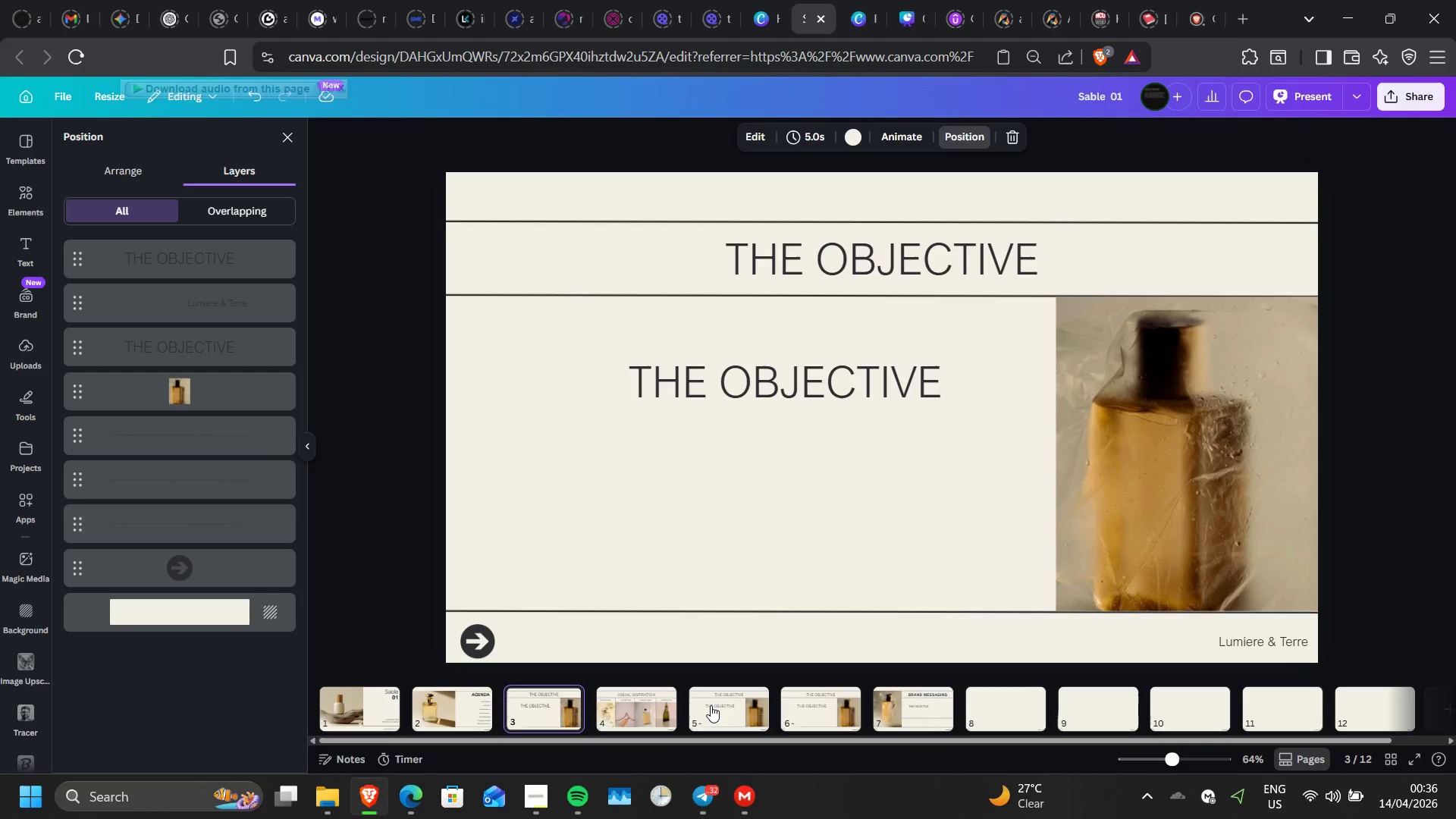 
wait(12.11)
 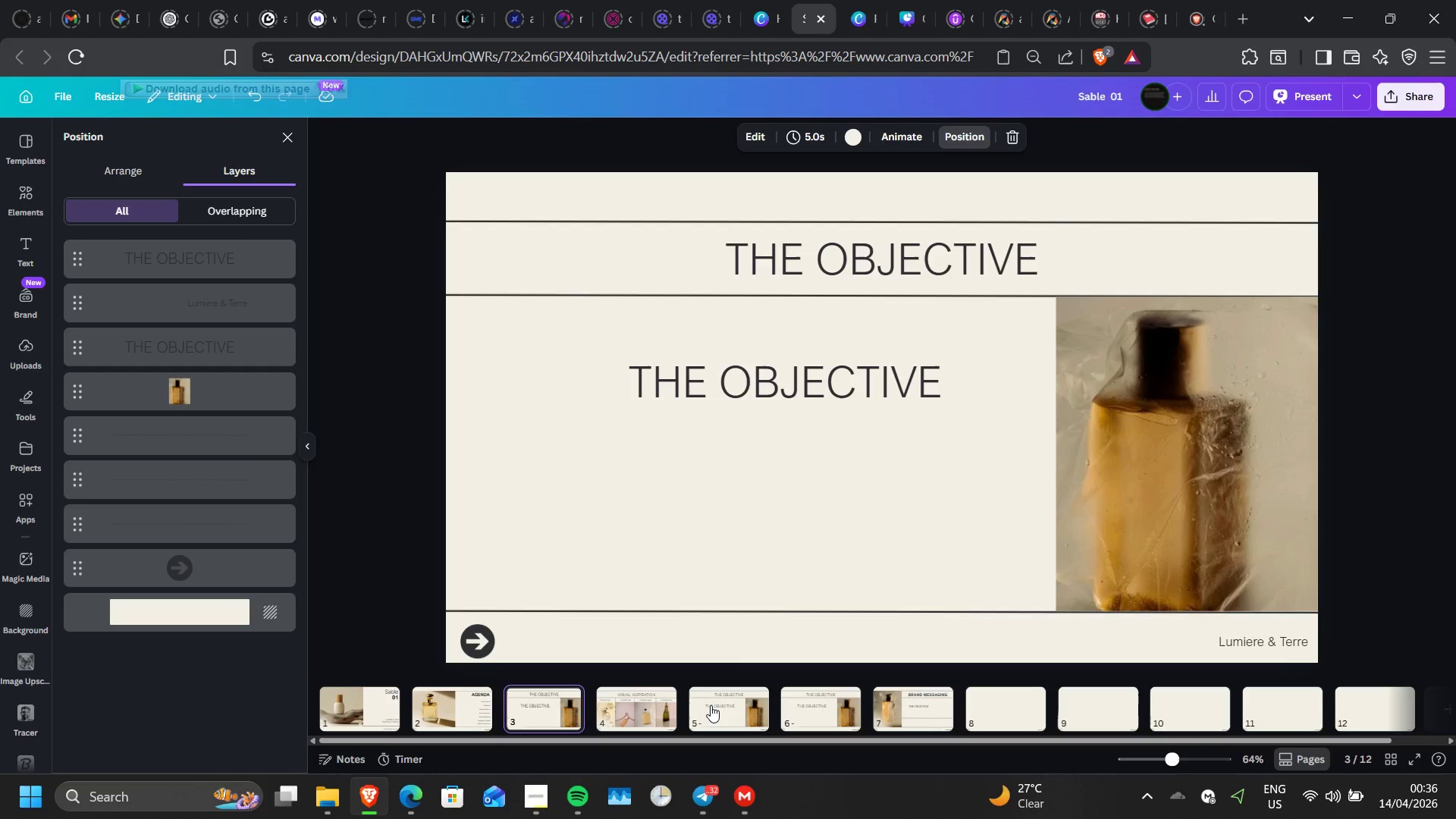 
left_click([730, 712])
 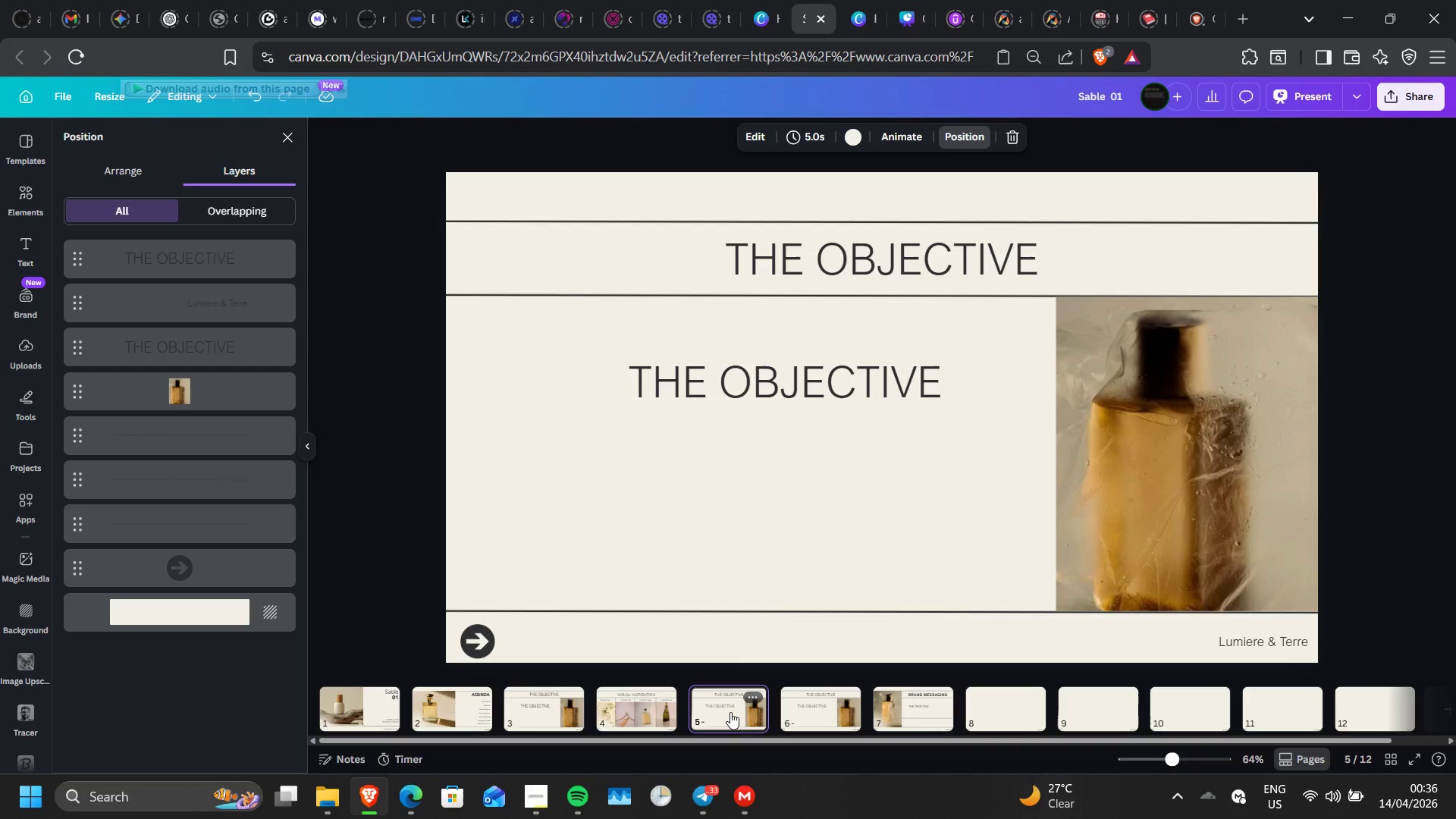 
left_click_drag(start_coordinate=[730, 712], to_coordinate=[621, 711])
 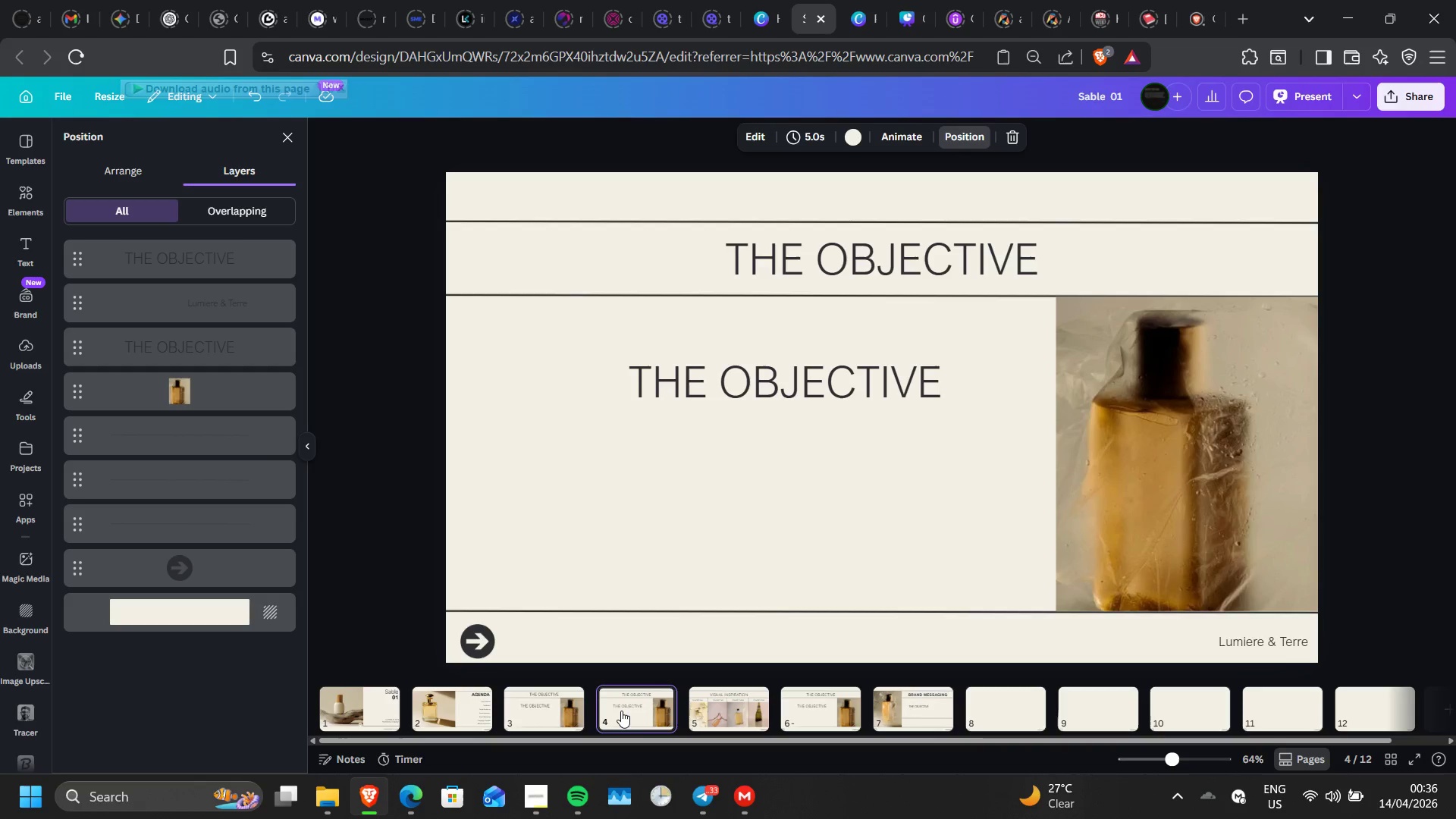 
left_click([621, 711])
 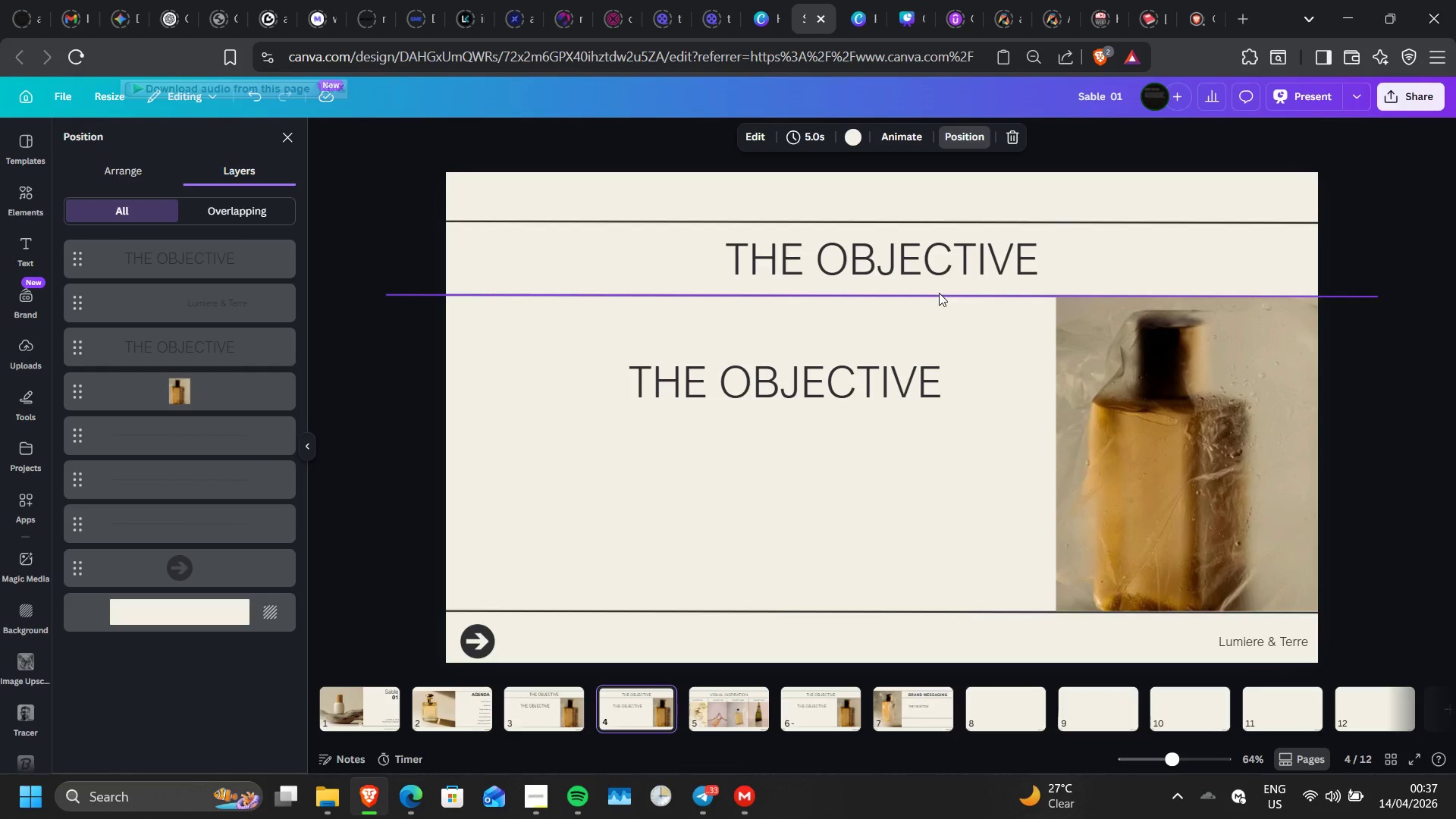 
left_click([1094, 341])
 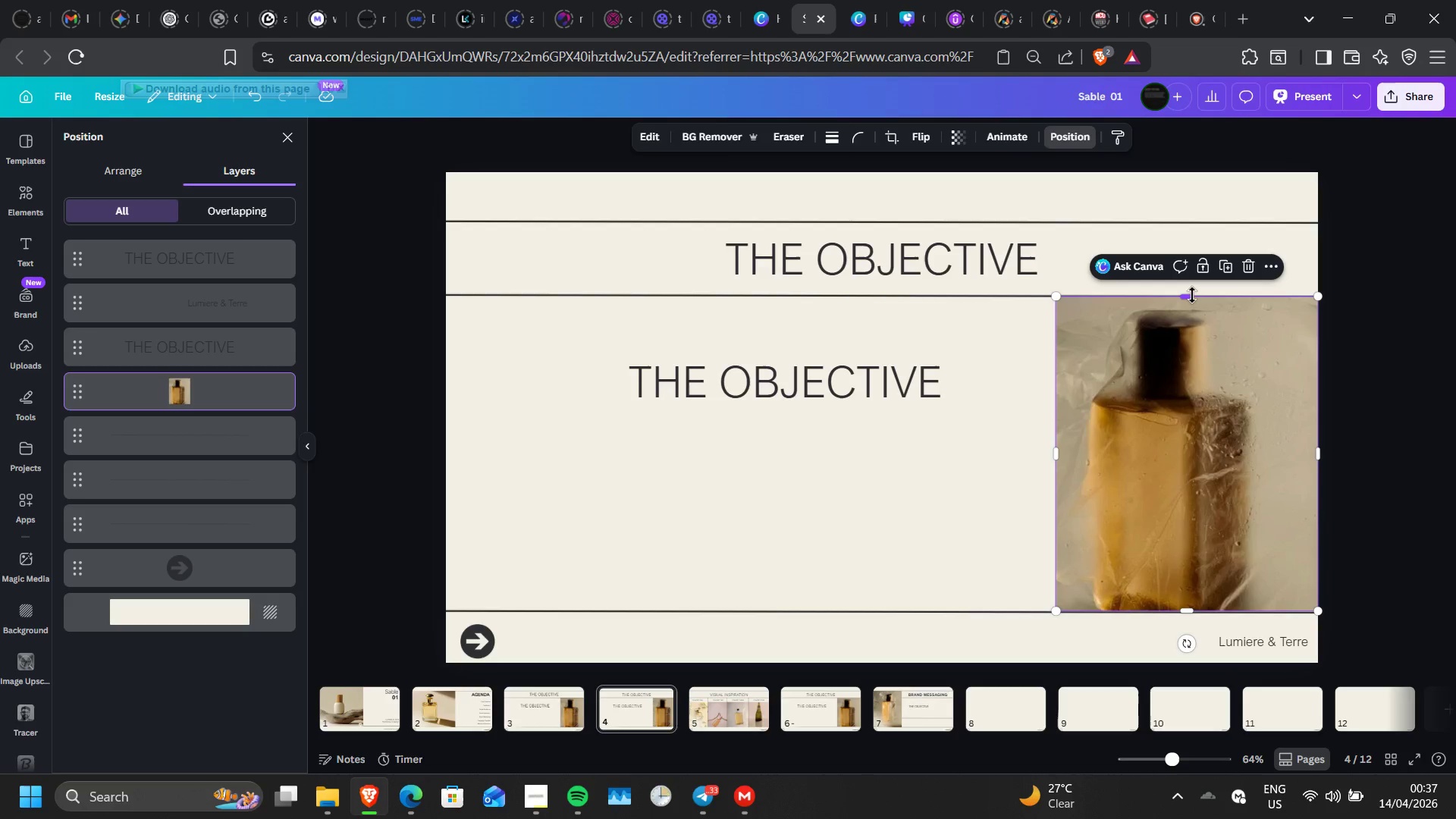 
left_click_drag(start_coordinate=[1192, 295], to_coordinate=[1194, 218])
 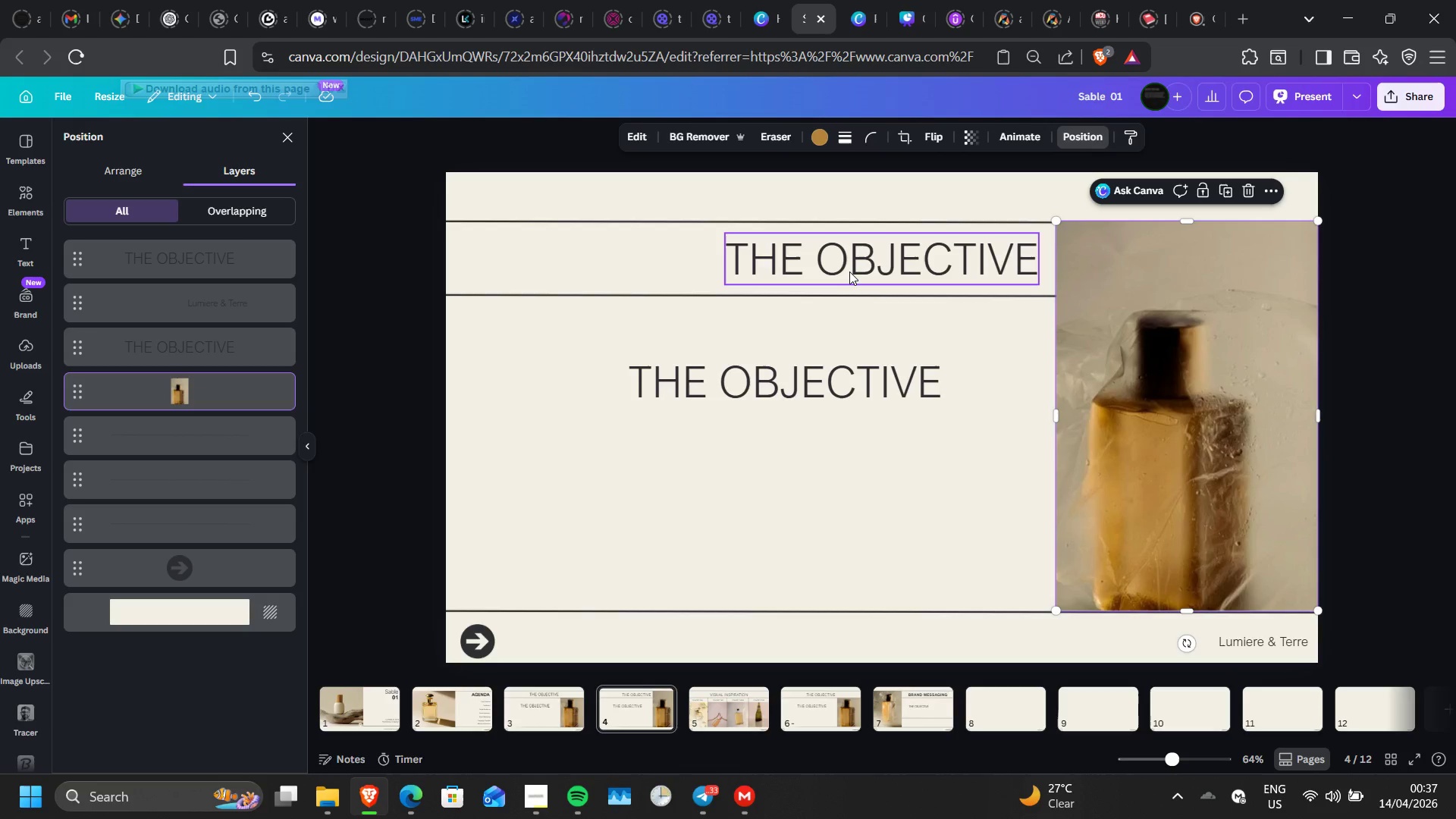 
left_click_drag(start_coordinate=[849, 271], to_coordinate=[598, 273])
 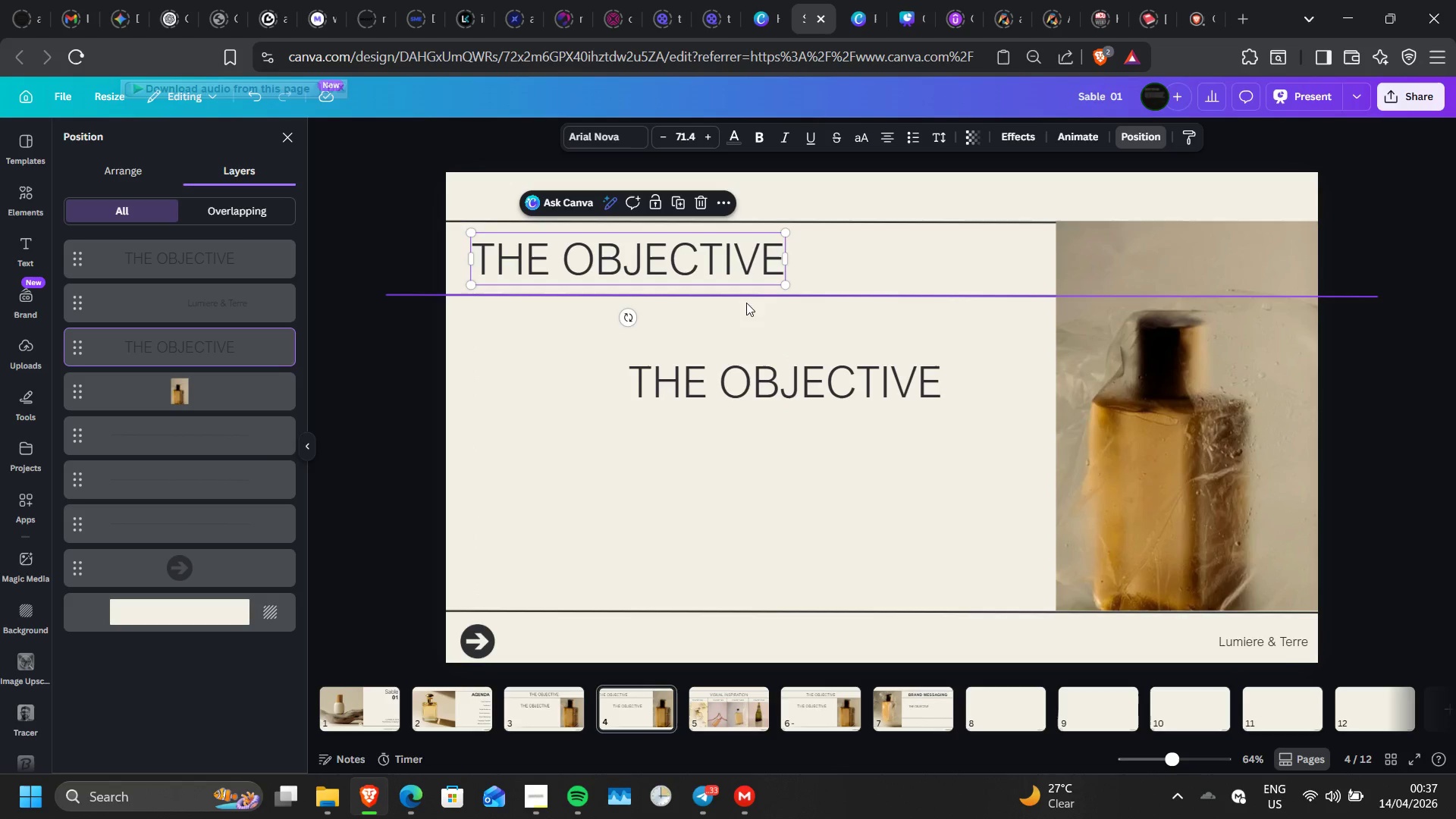 
left_click([777, 298])
 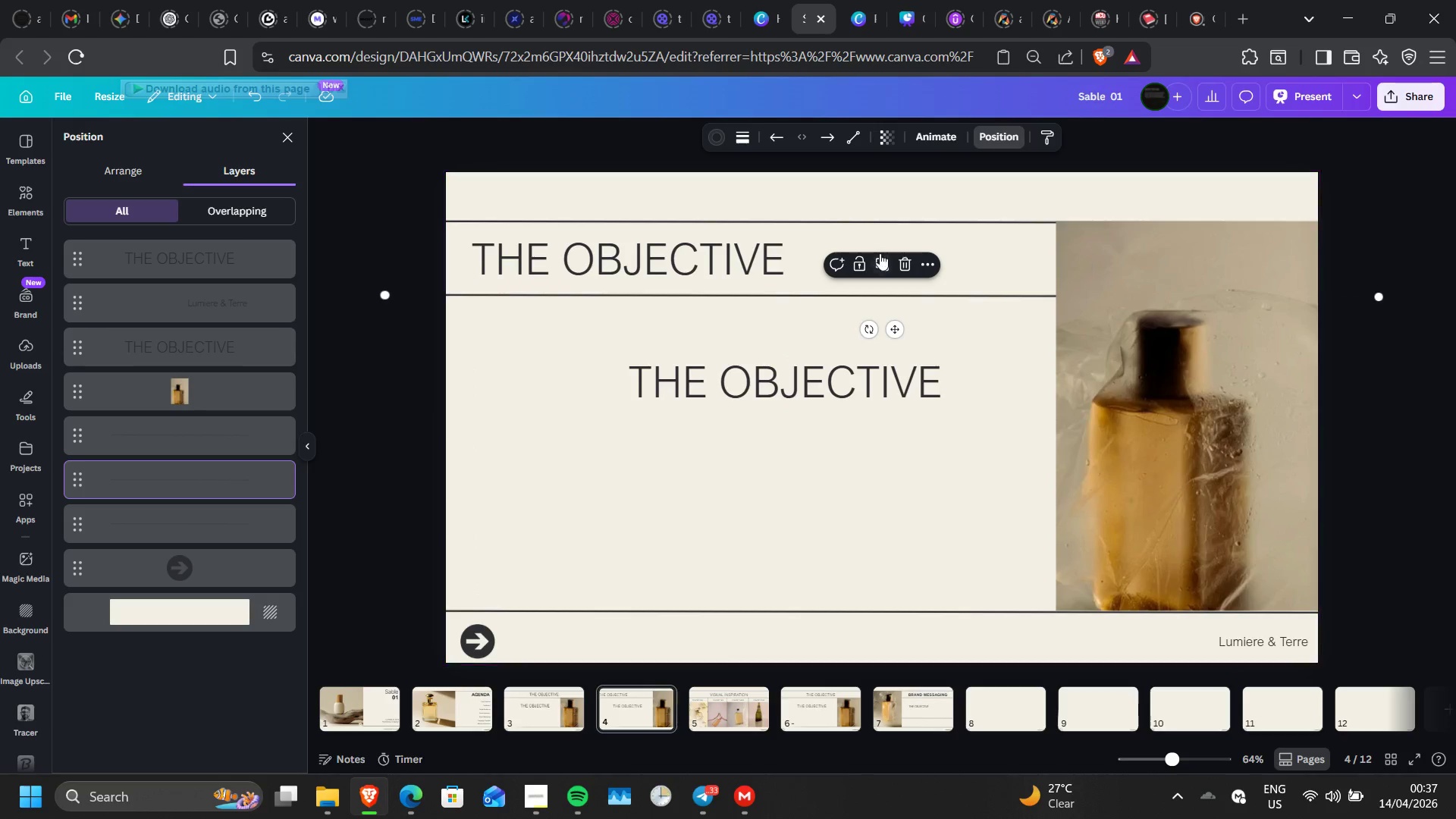 
left_click([880, 253])
 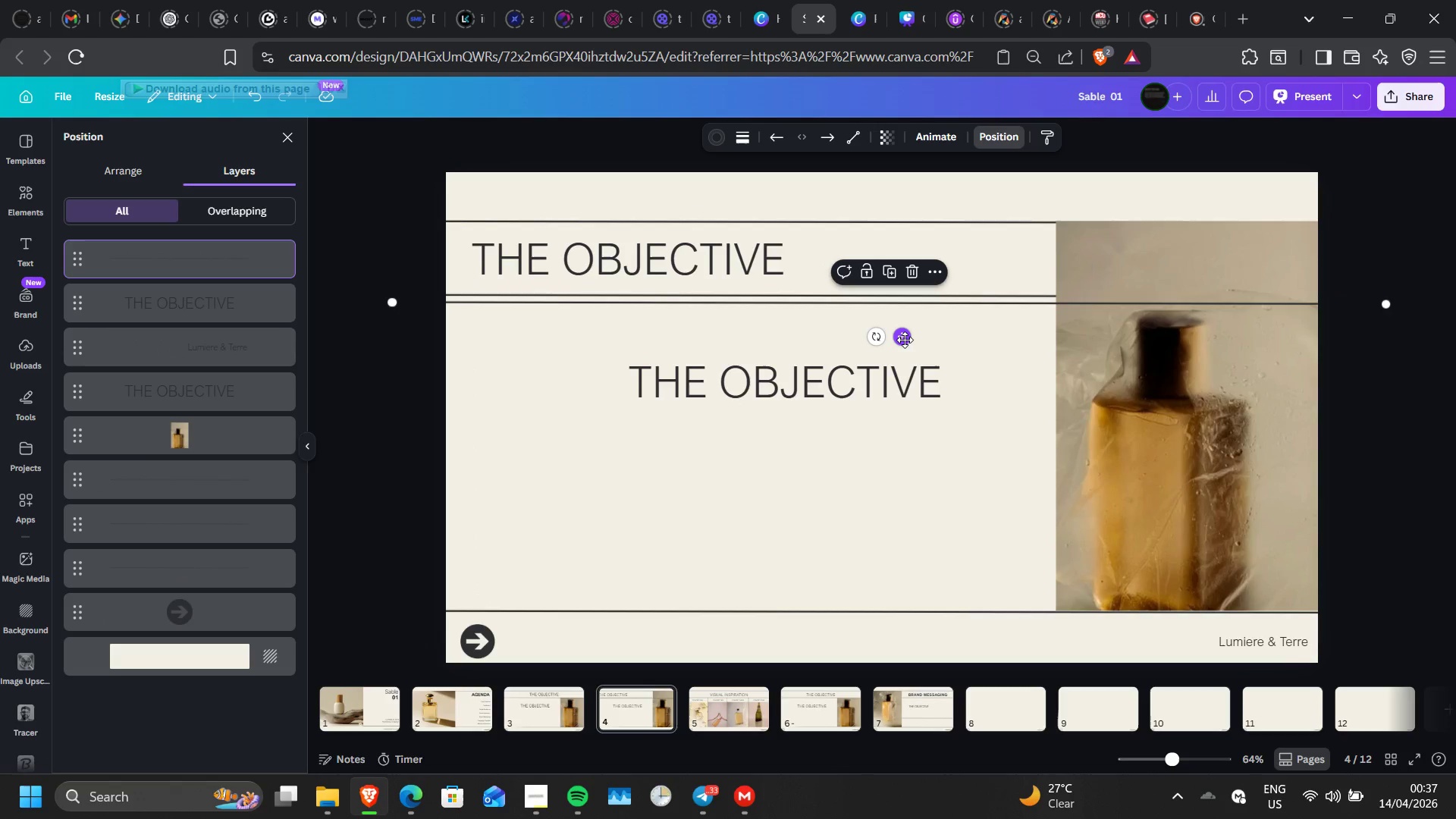 
left_click_drag(start_coordinate=[905, 340], to_coordinate=[861, 579])
 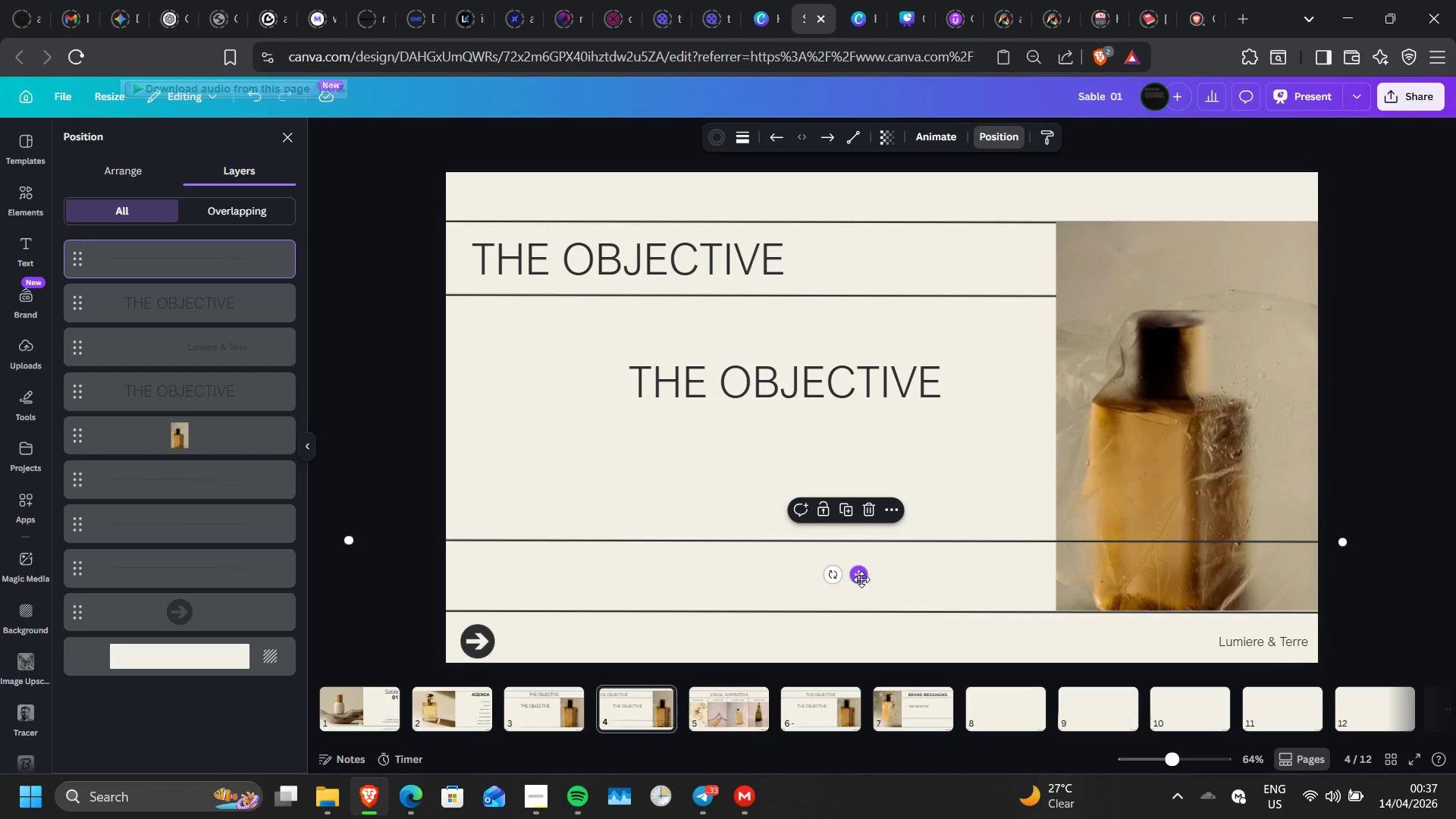 
wait(9.97)
 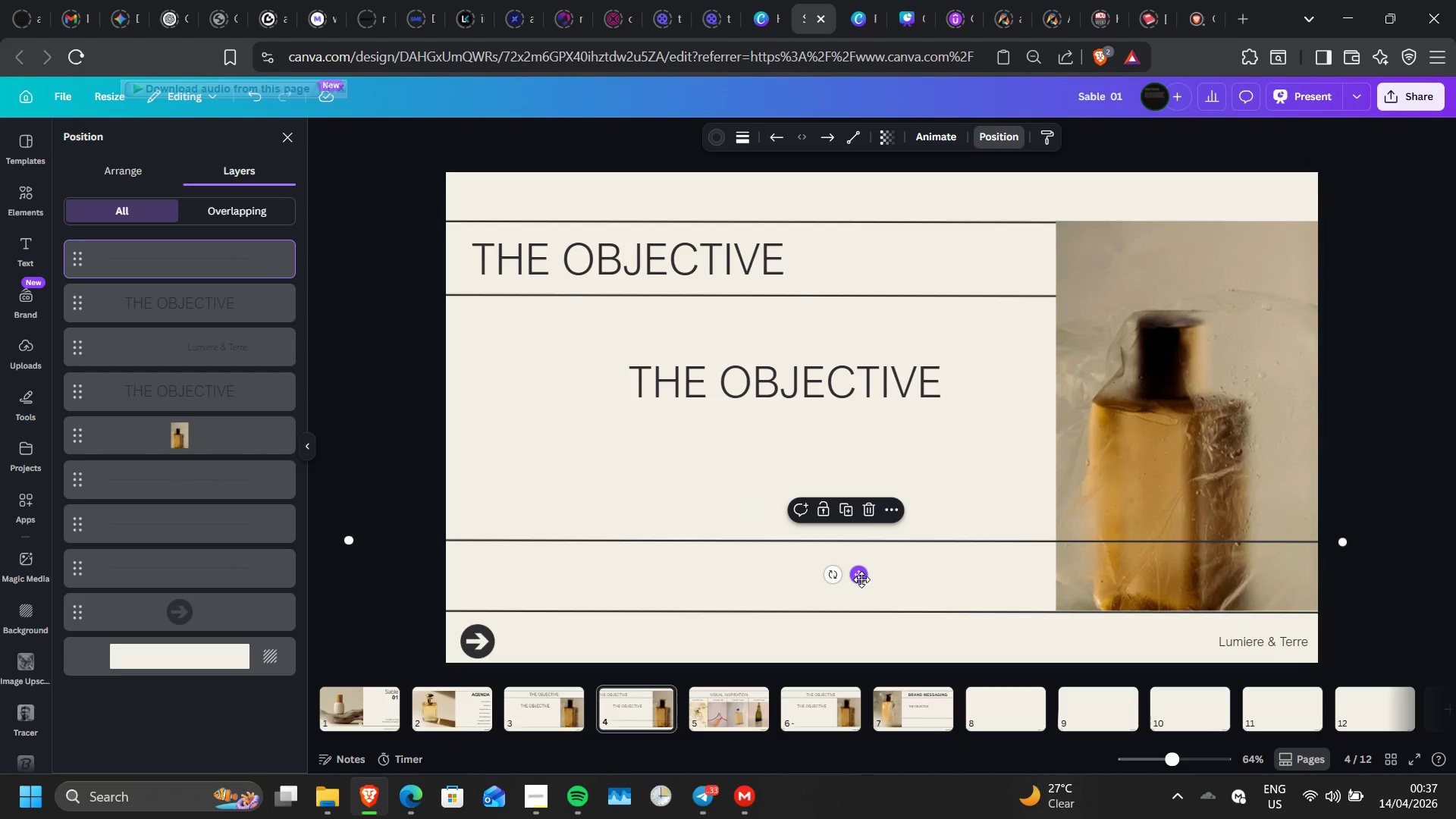 
left_click_drag(start_coordinate=[796, 373], to_coordinate=[652, 350])
 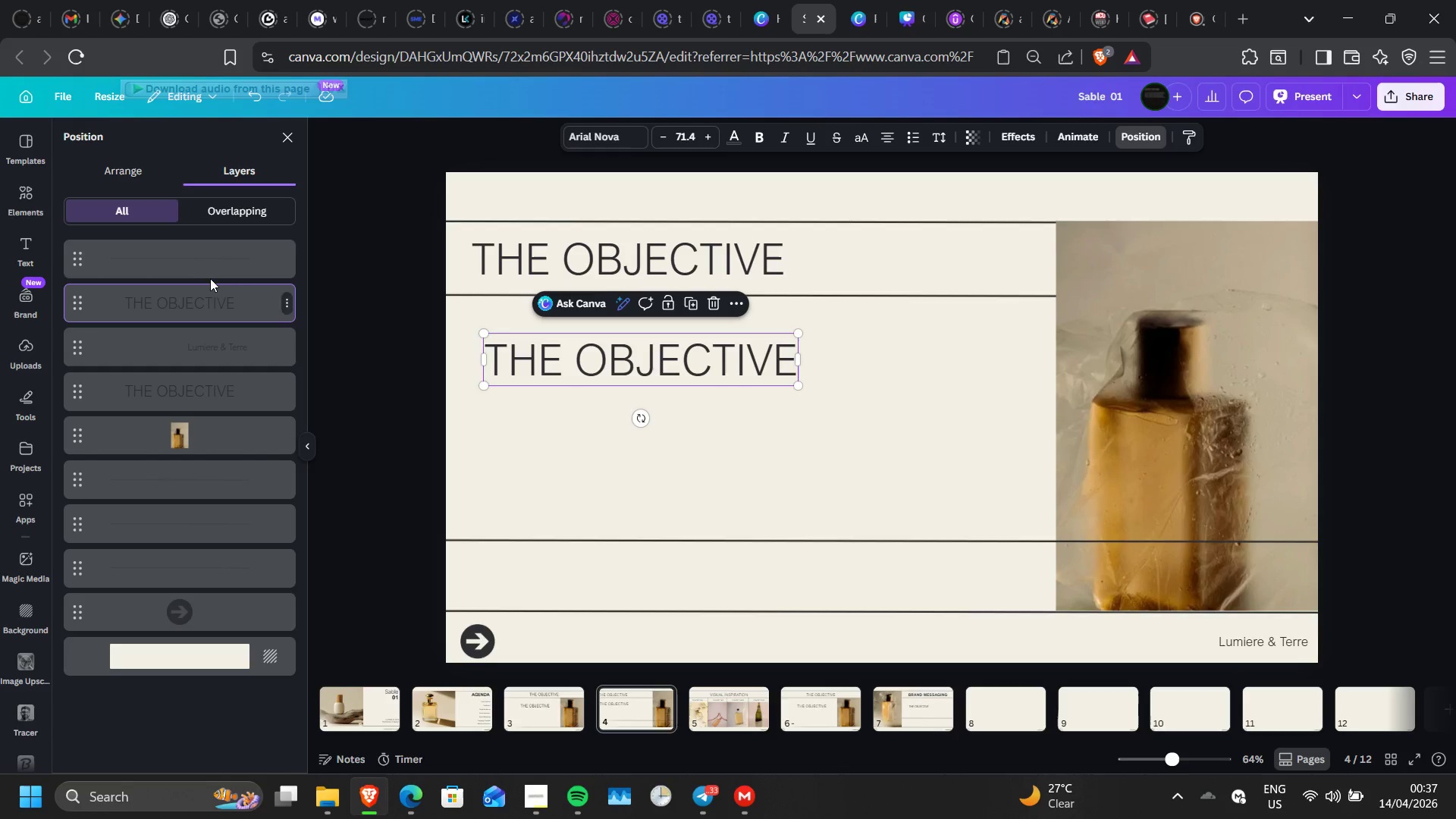 
wait(6.41)
 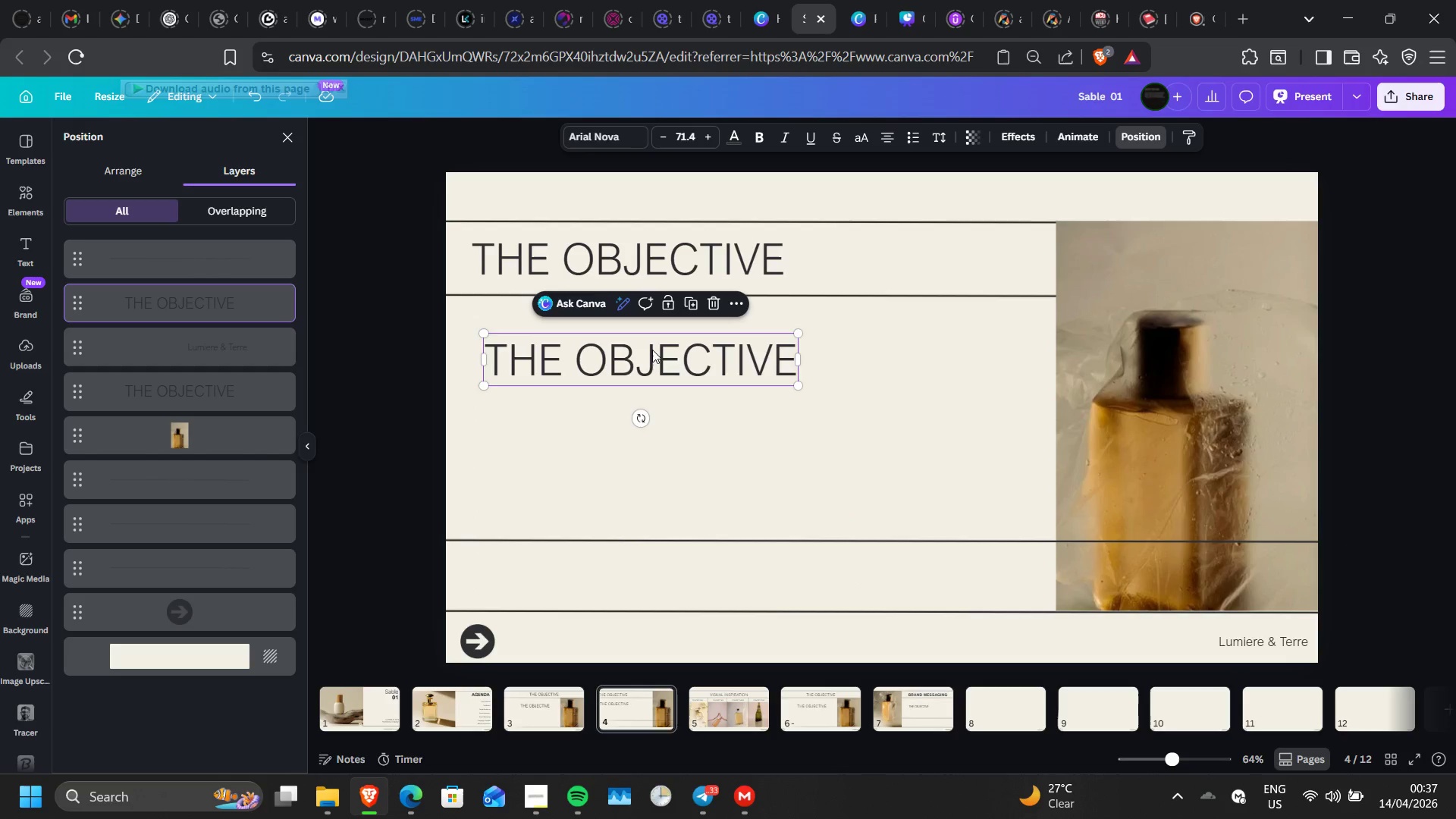 
left_click([196, 509])
 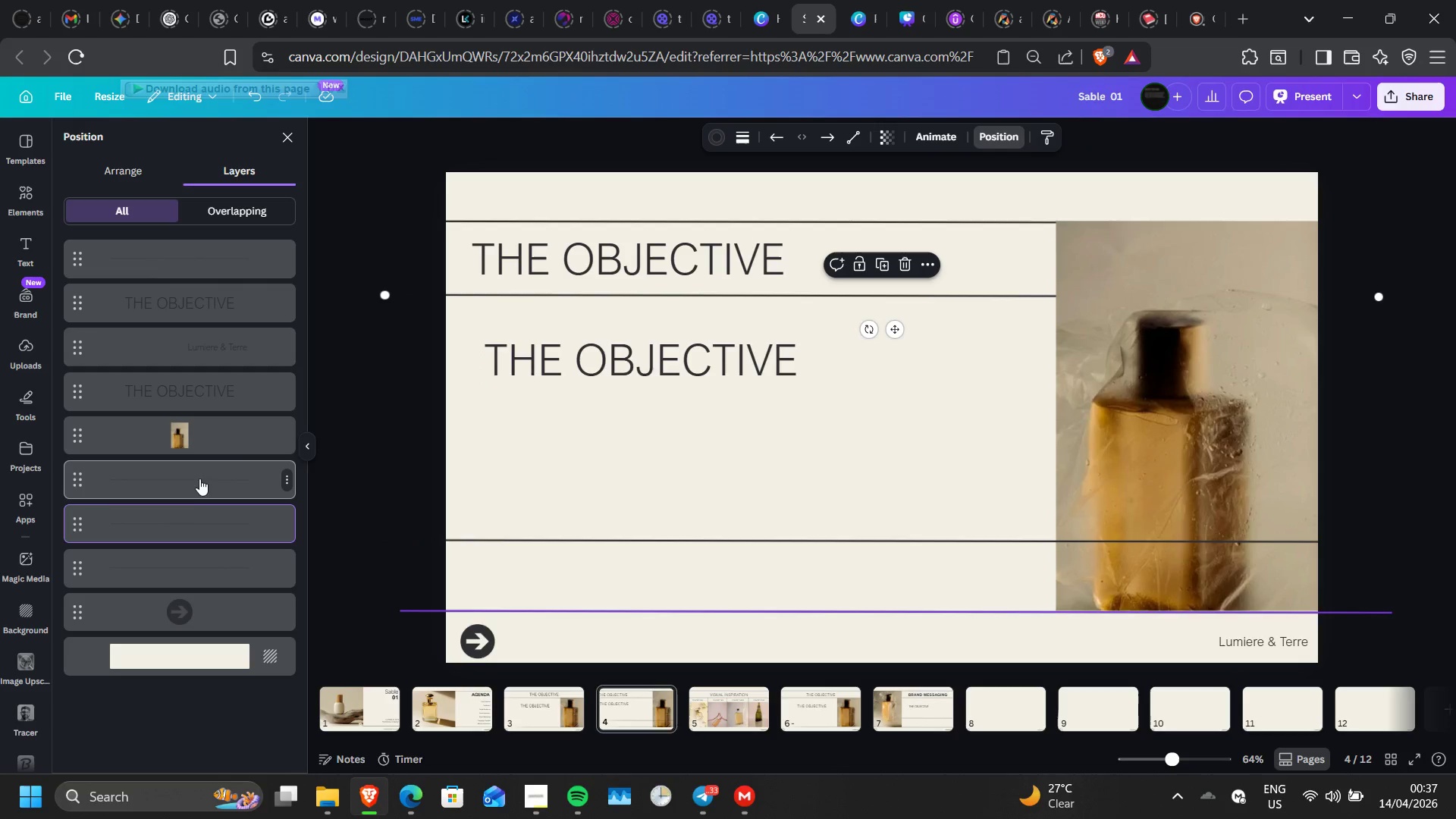 
left_click([199, 477])
 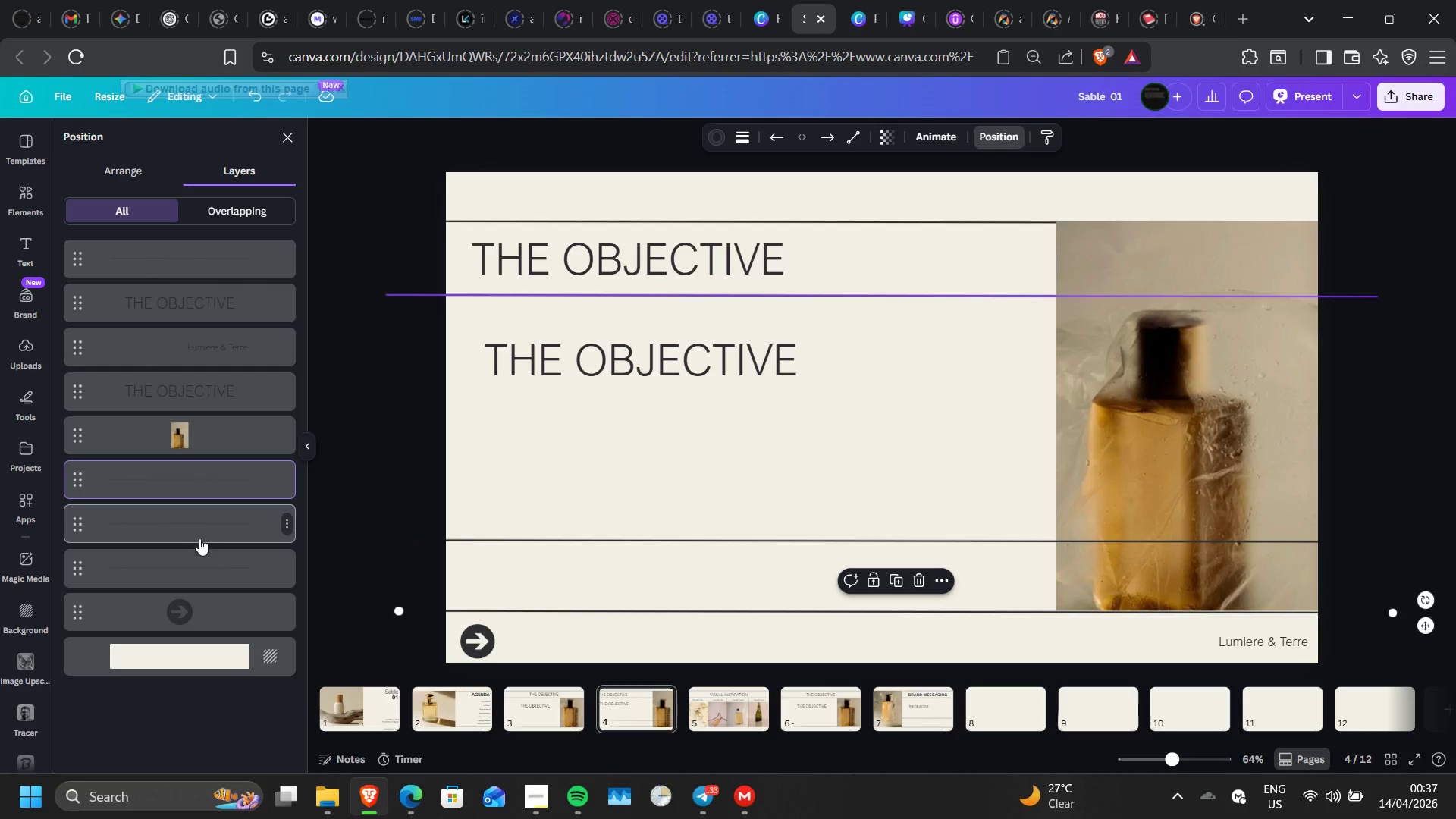 
left_click([201, 546])
 